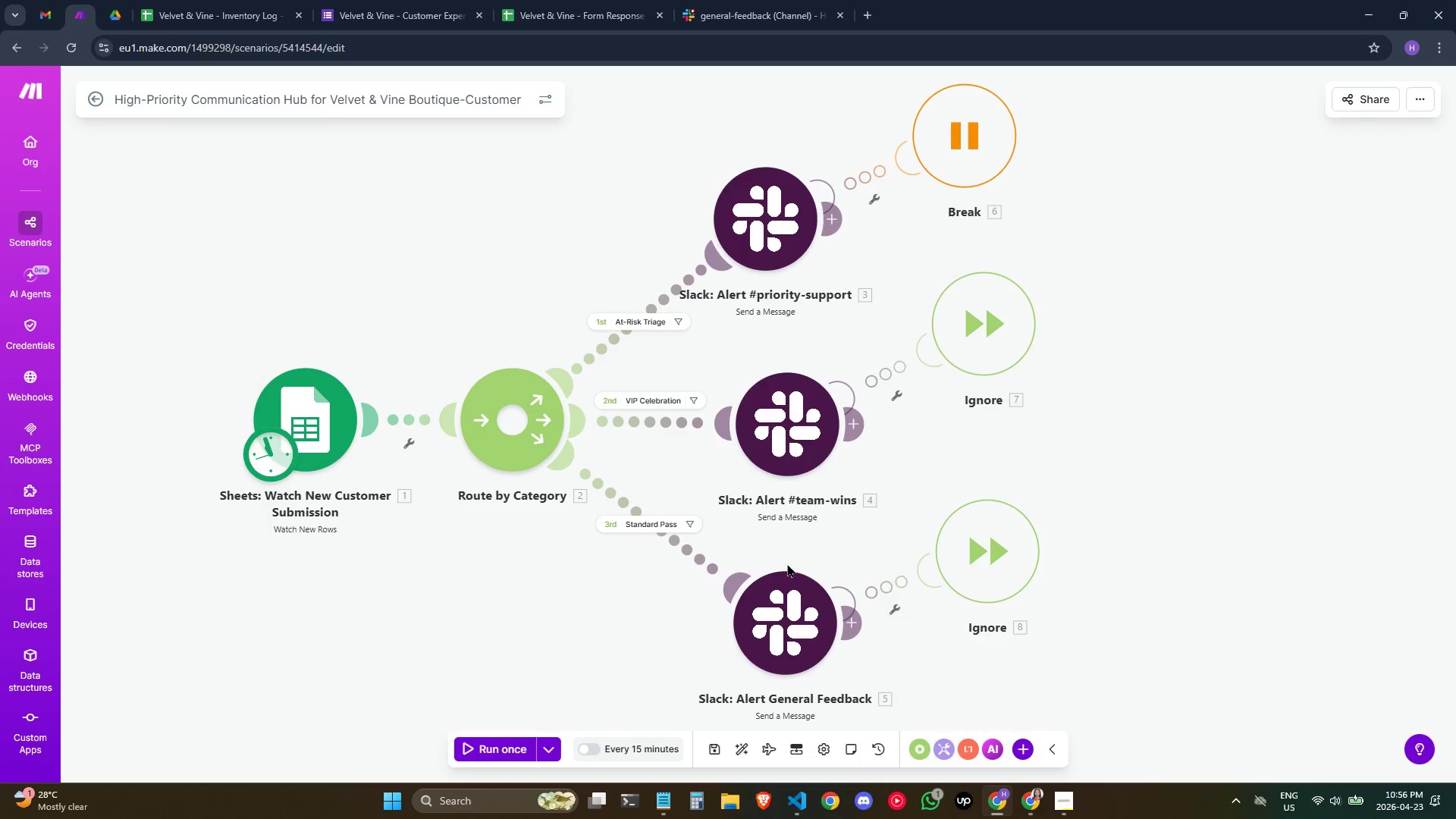 
double_click([799, 435])
 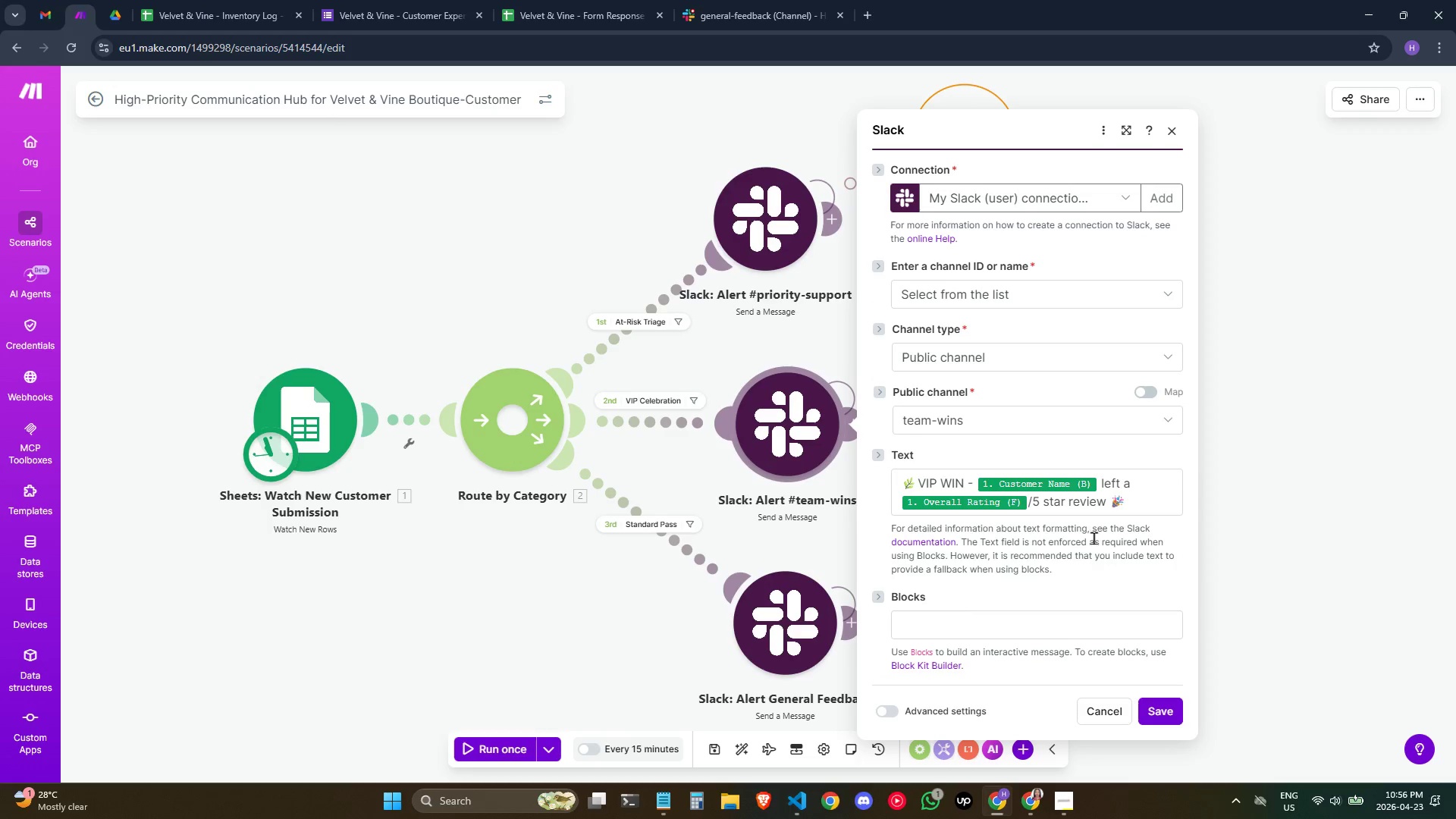 
left_click([1031, 623])
 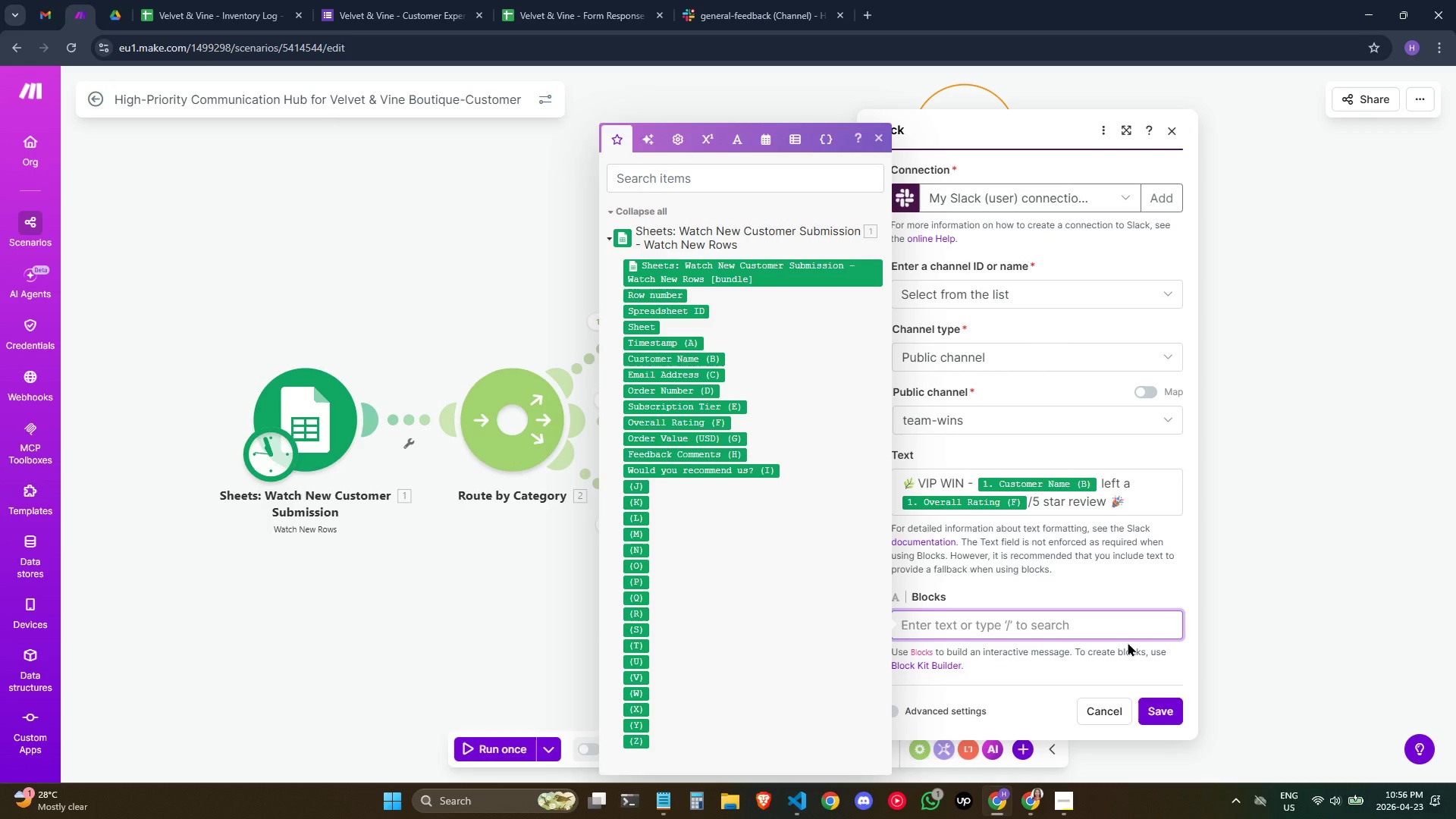 
key(Control+V)
 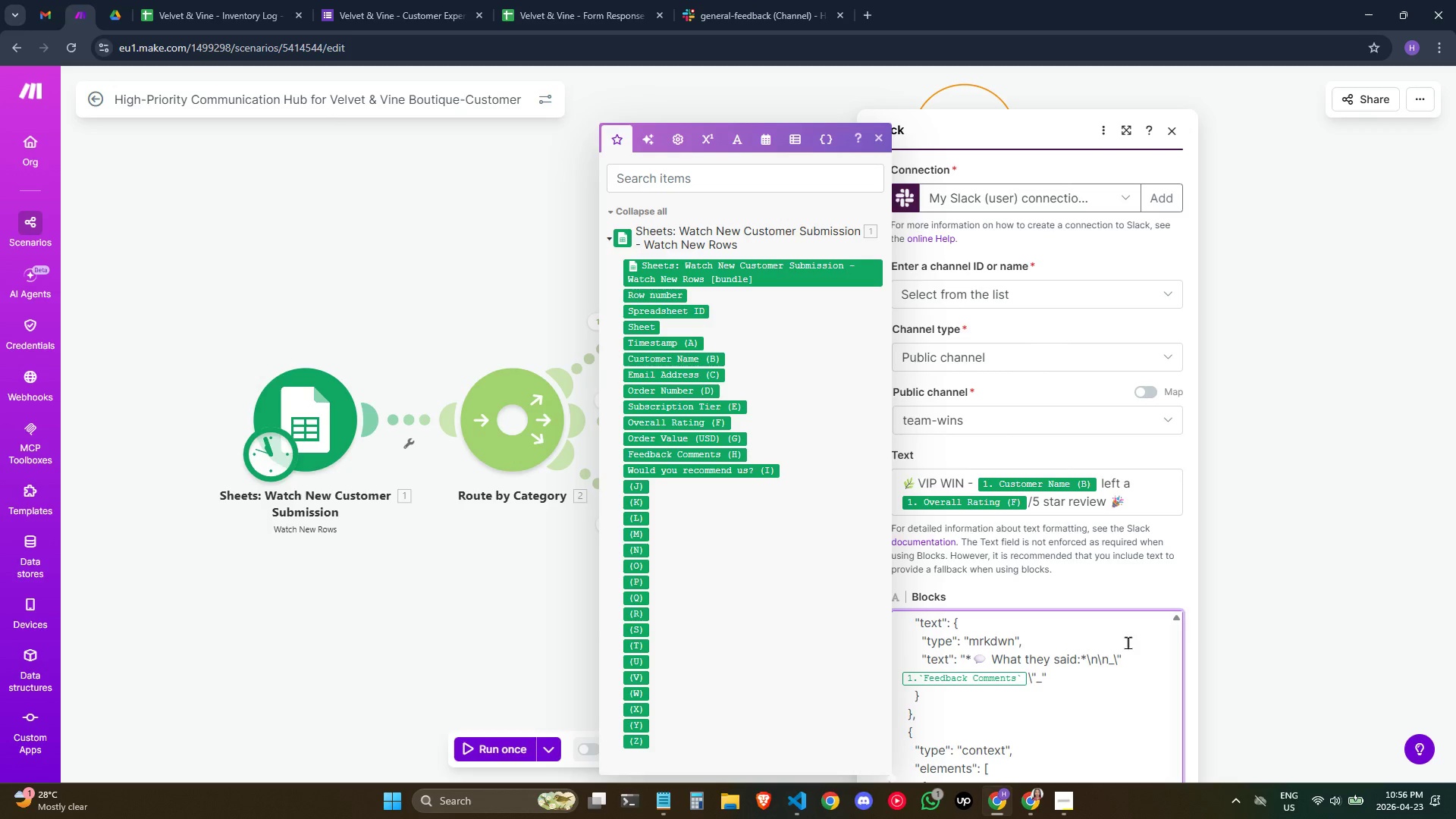 
scroll: coordinate [1128, 642], scroll_direction: up, amount: 8.0
 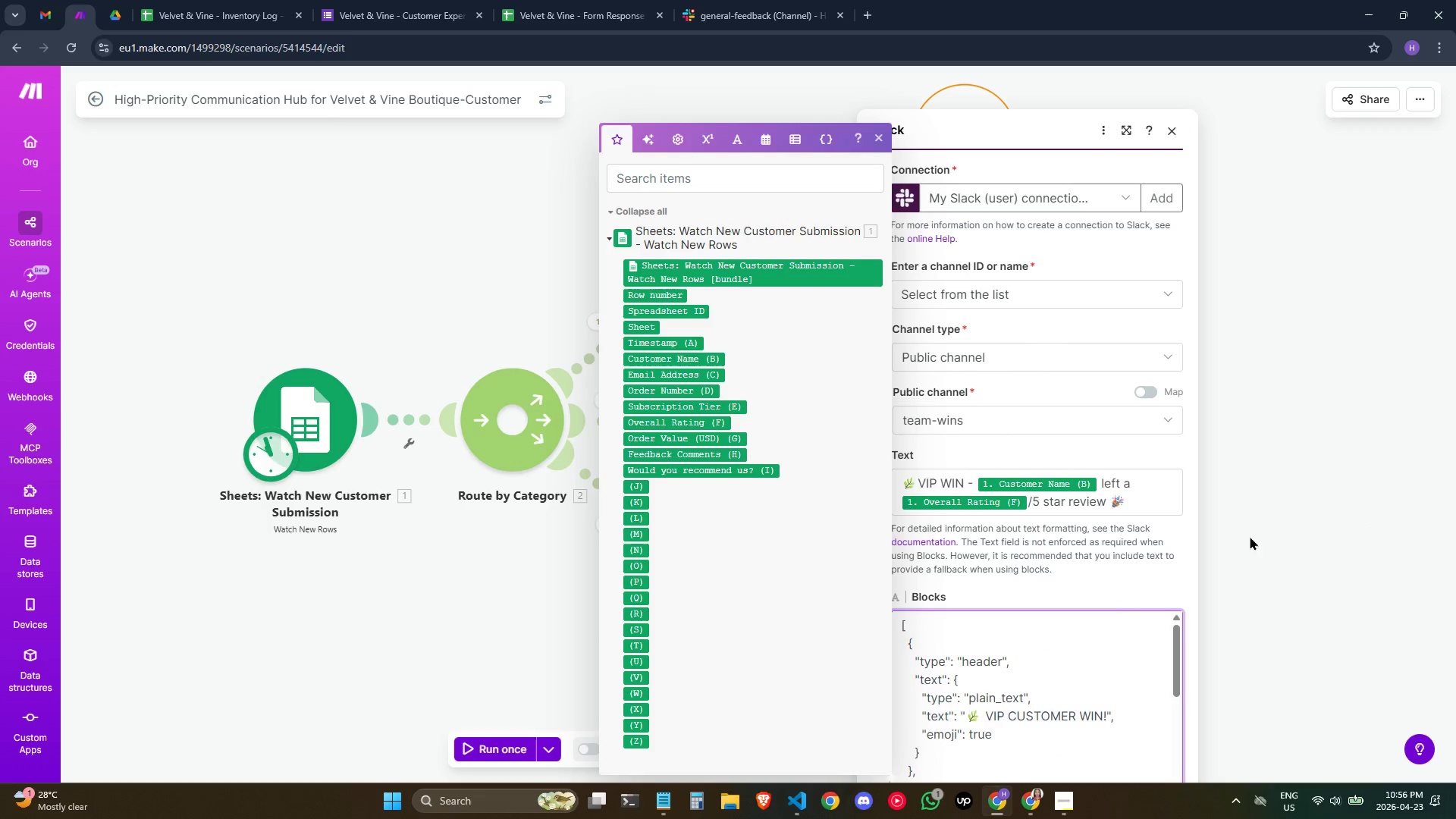 
scroll: coordinate [1134, 574], scroll_direction: down, amount: 4.0
 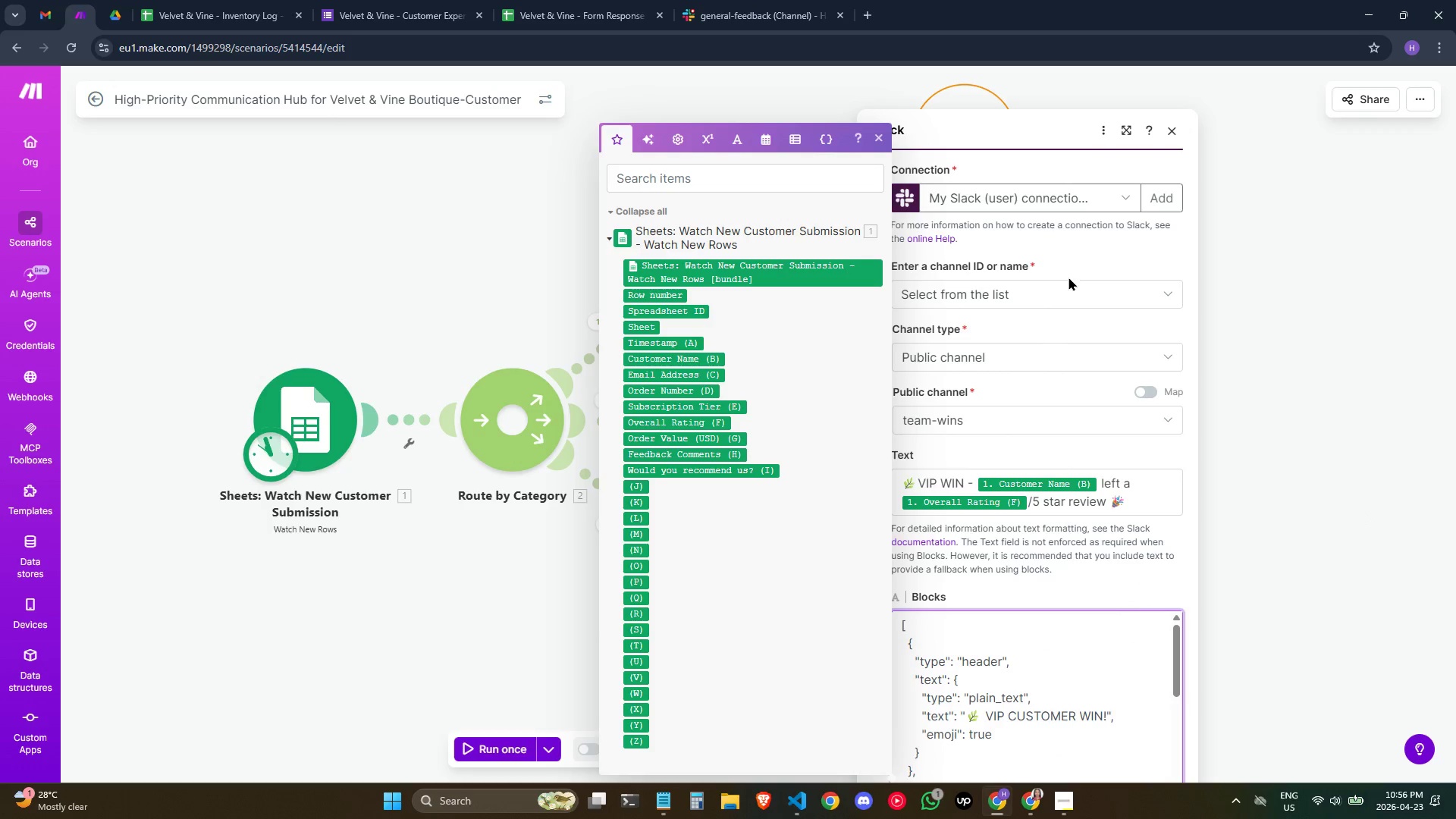 
left_click([1072, 257])
 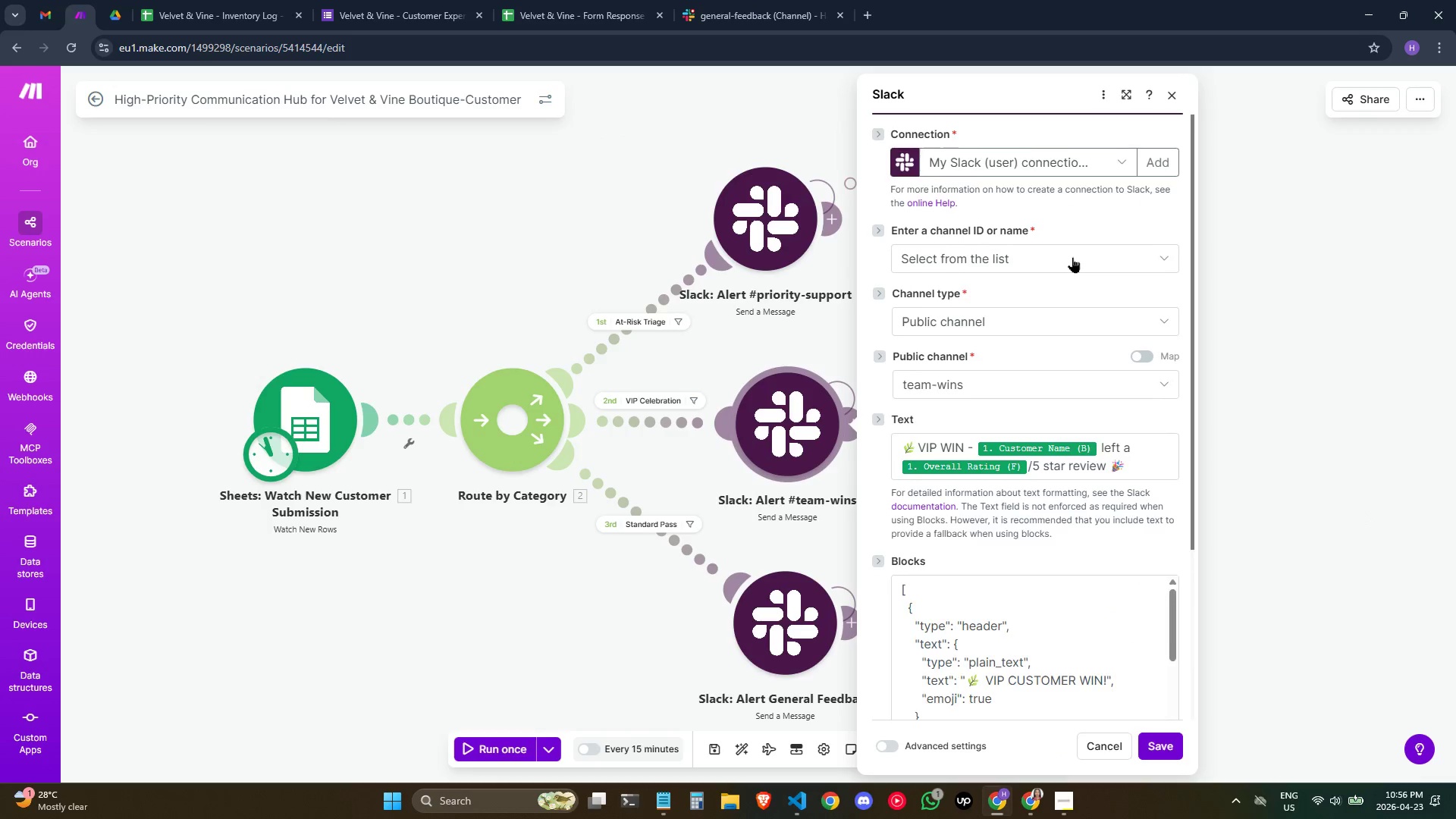 
scroll: coordinate [1072, 257], scroll_direction: down, amount: 3.0
 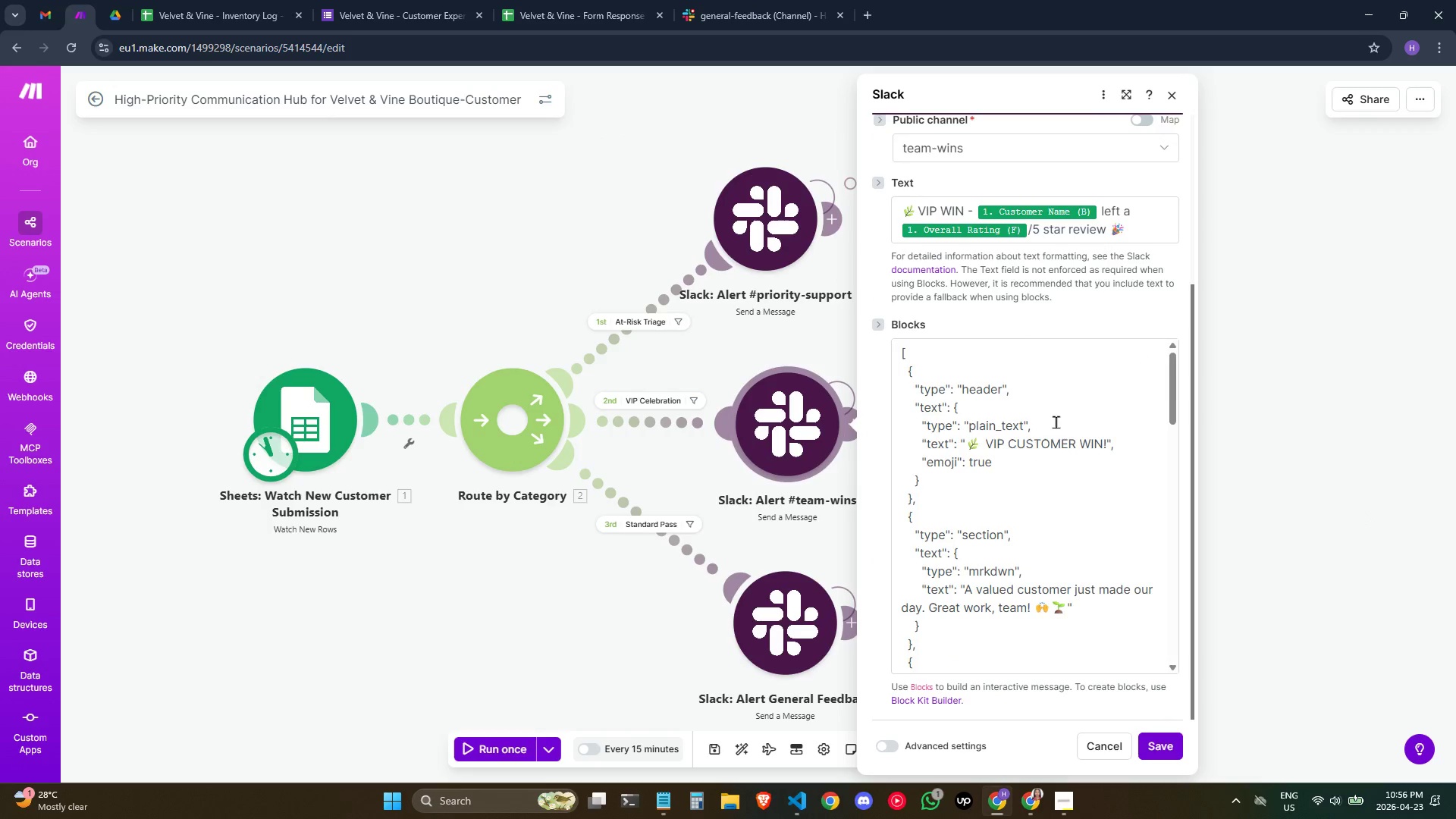 
scroll: coordinate [1056, 422], scroll_direction: up, amount: 1.0
 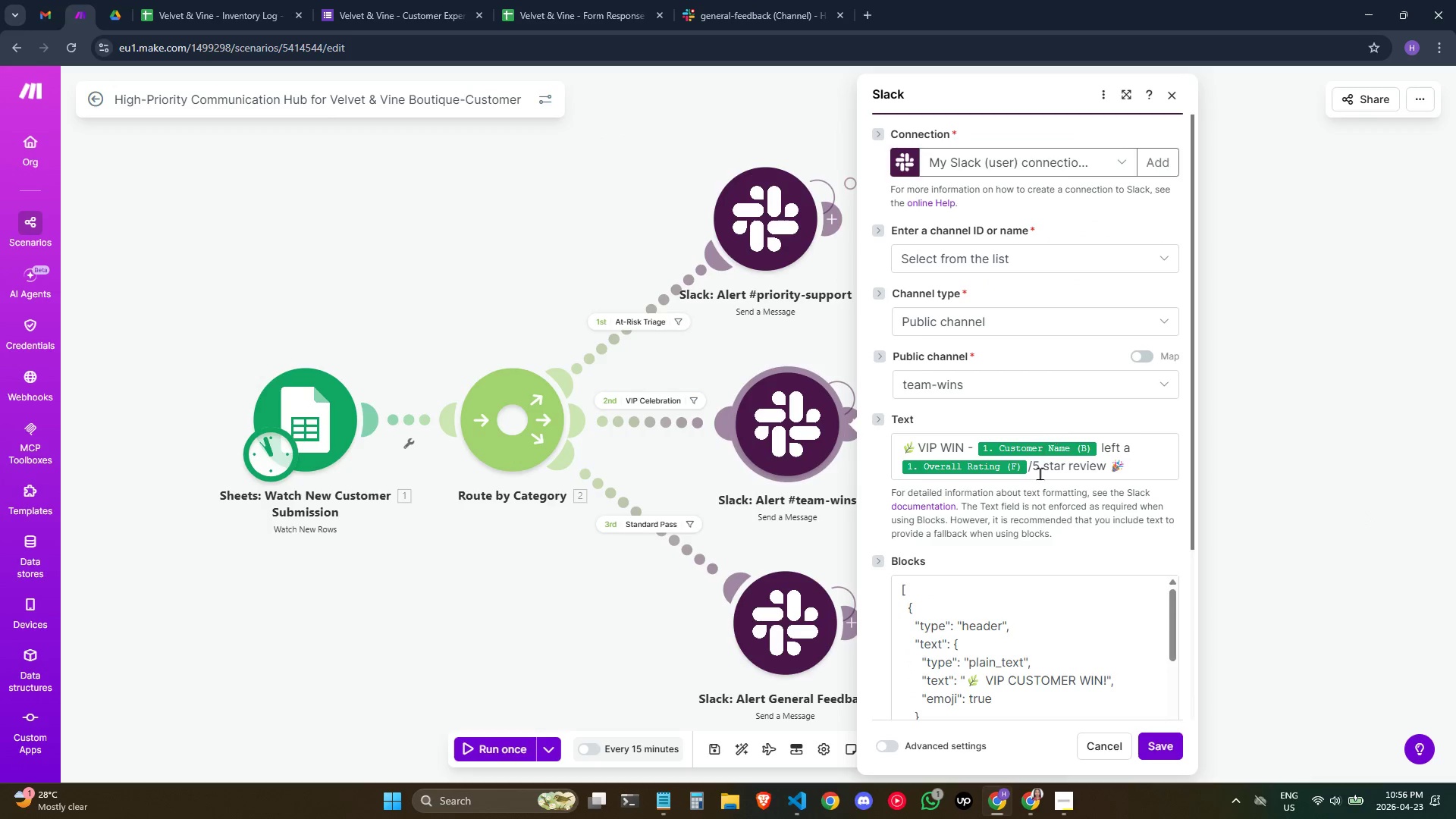 
scroll: coordinate [1035, 488], scroll_direction: down, amount: 2.0
 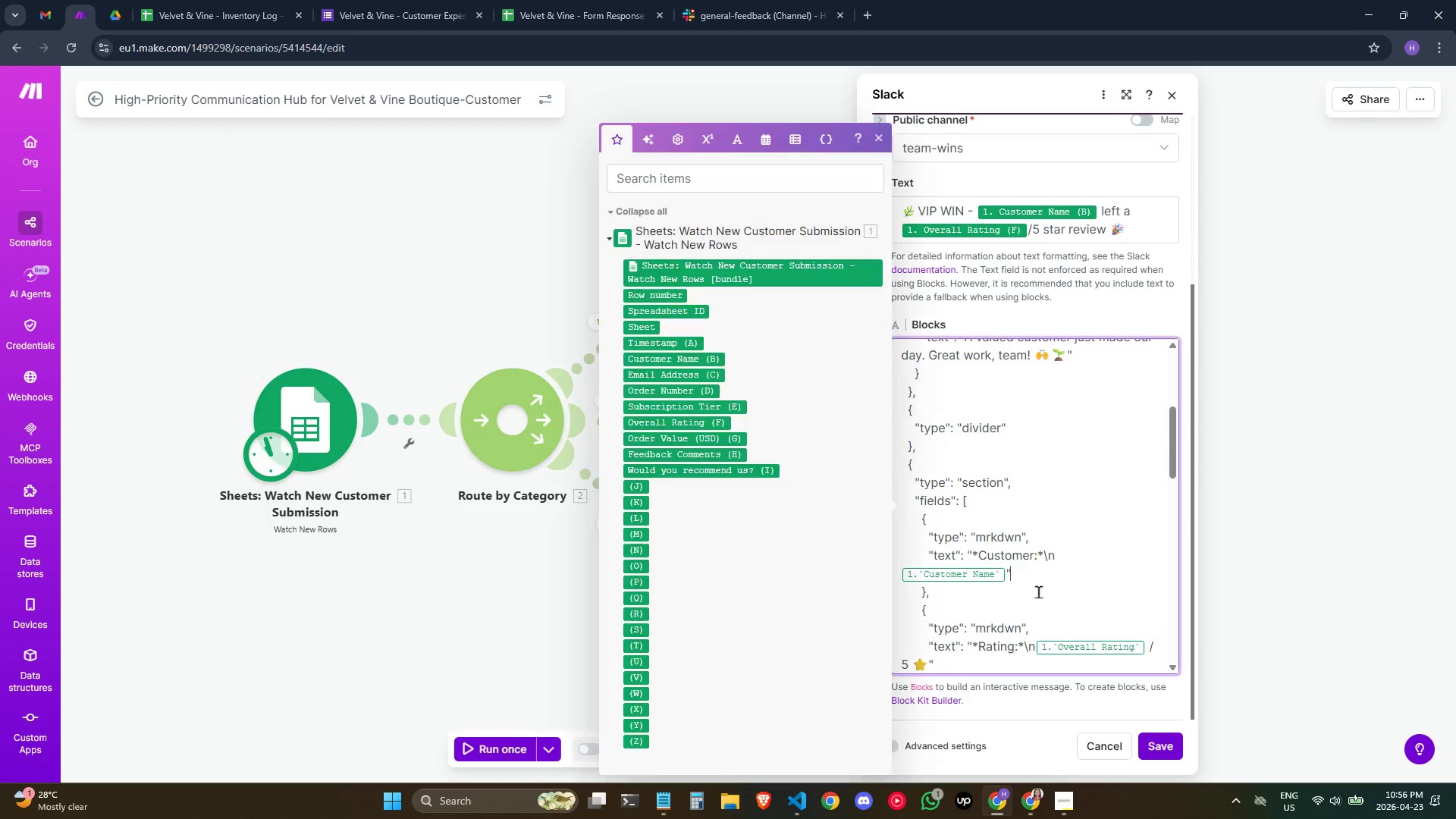 
key(ArrowLeft)
 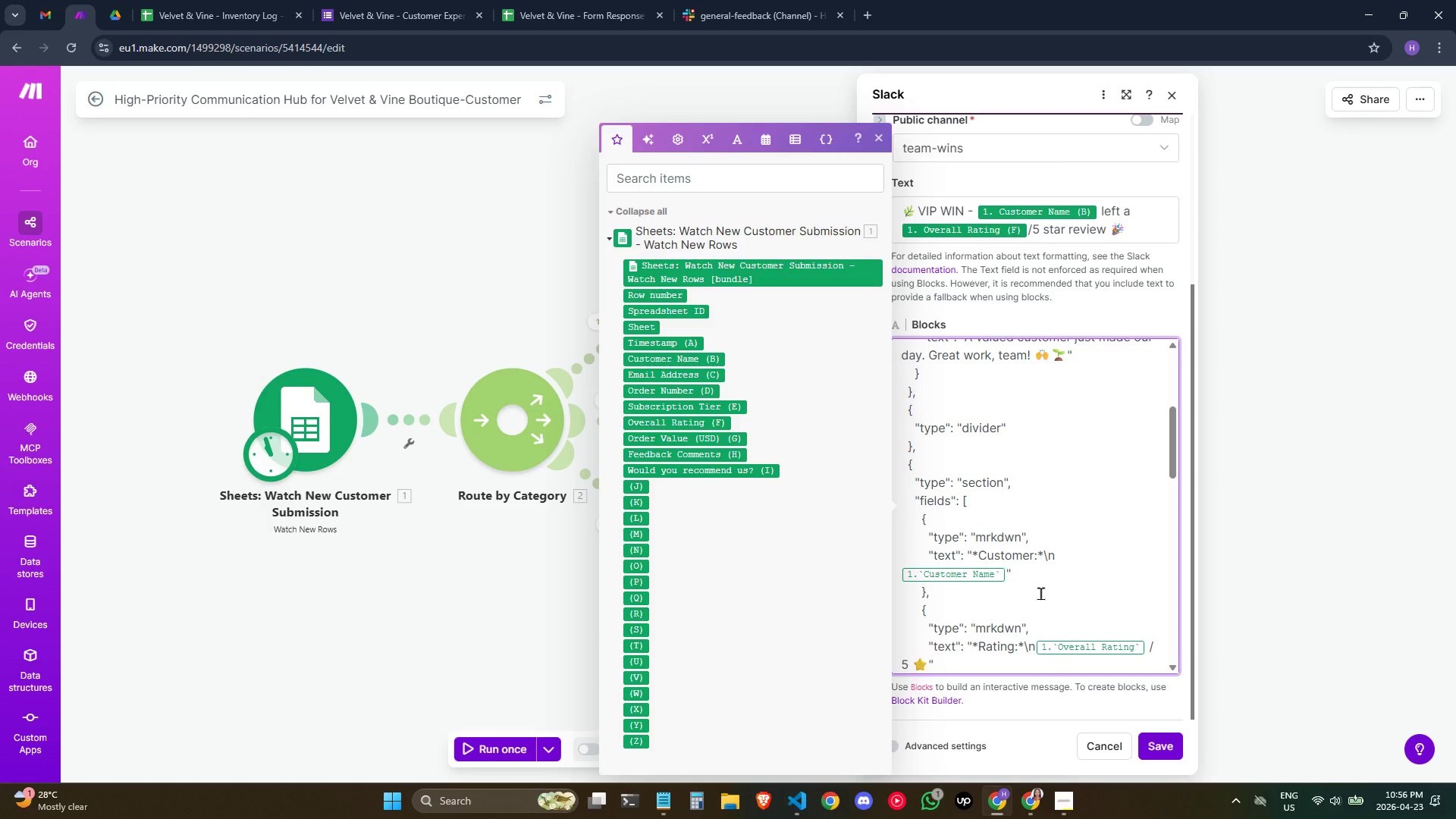 
key(Backspace)
 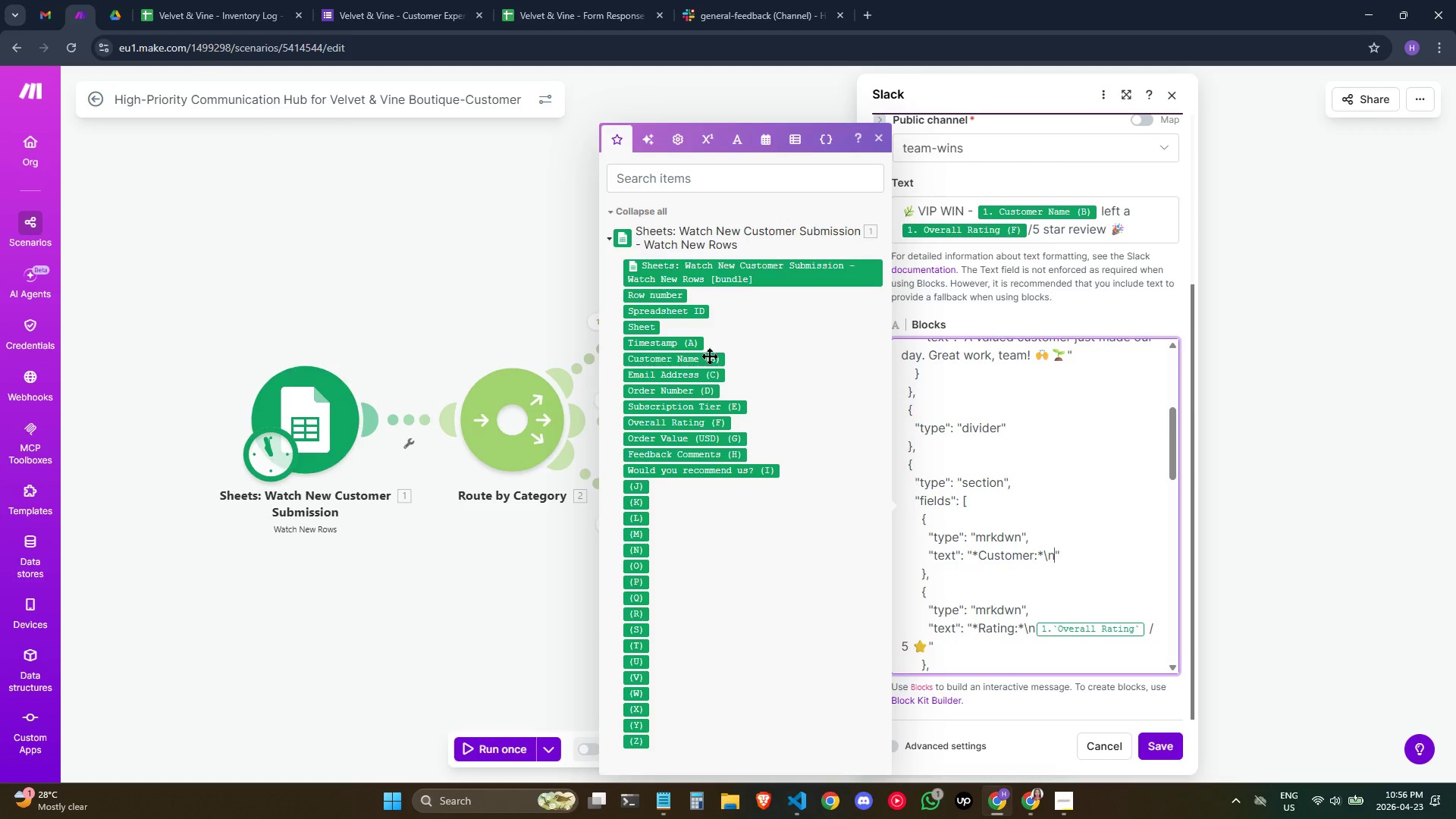 
left_click([699, 358])
 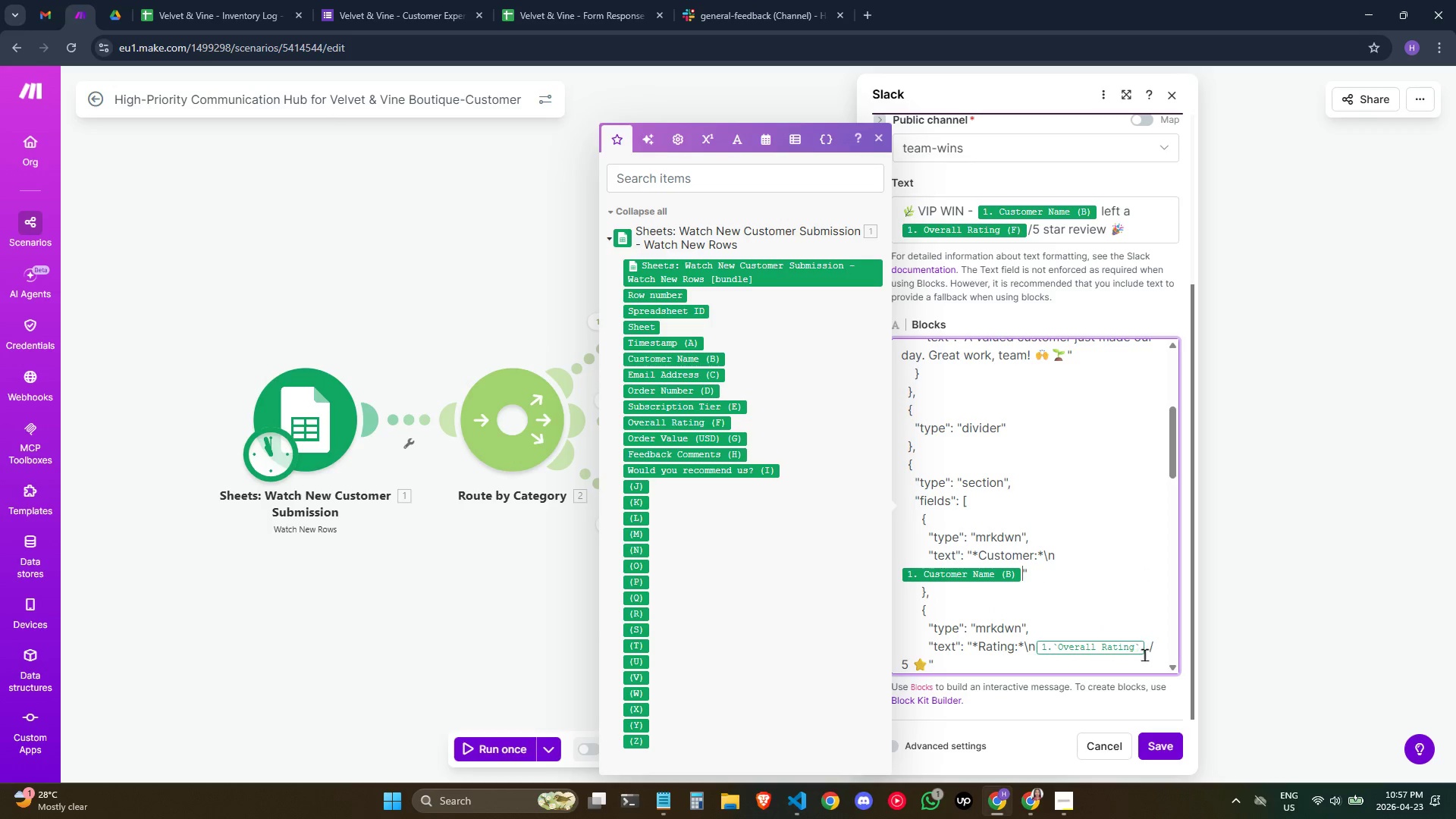 
left_click([1144, 651])
 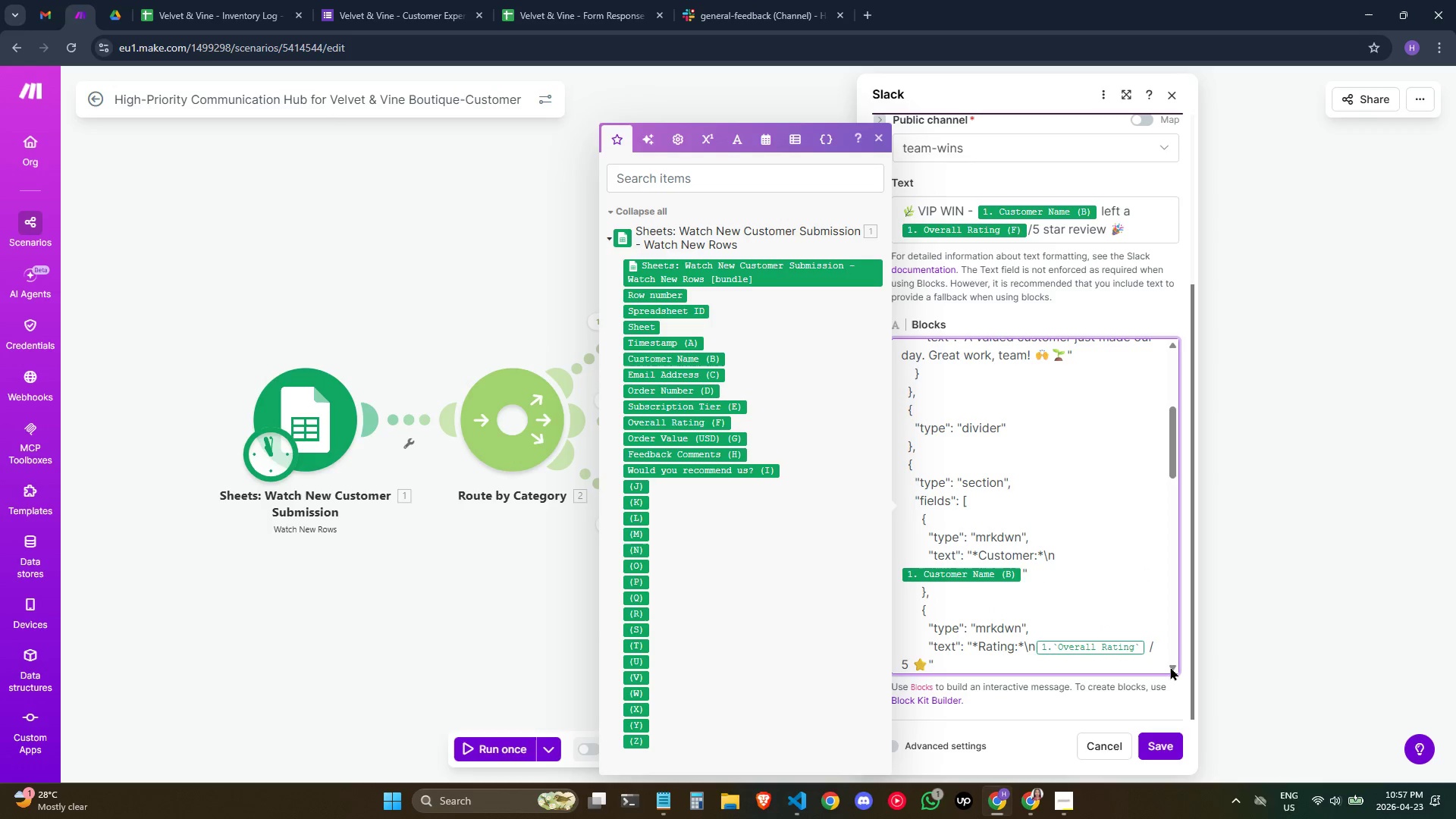 
key(Backspace)
 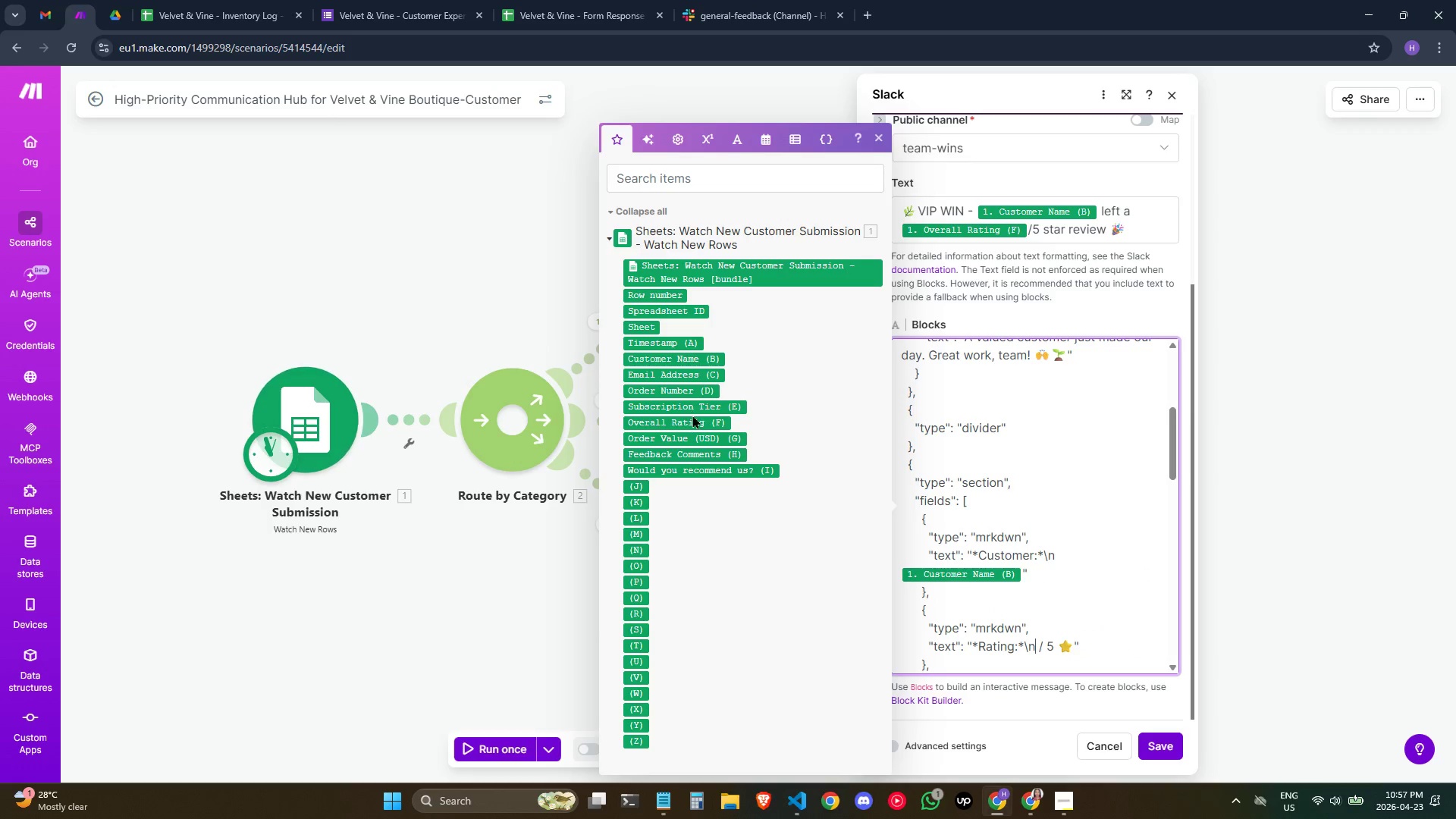 
left_click([695, 422])
 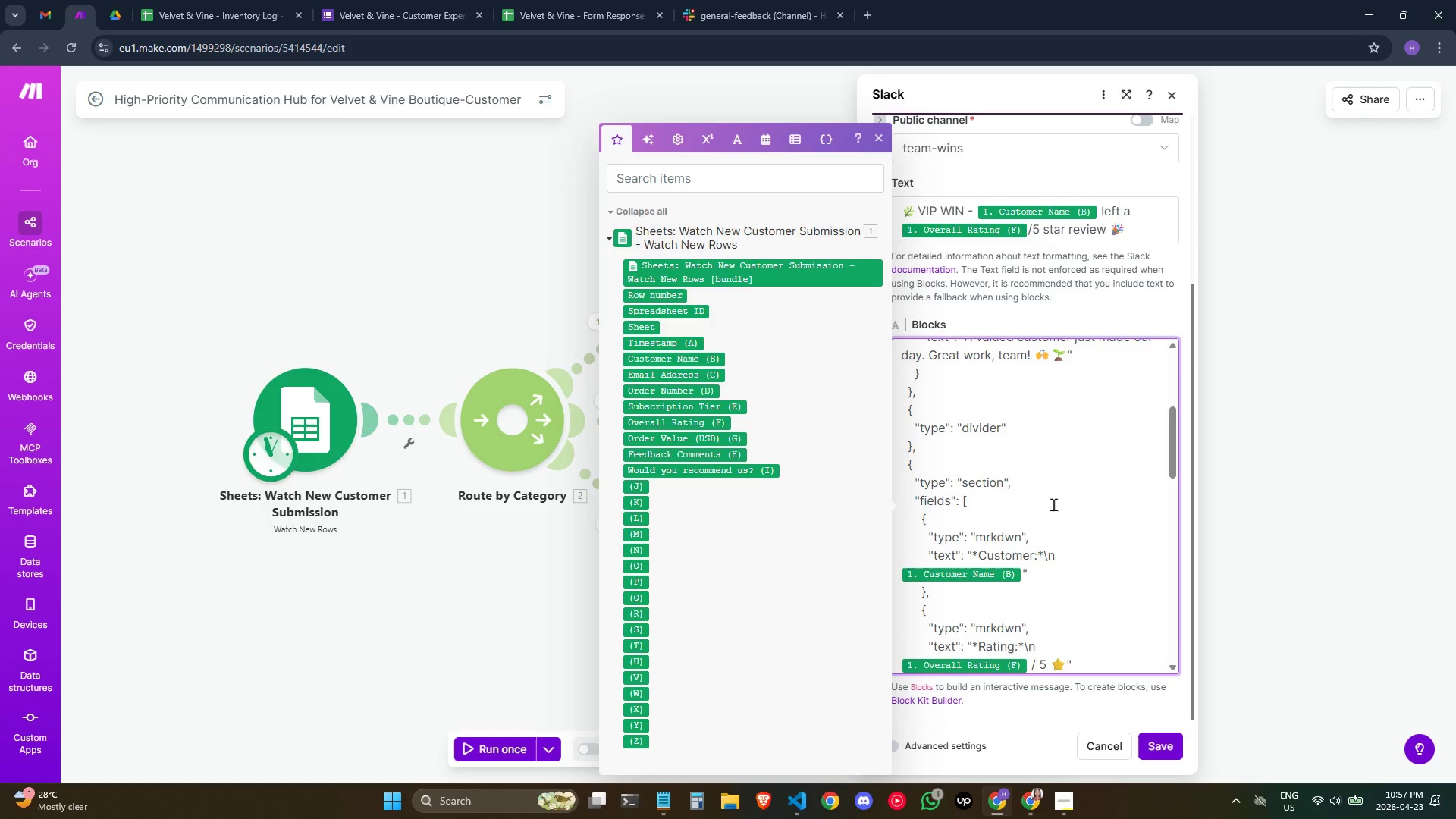 
scroll: coordinate [1053, 509], scroll_direction: down, amount: 2.0
 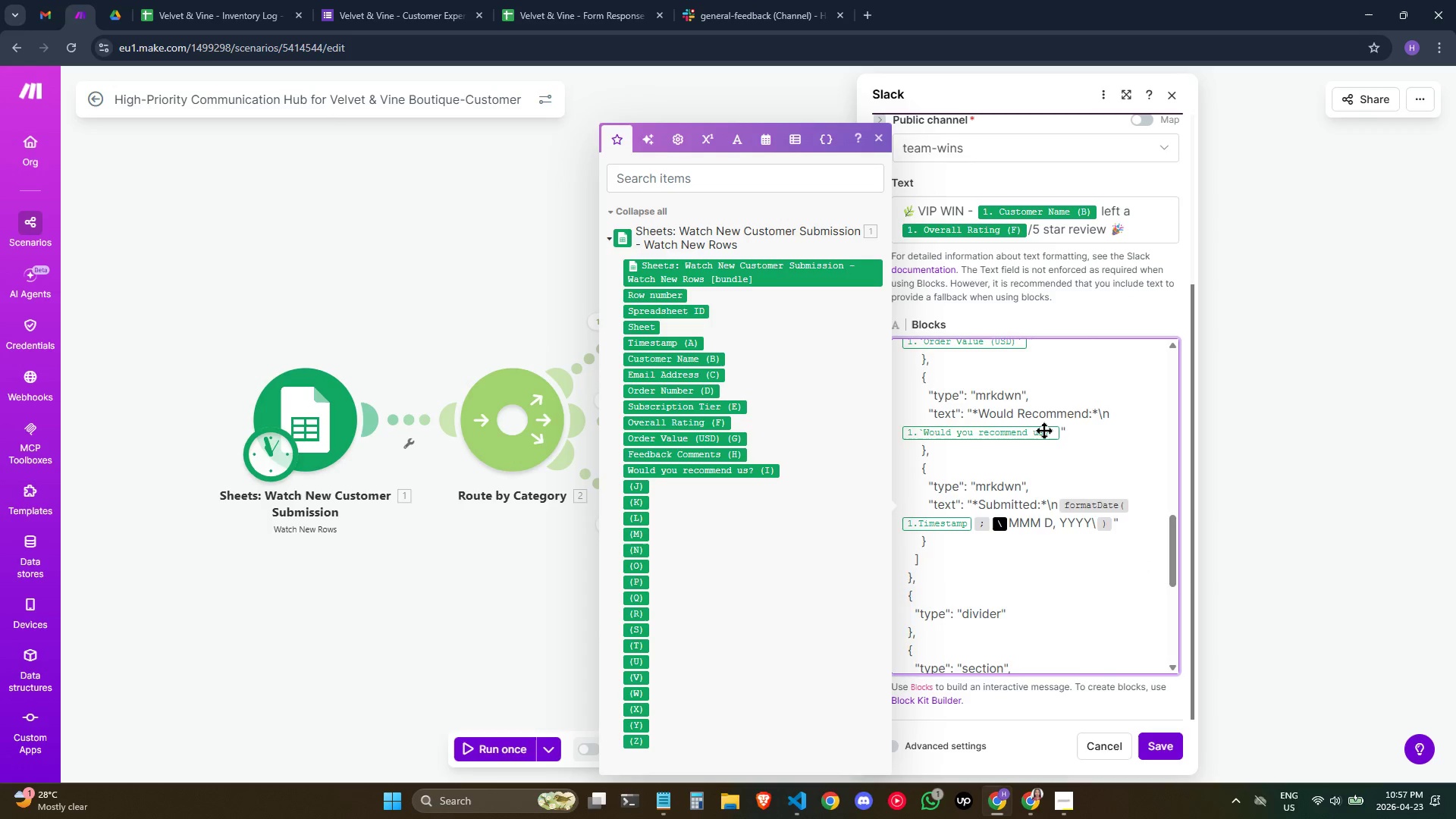 
scroll: coordinate [1043, 429], scroll_direction: up, amount: 1.0
 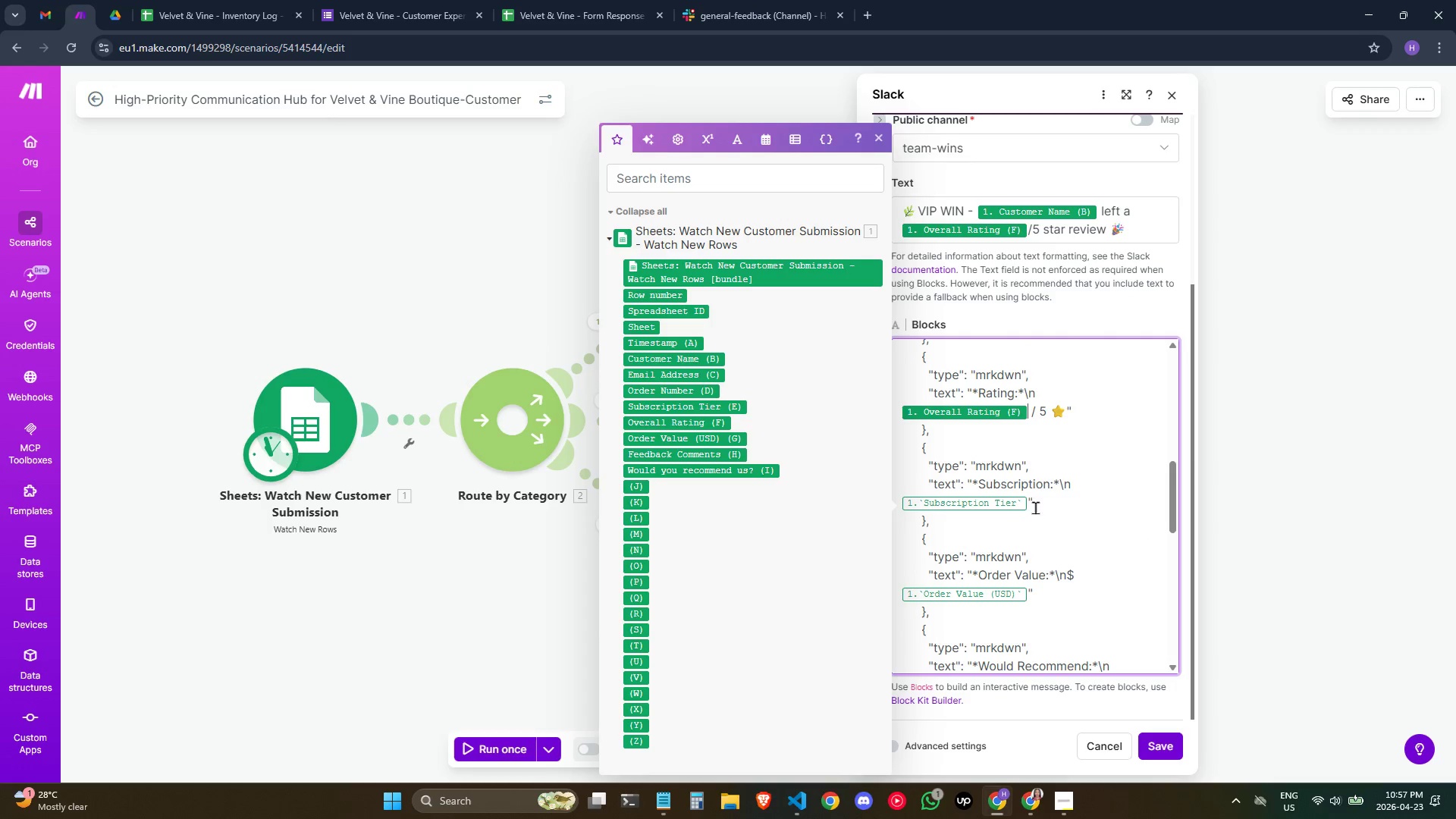 
left_click([1031, 505])
 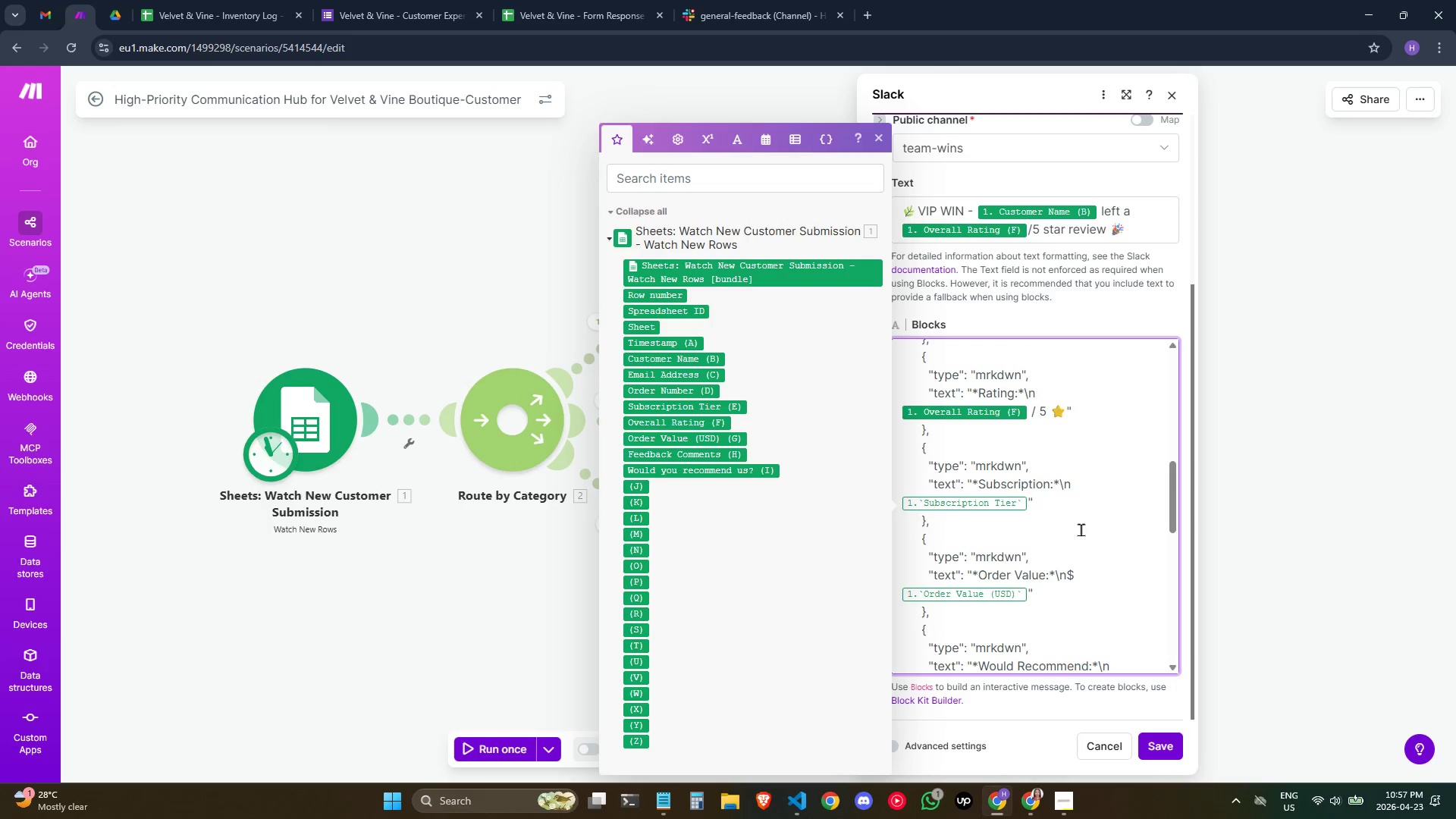 
key(ArrowLeft)
 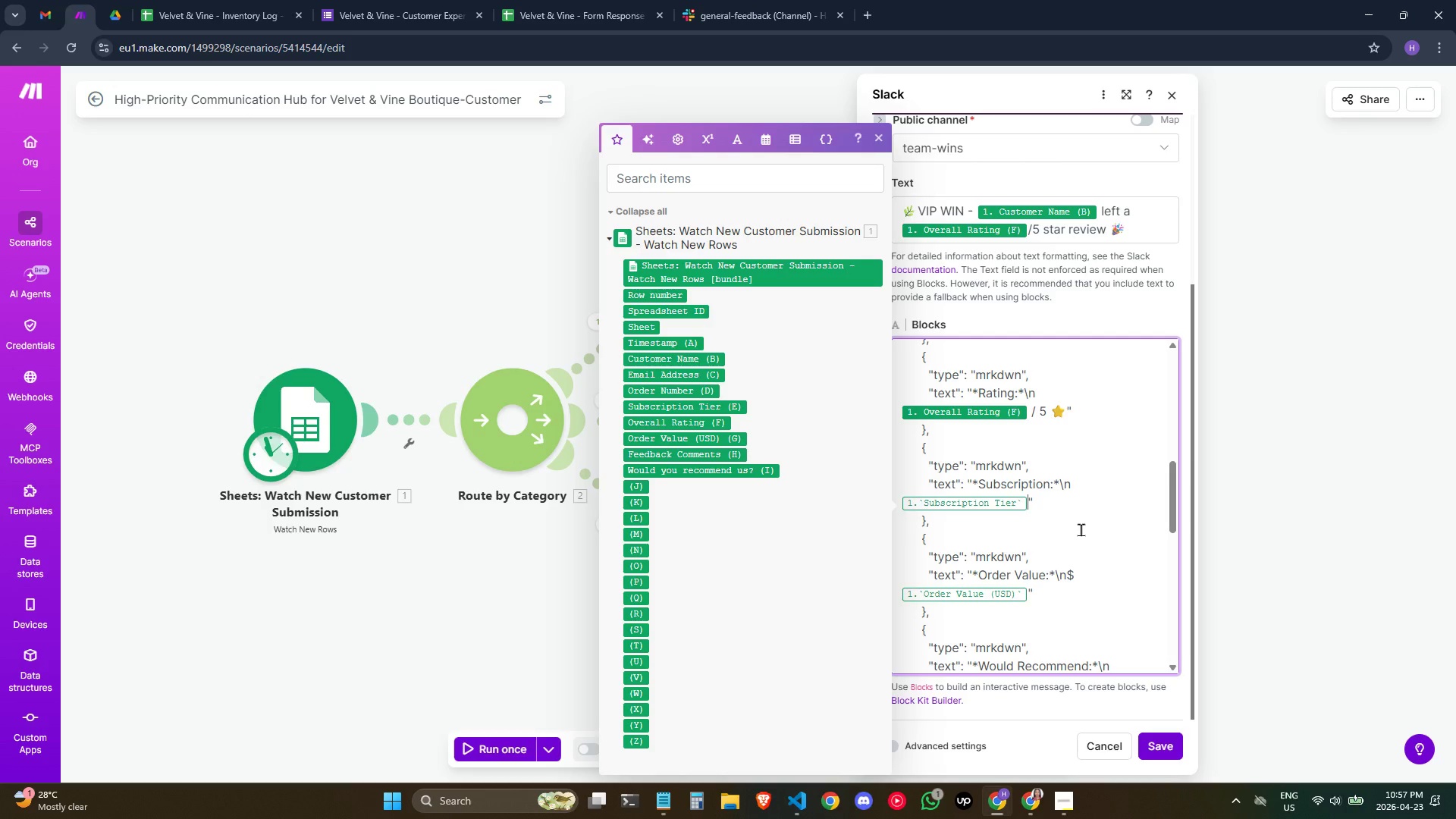 
key(Backspace)
 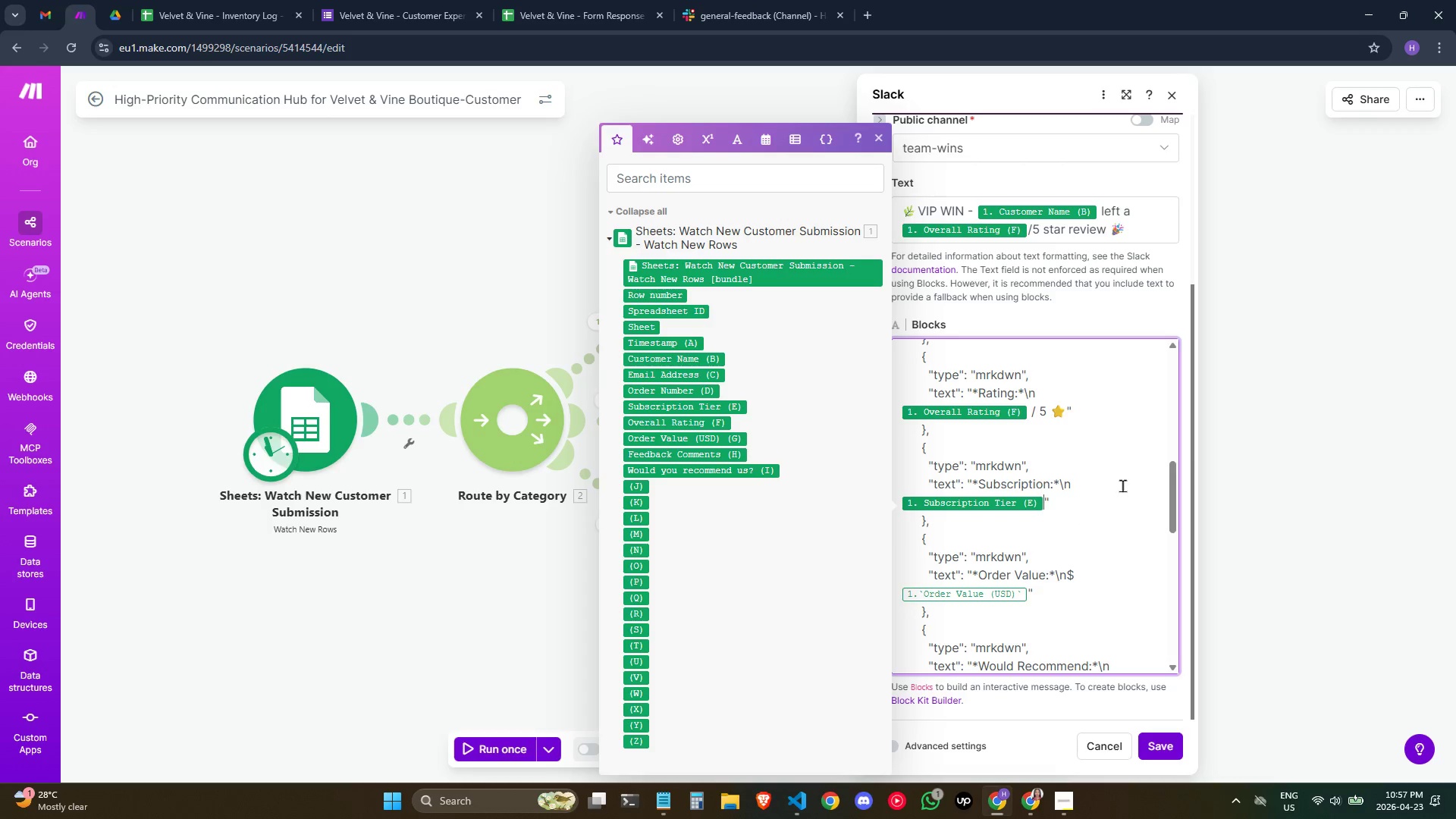 
left_click([1038, 595])
 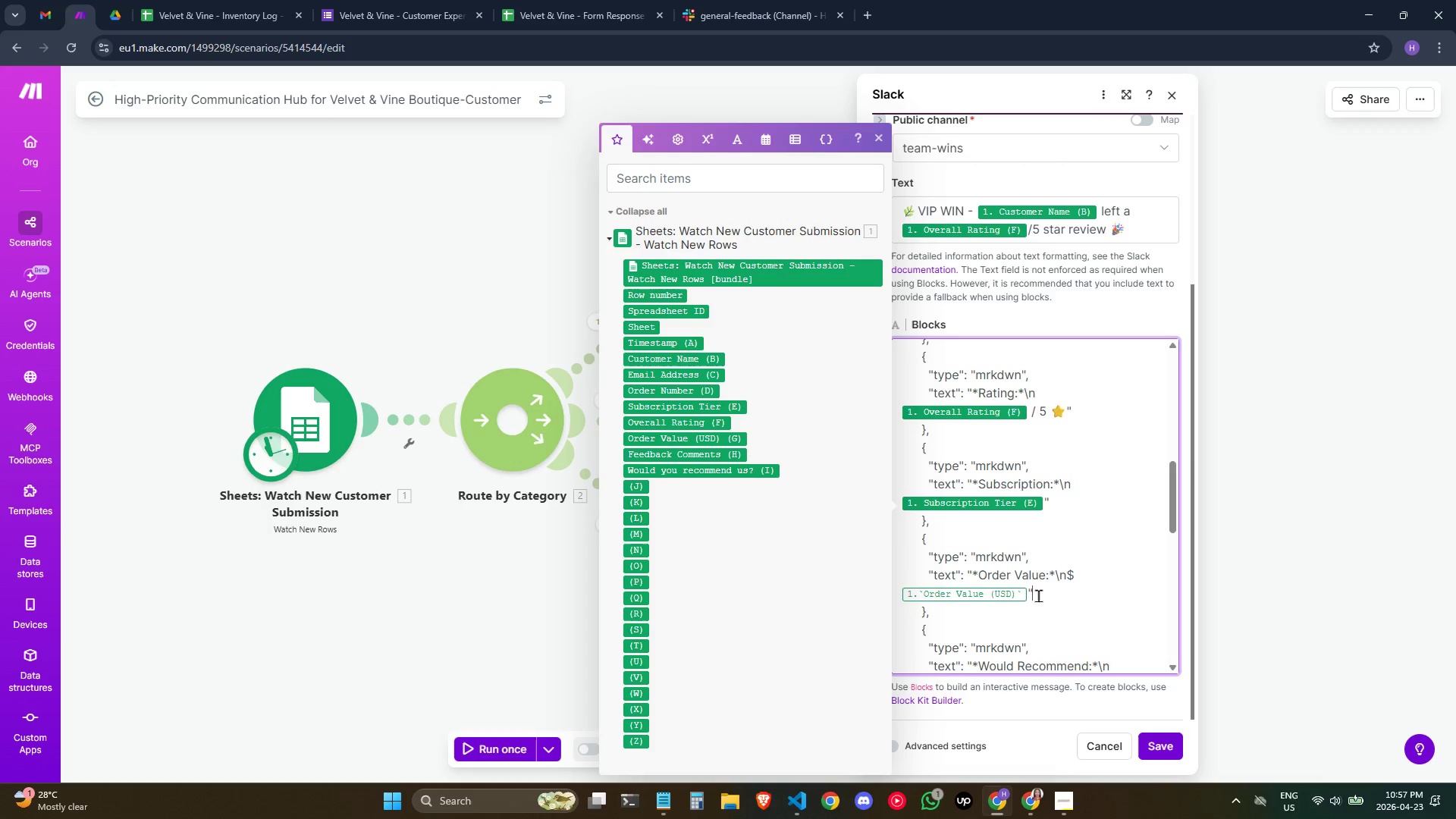 
key(ArrowLeft)
 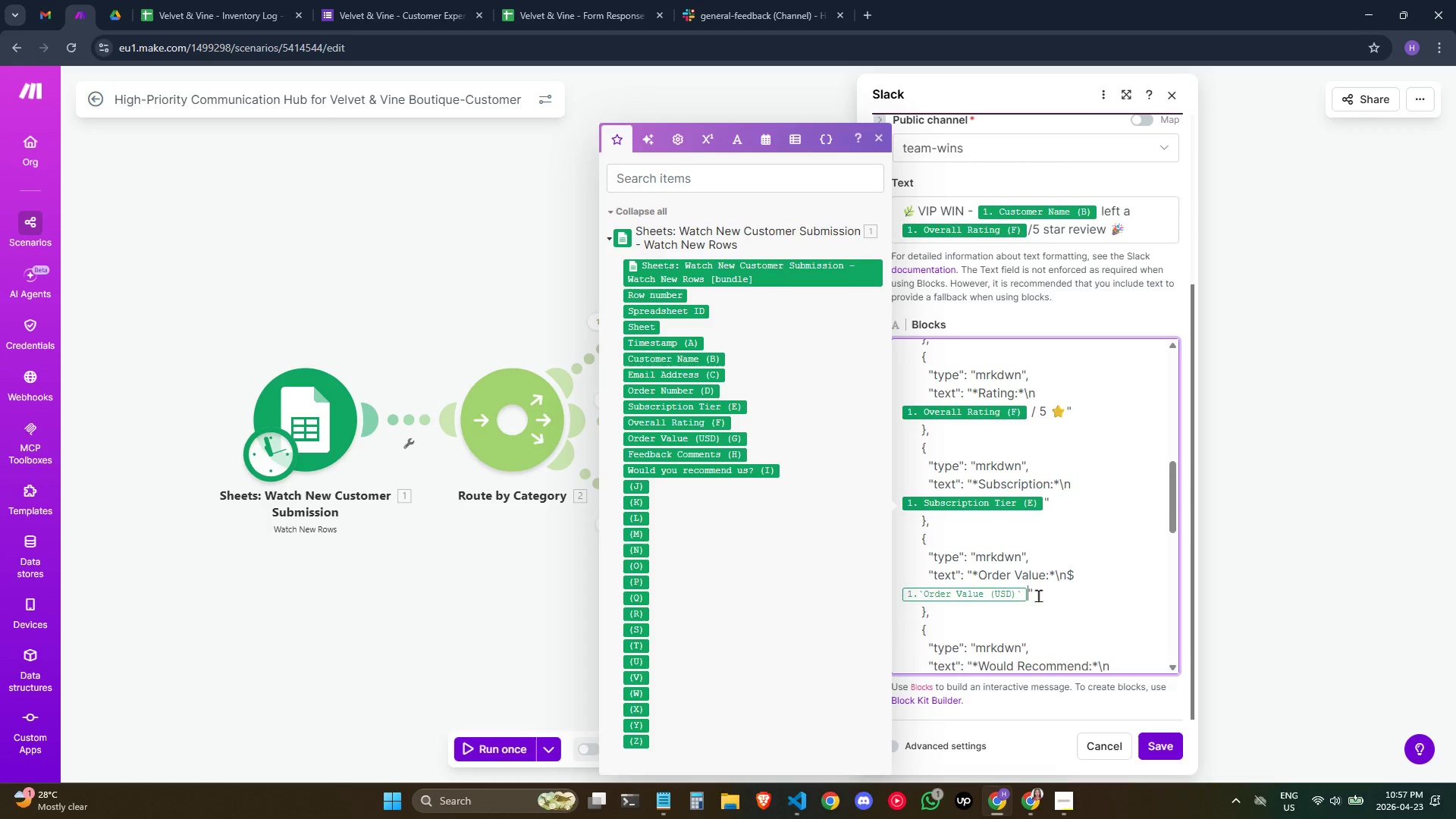 
key(Backspace)
 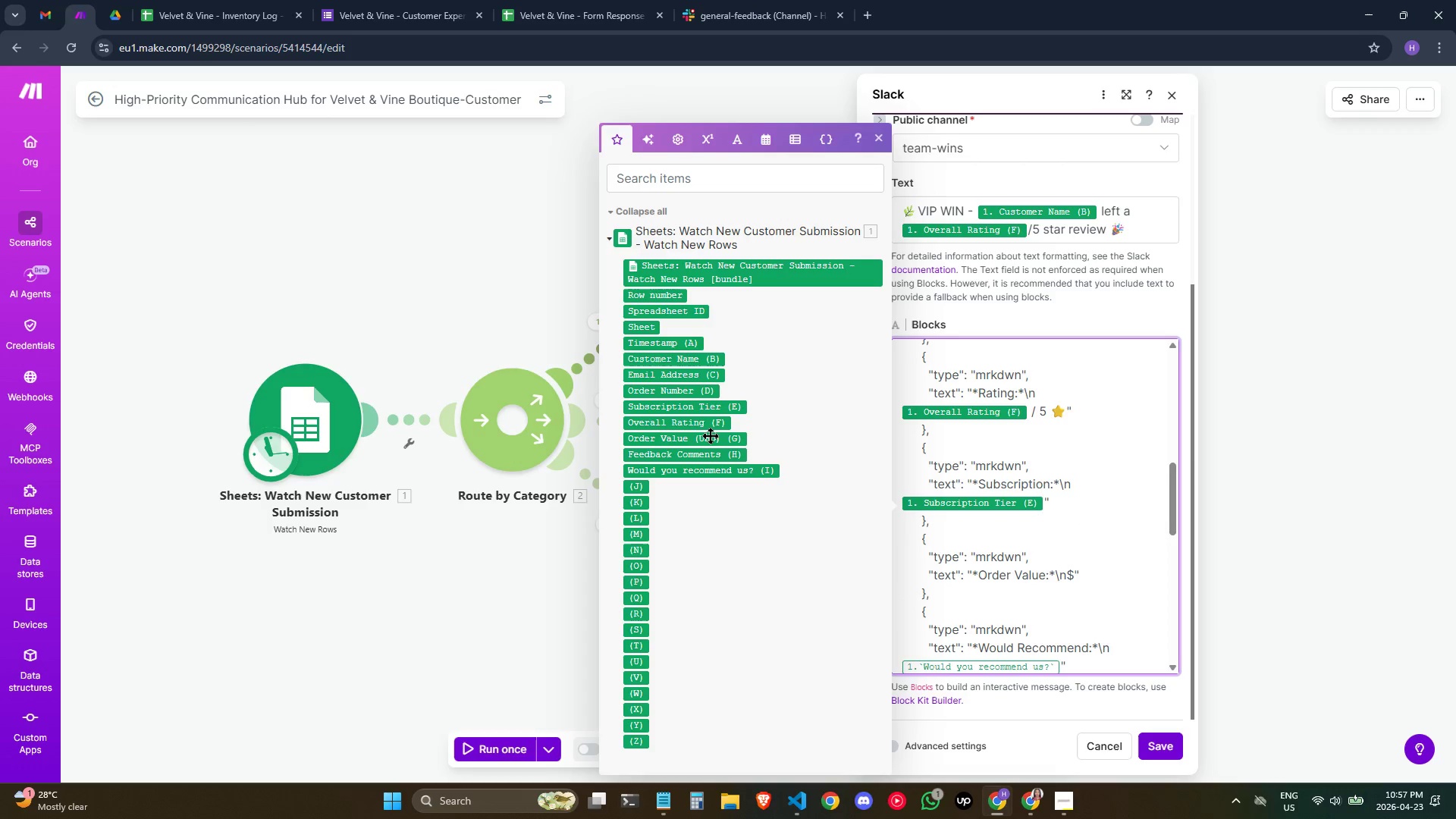 
left_click([711, 438])
 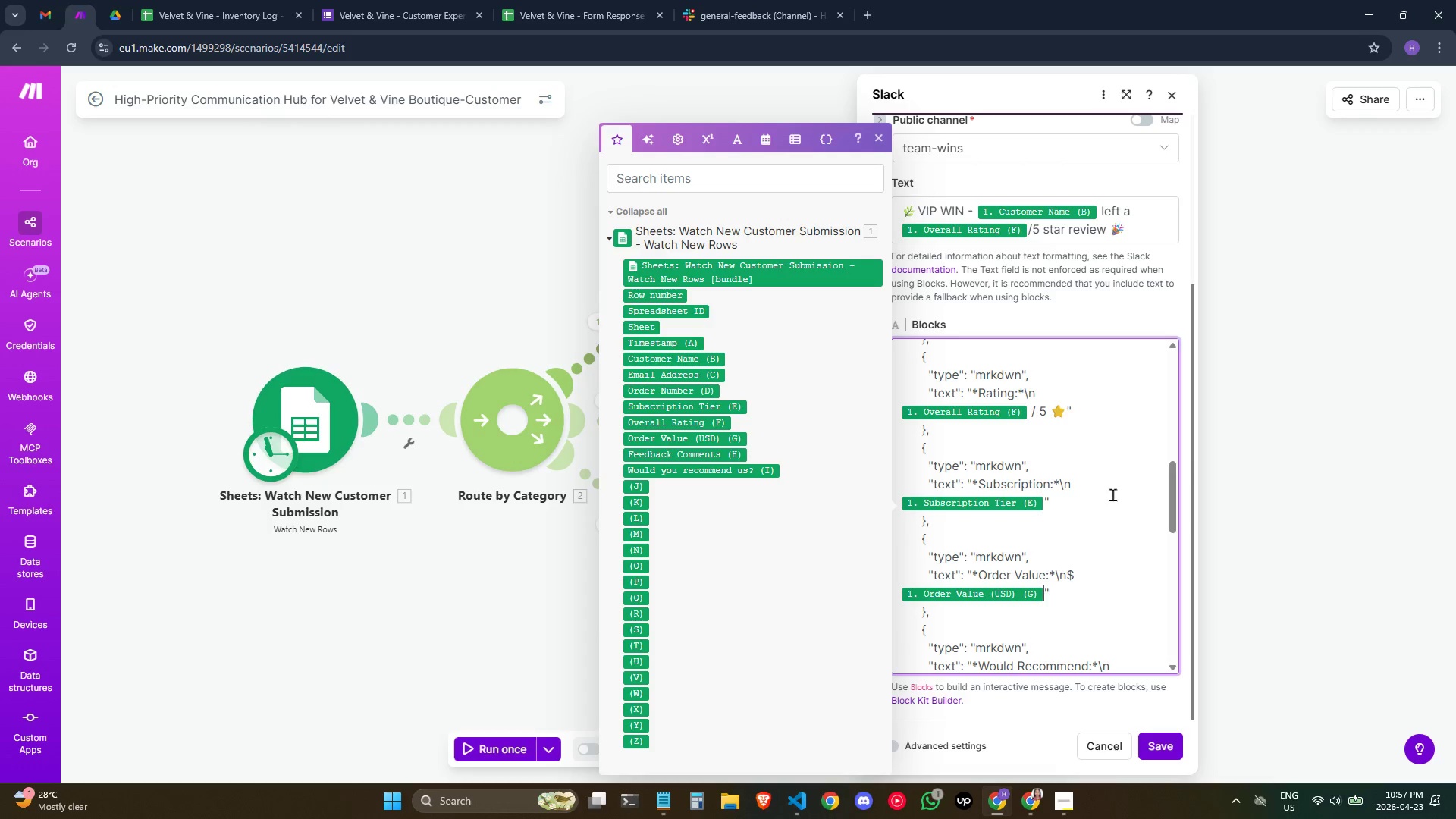 
scroll: coordinate [1117, 494], scroll_direction: down, amount: 1.0
 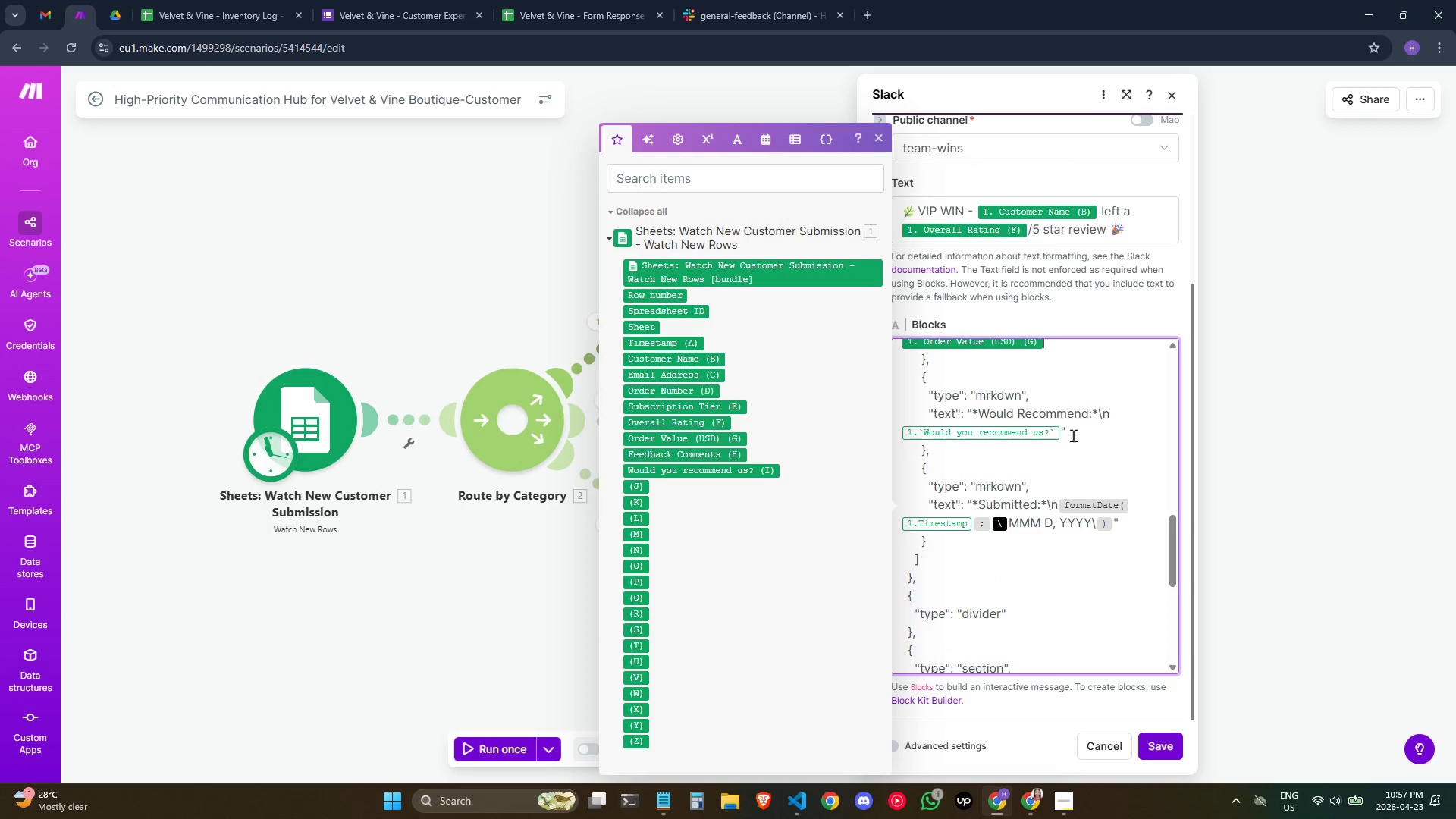 
left_click([1065, 431])
 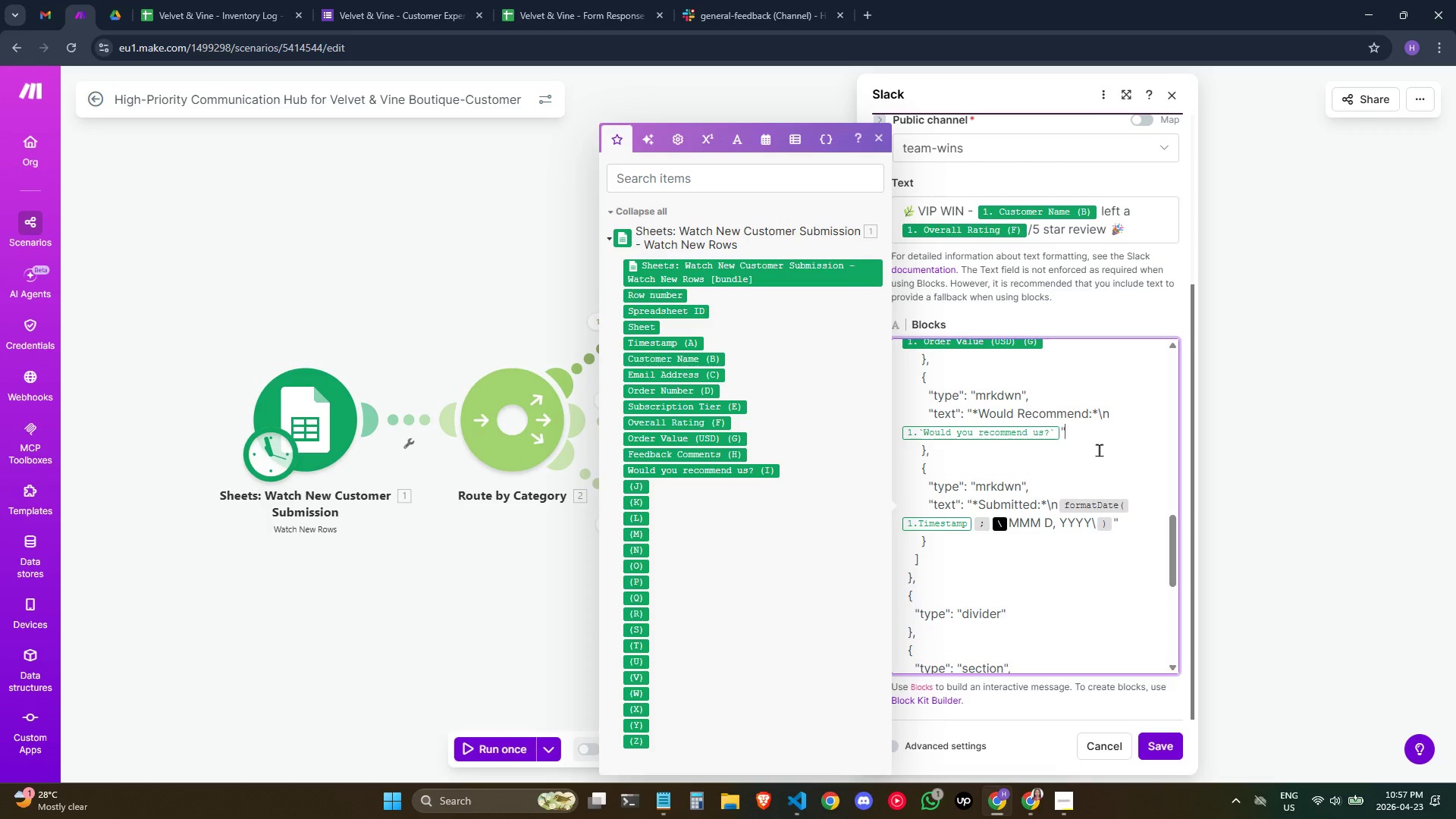 
key(ArrowLeft)
 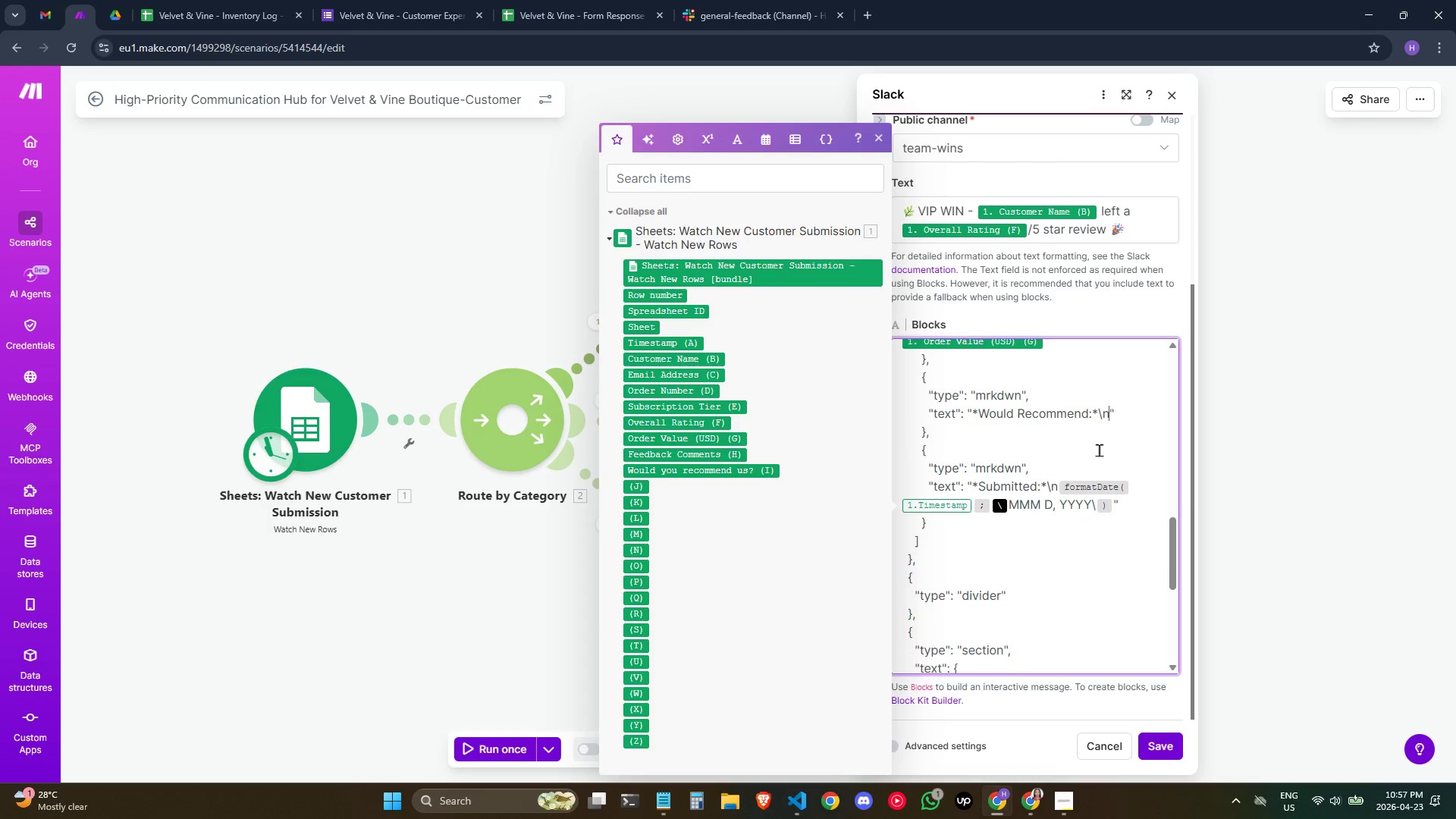 
key(Backspace)
 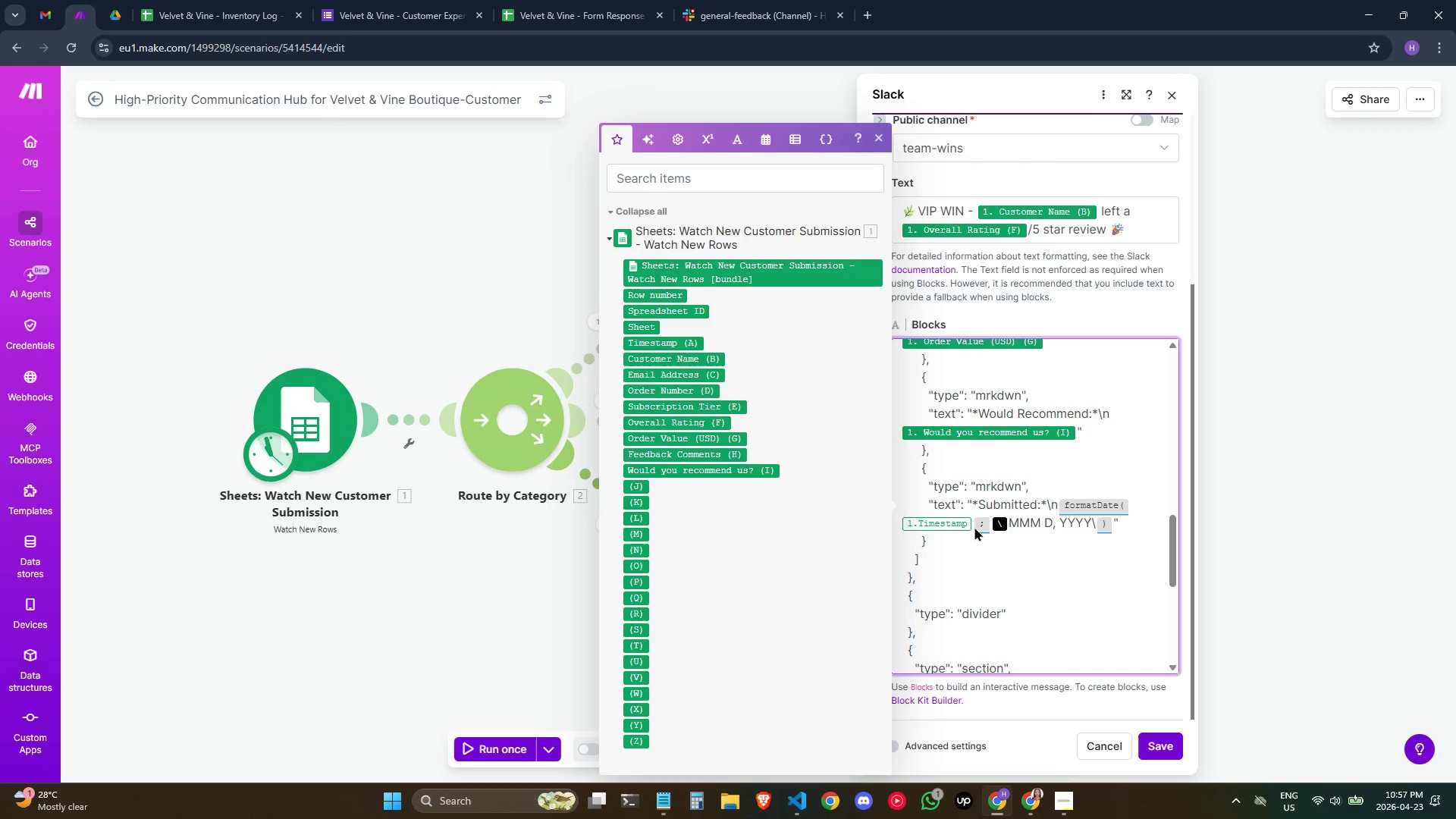 
wait(5.17)
 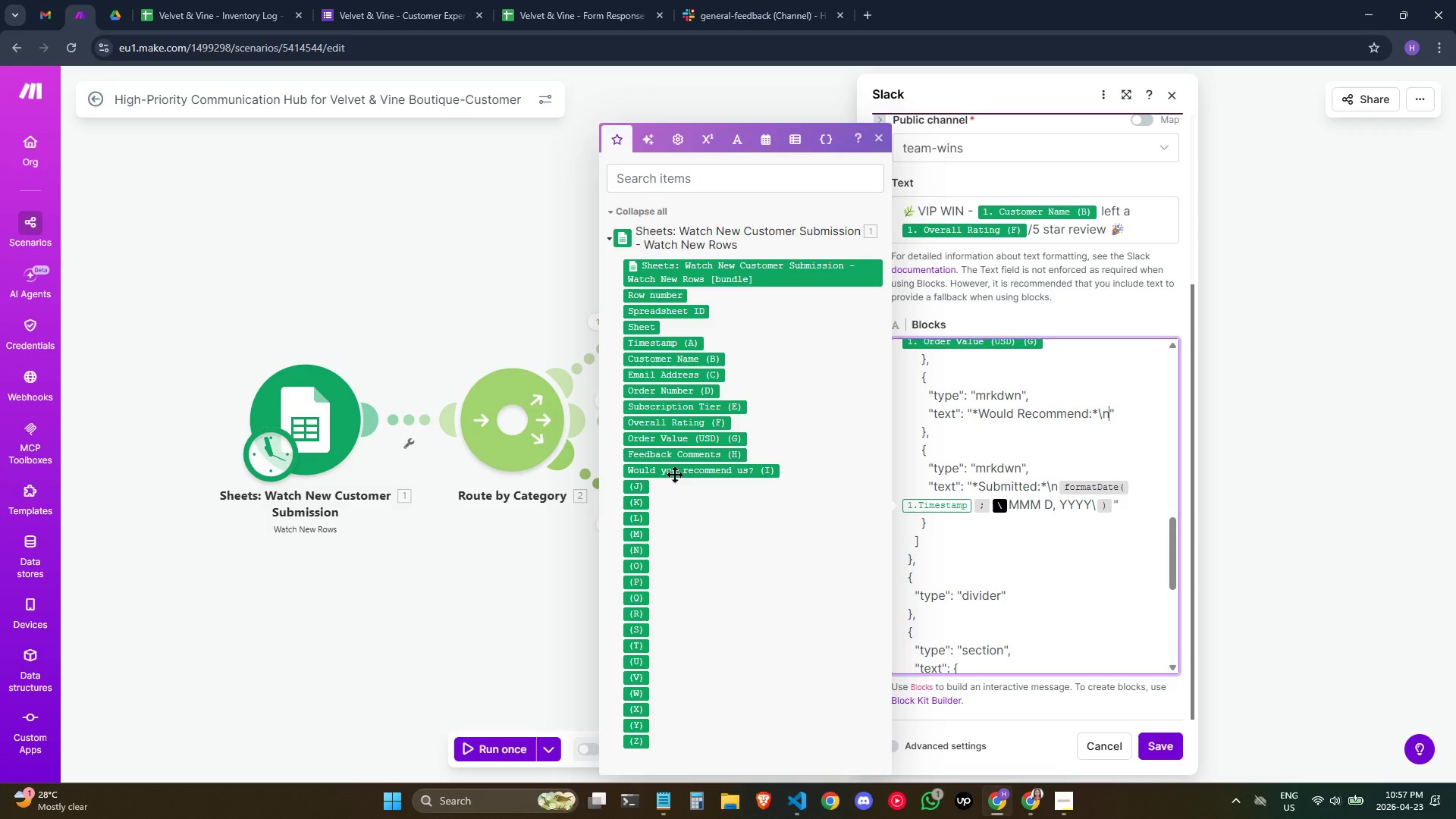 
key(Backspace)
 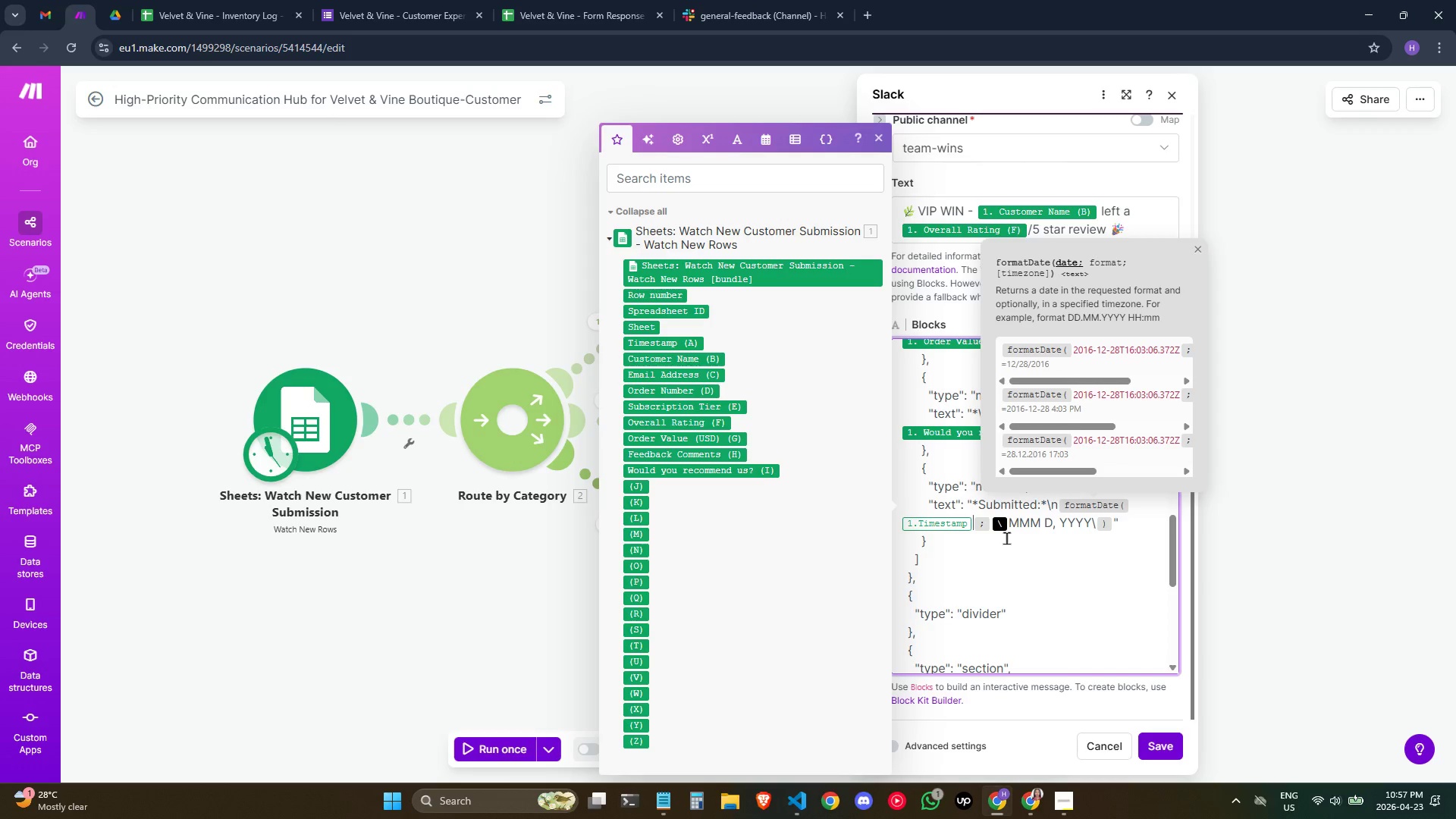 
key(Backspace)
 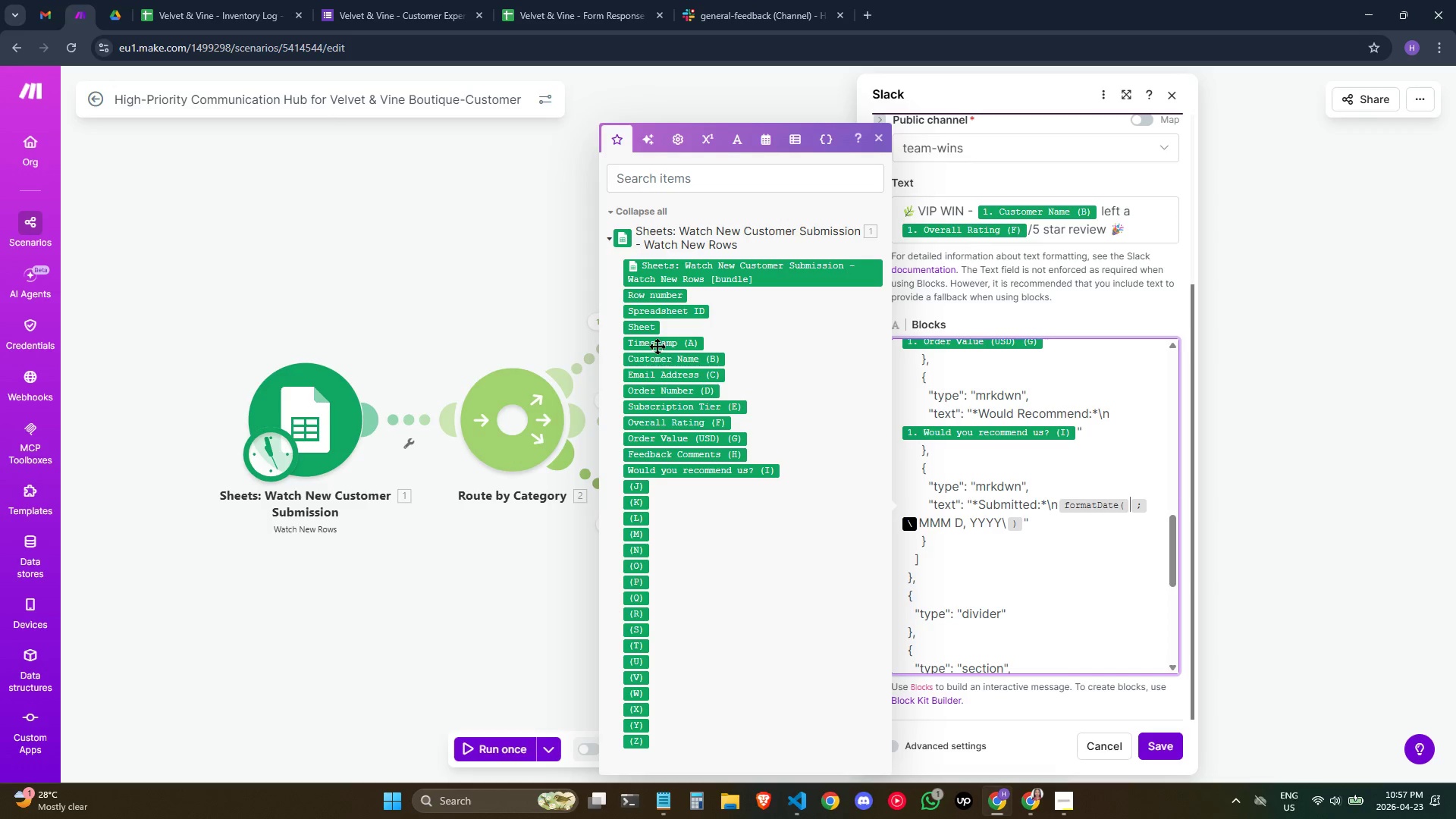 
left_click([656, 344])
 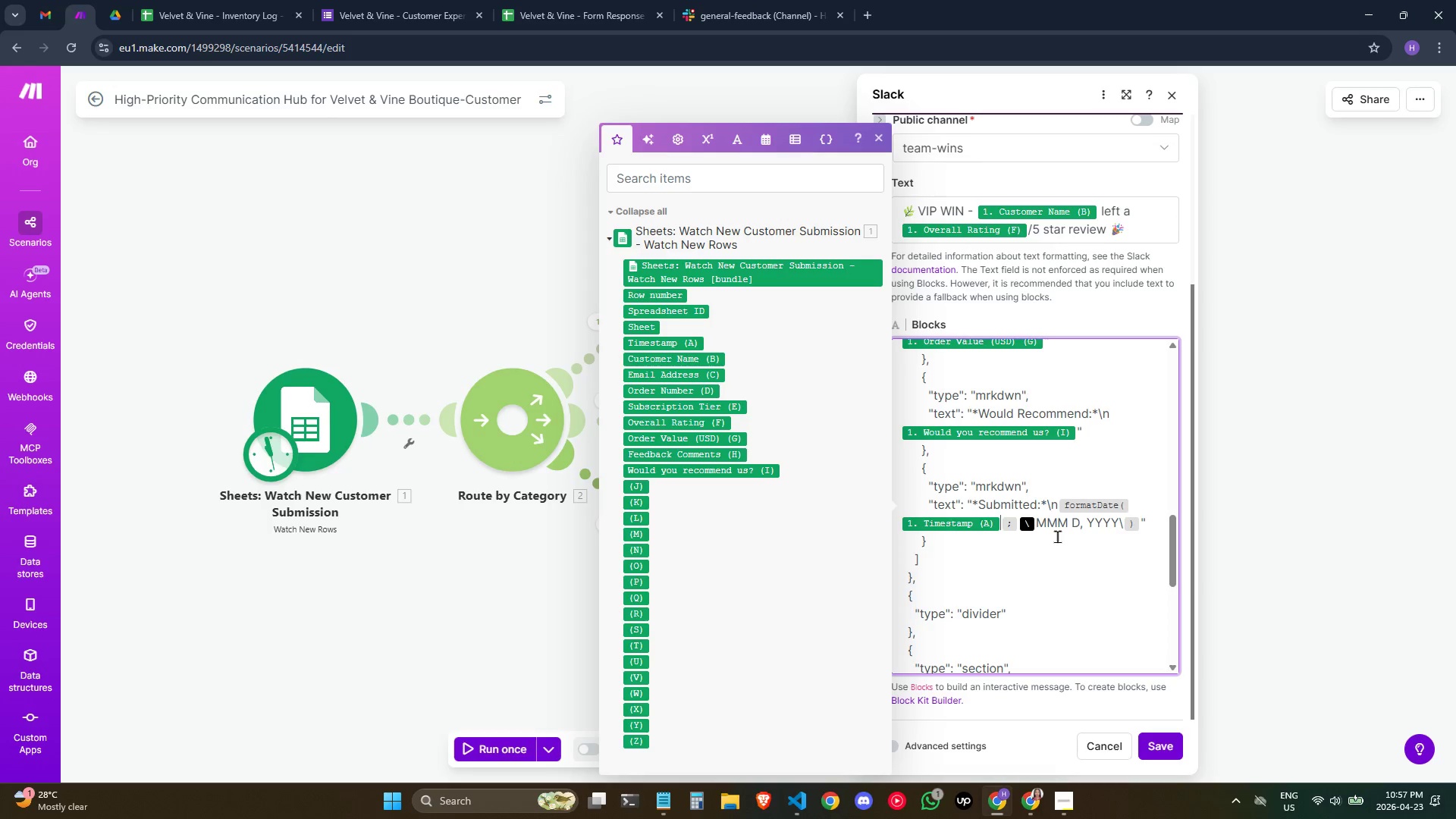 
key(ArrowRight)
 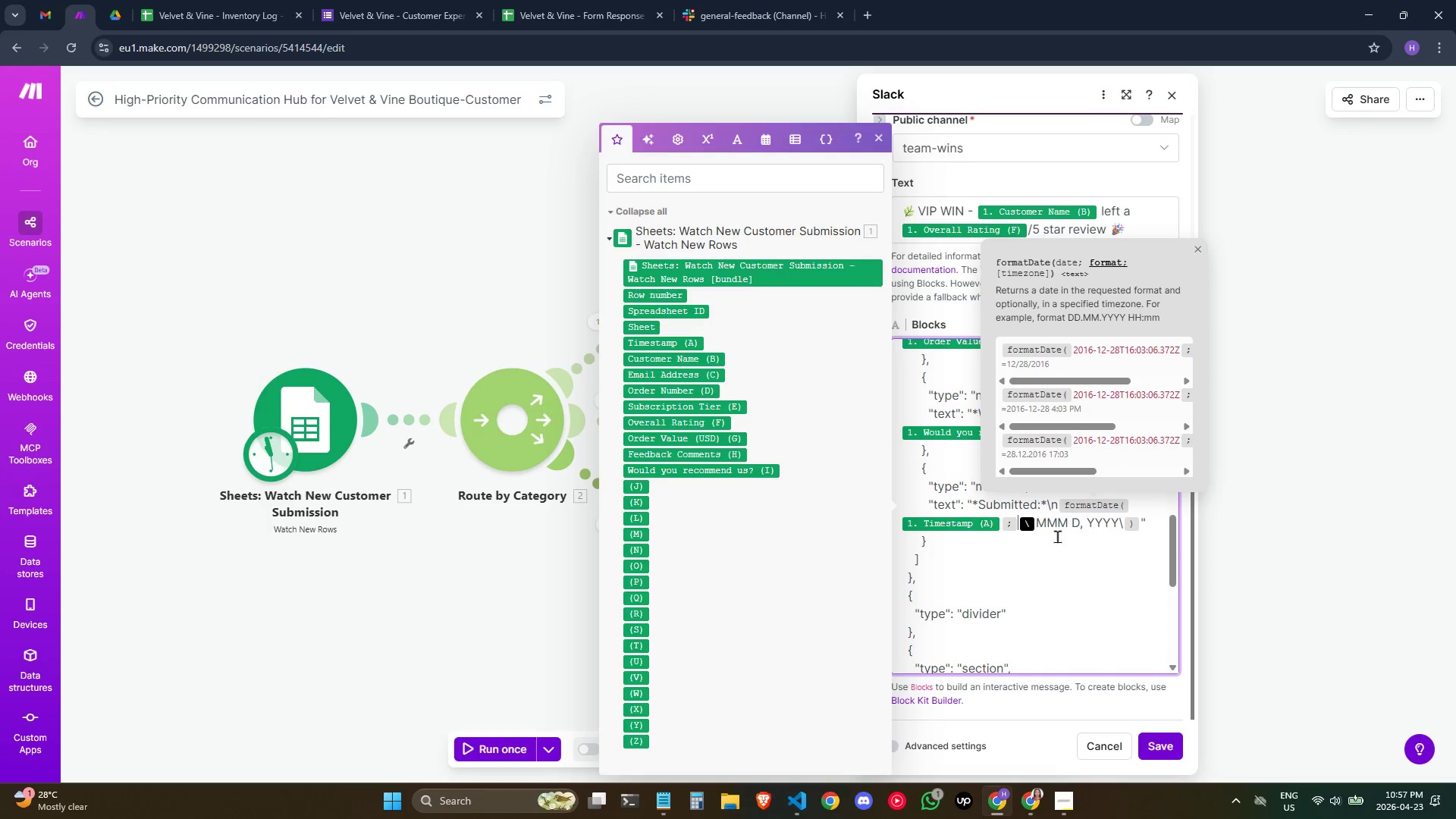 
key(ArrowRight)
 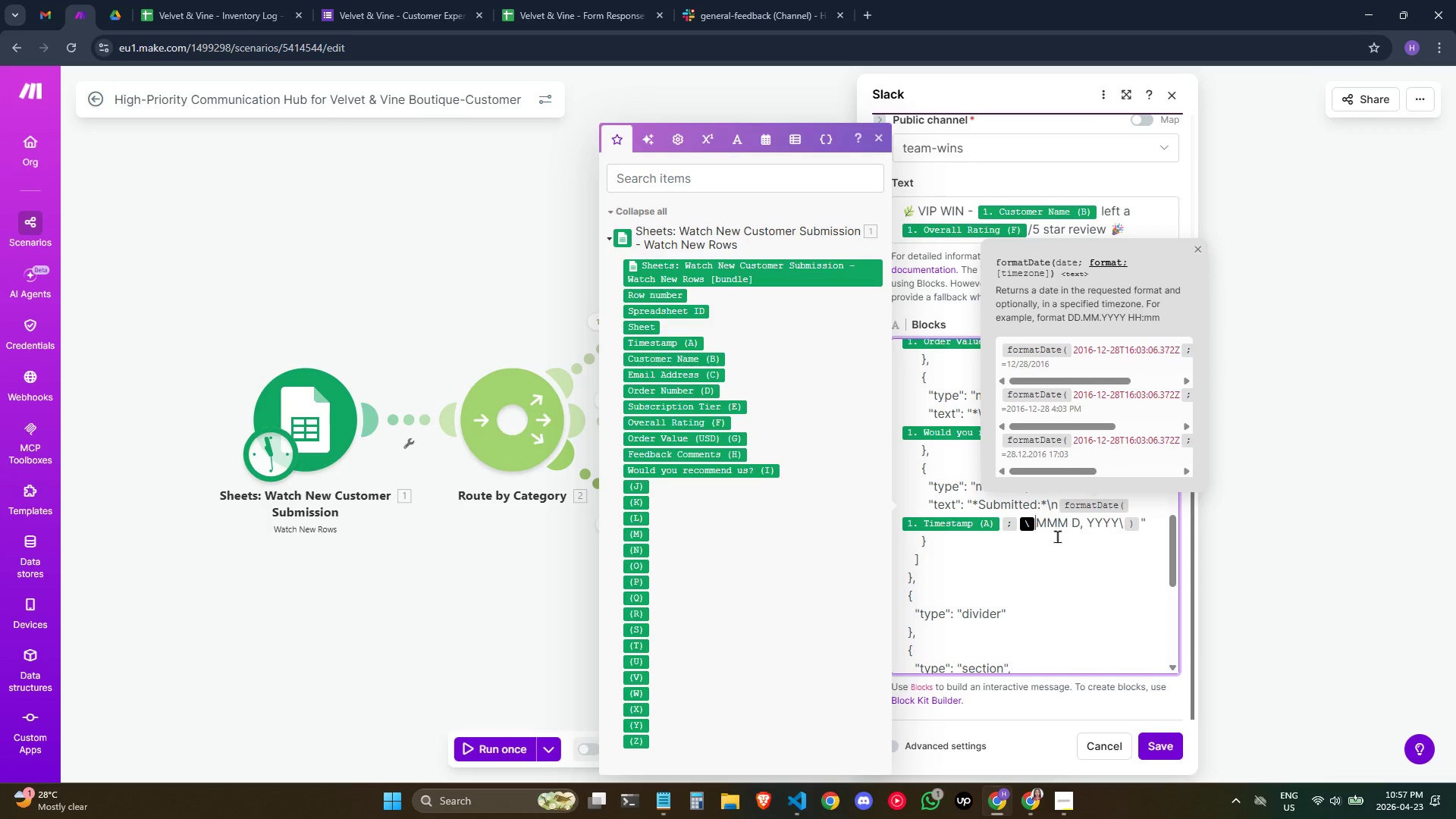 
key(ArrowRight)
 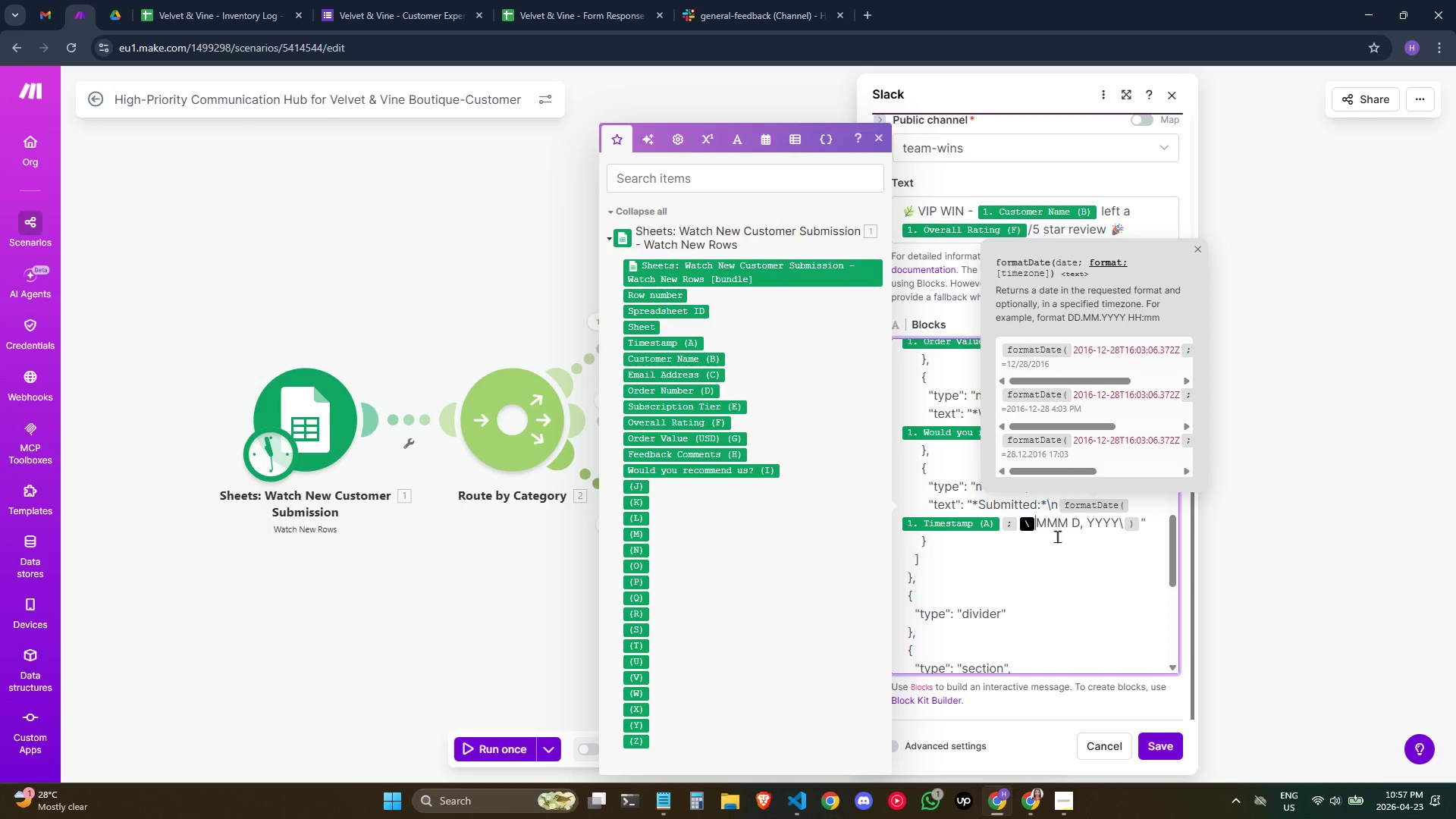 
key(ArrowLeft)
 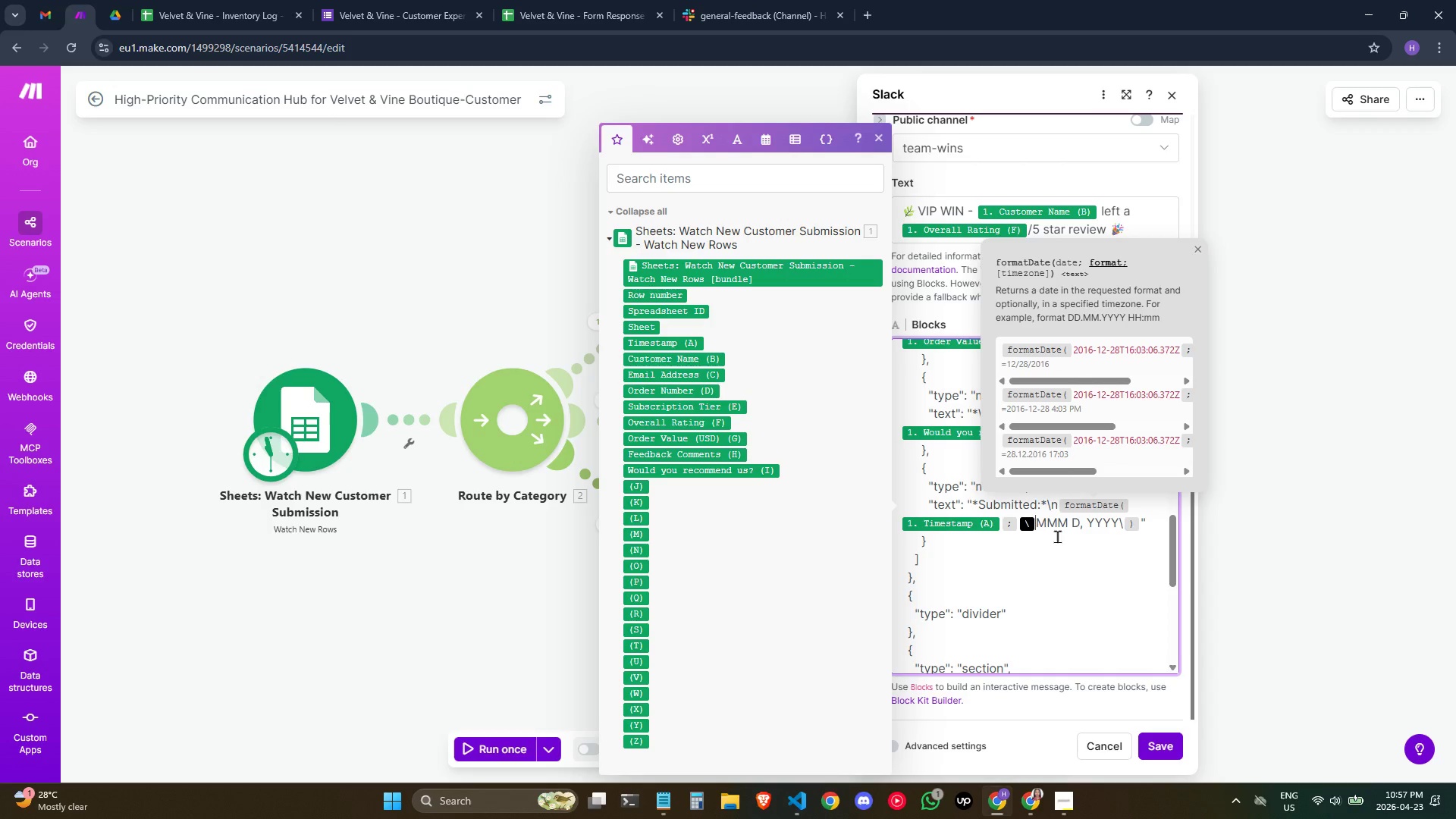 
key(Backspace)
 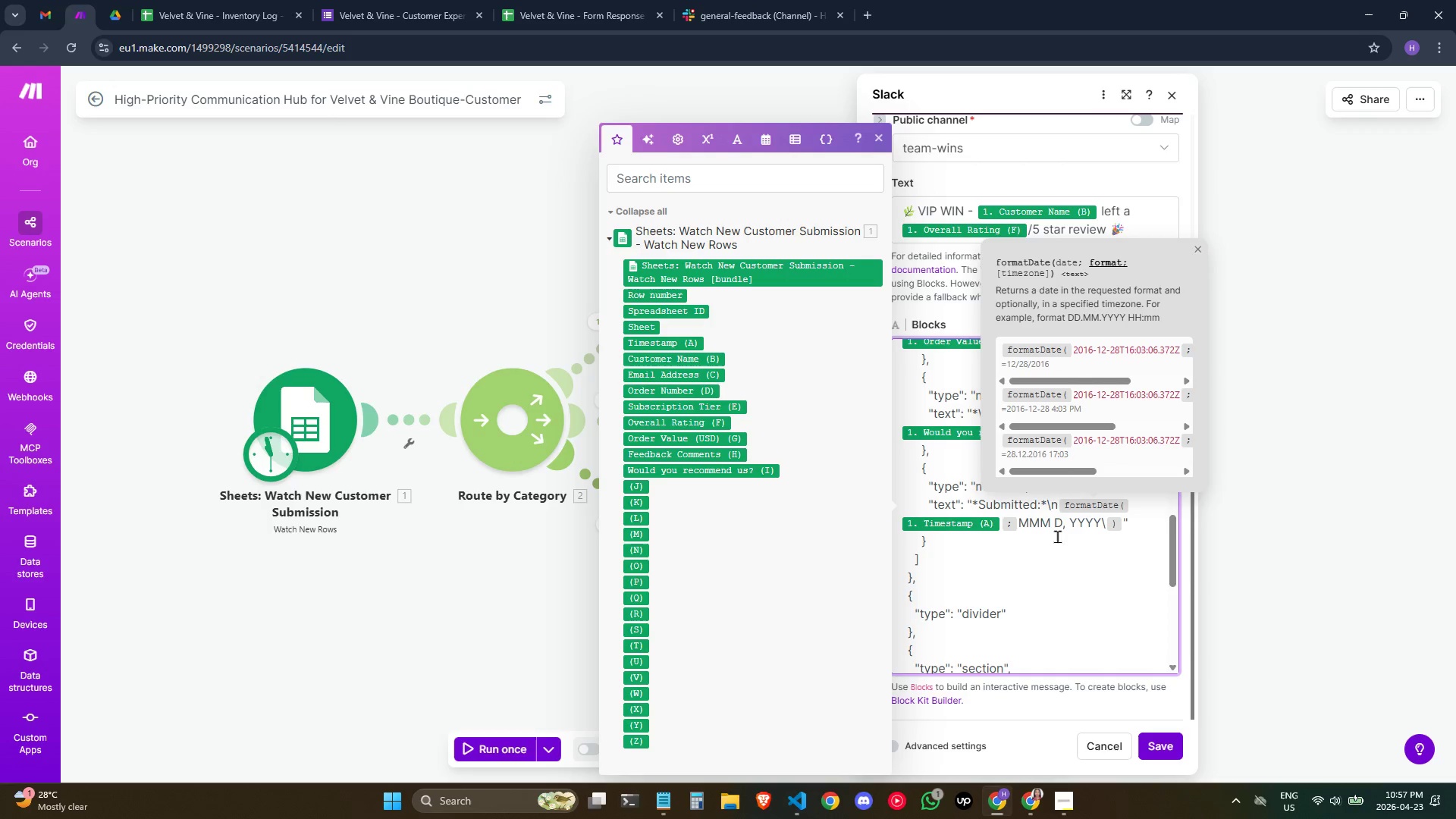 
key(ArrowRight)
 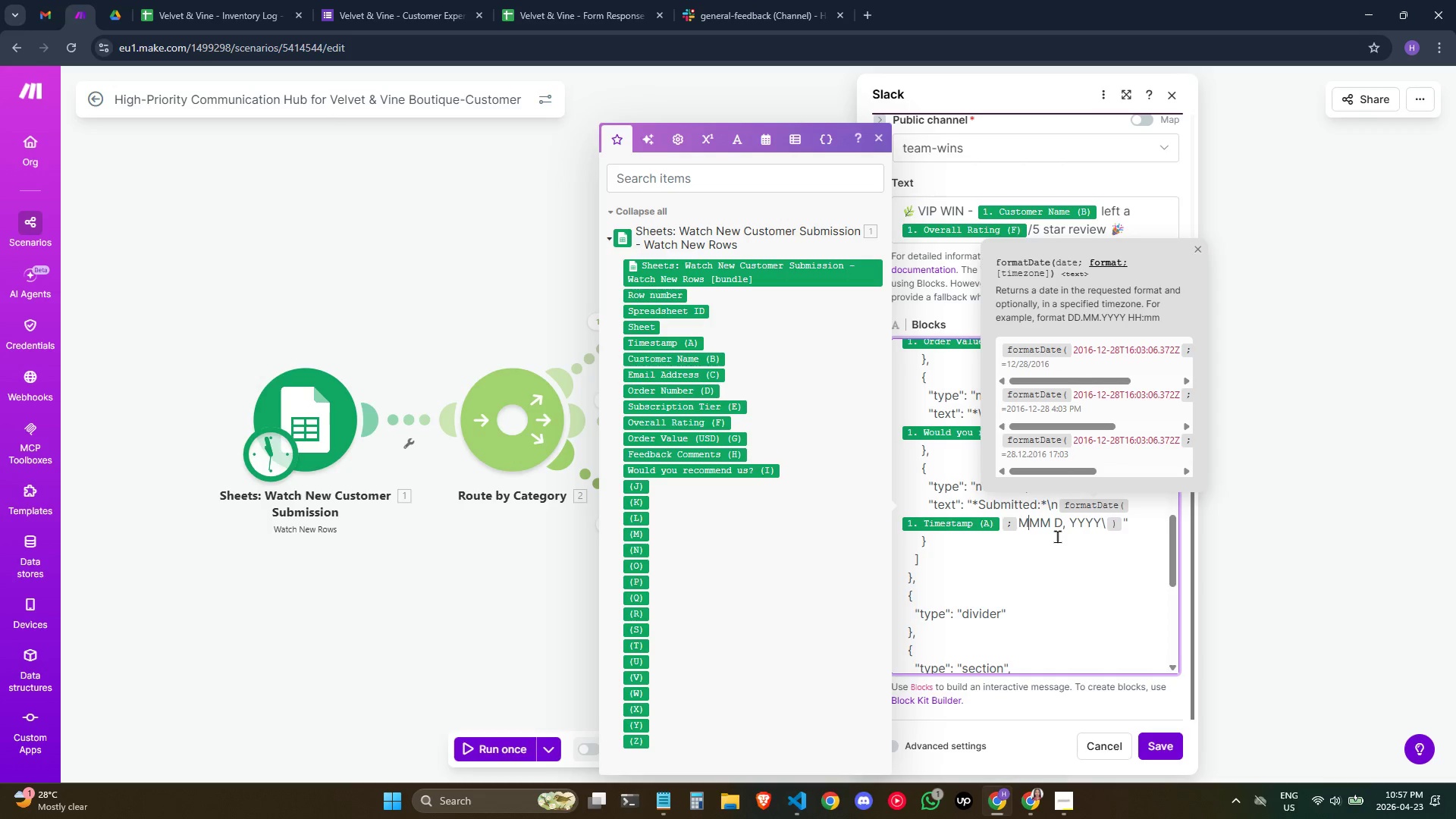 
key(ArrowRight)
 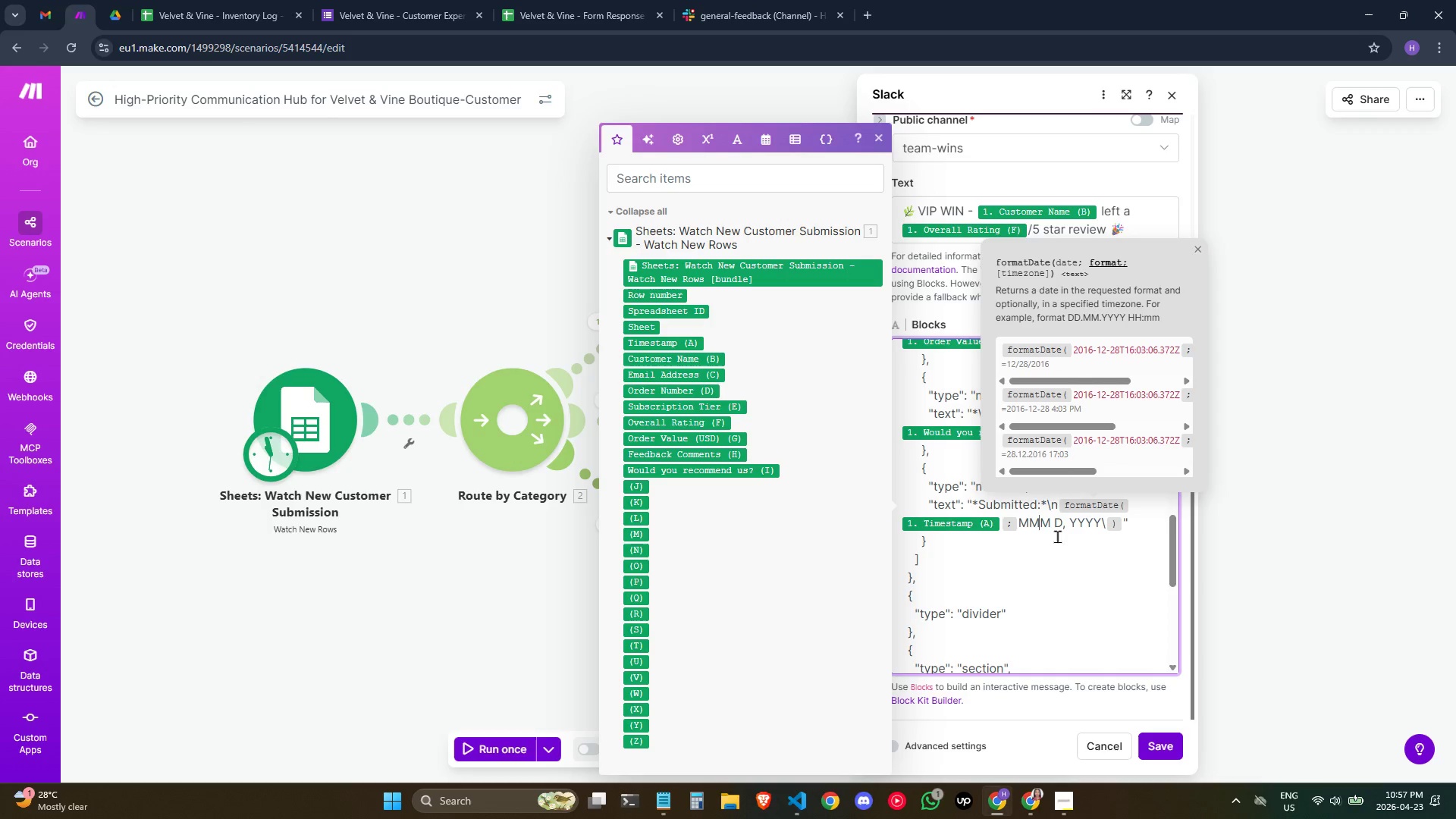 
key(ArrowRight)
 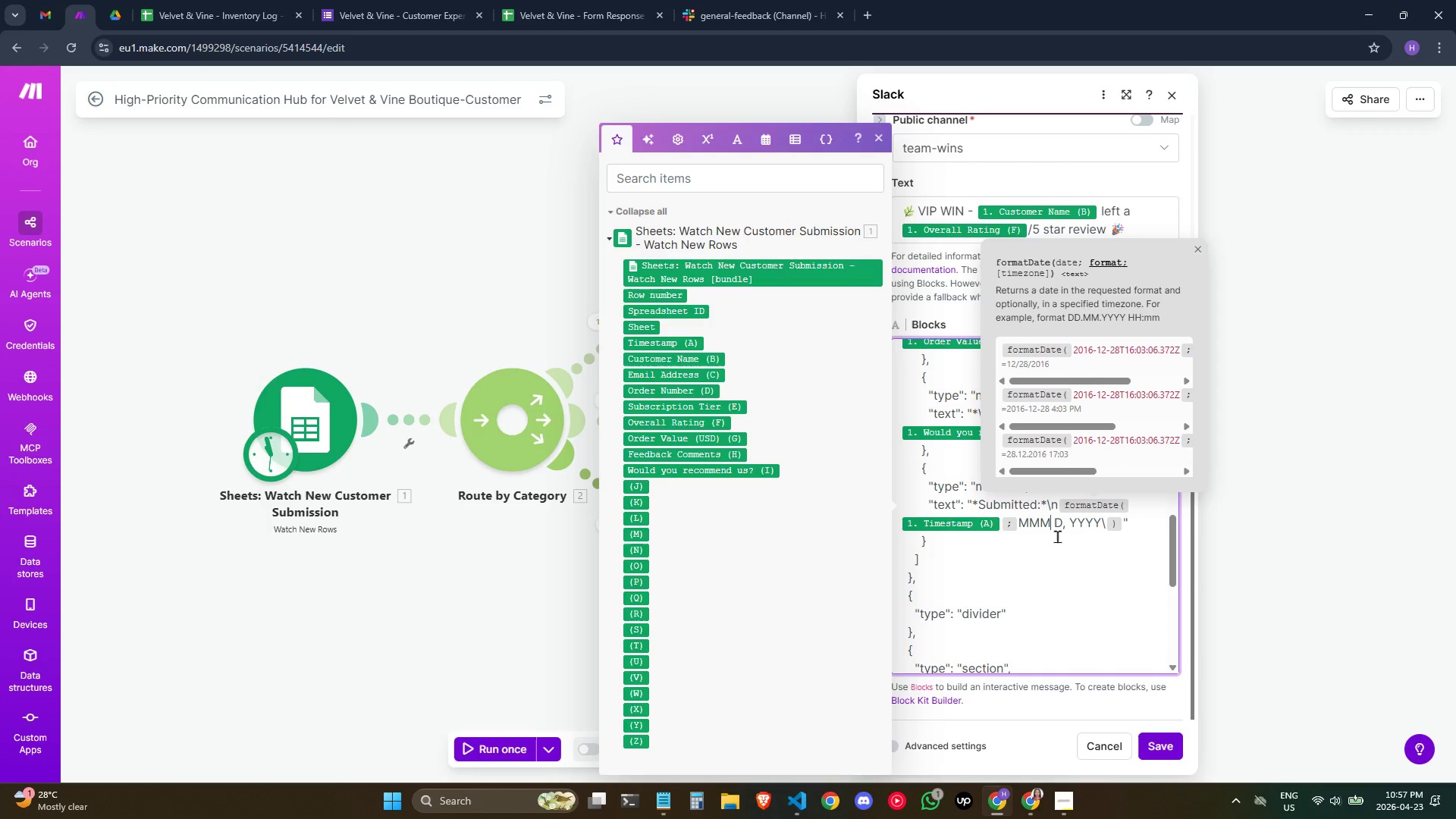 
key(ArrowRight)
 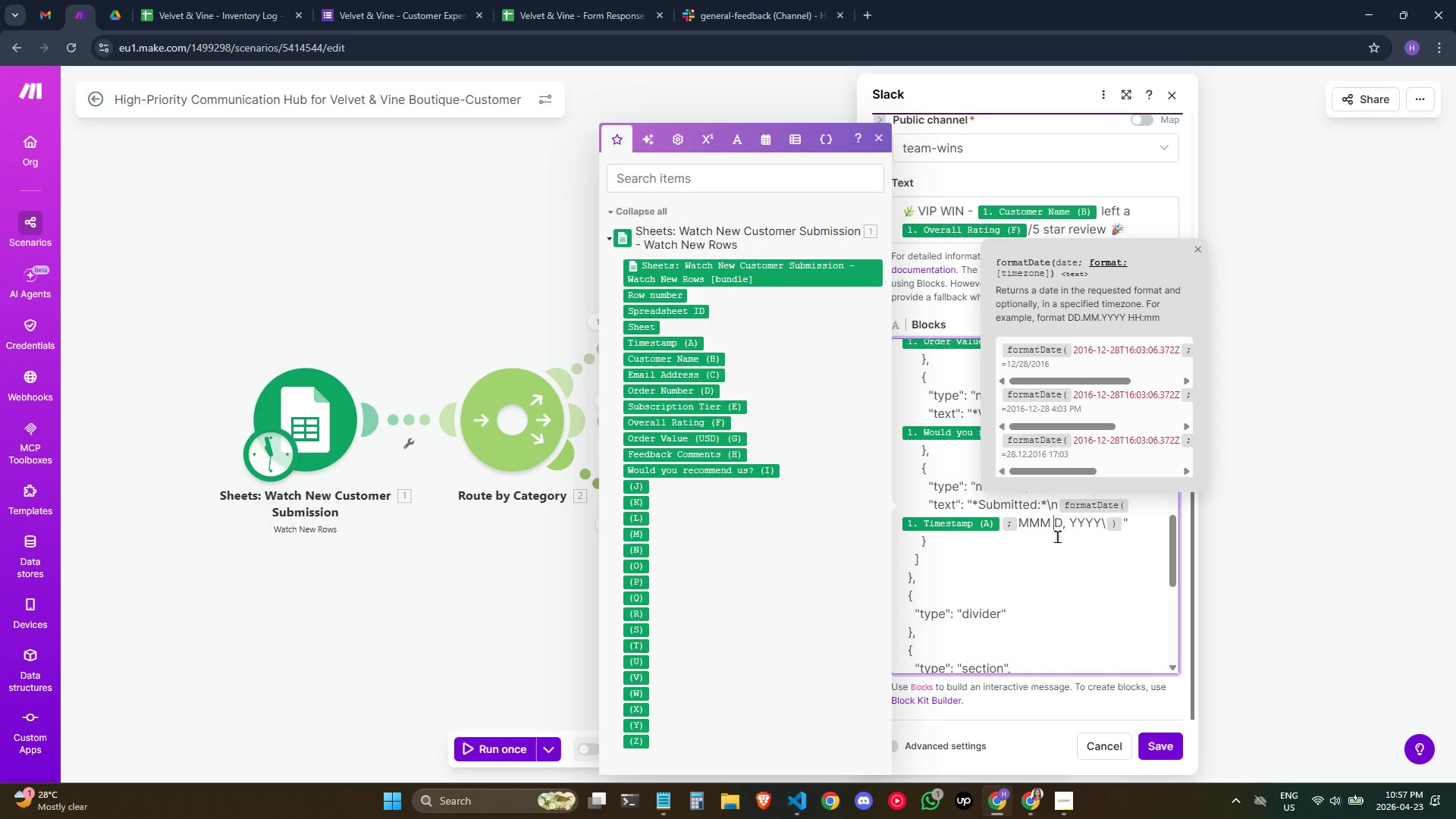 
key(ArrowRight)
 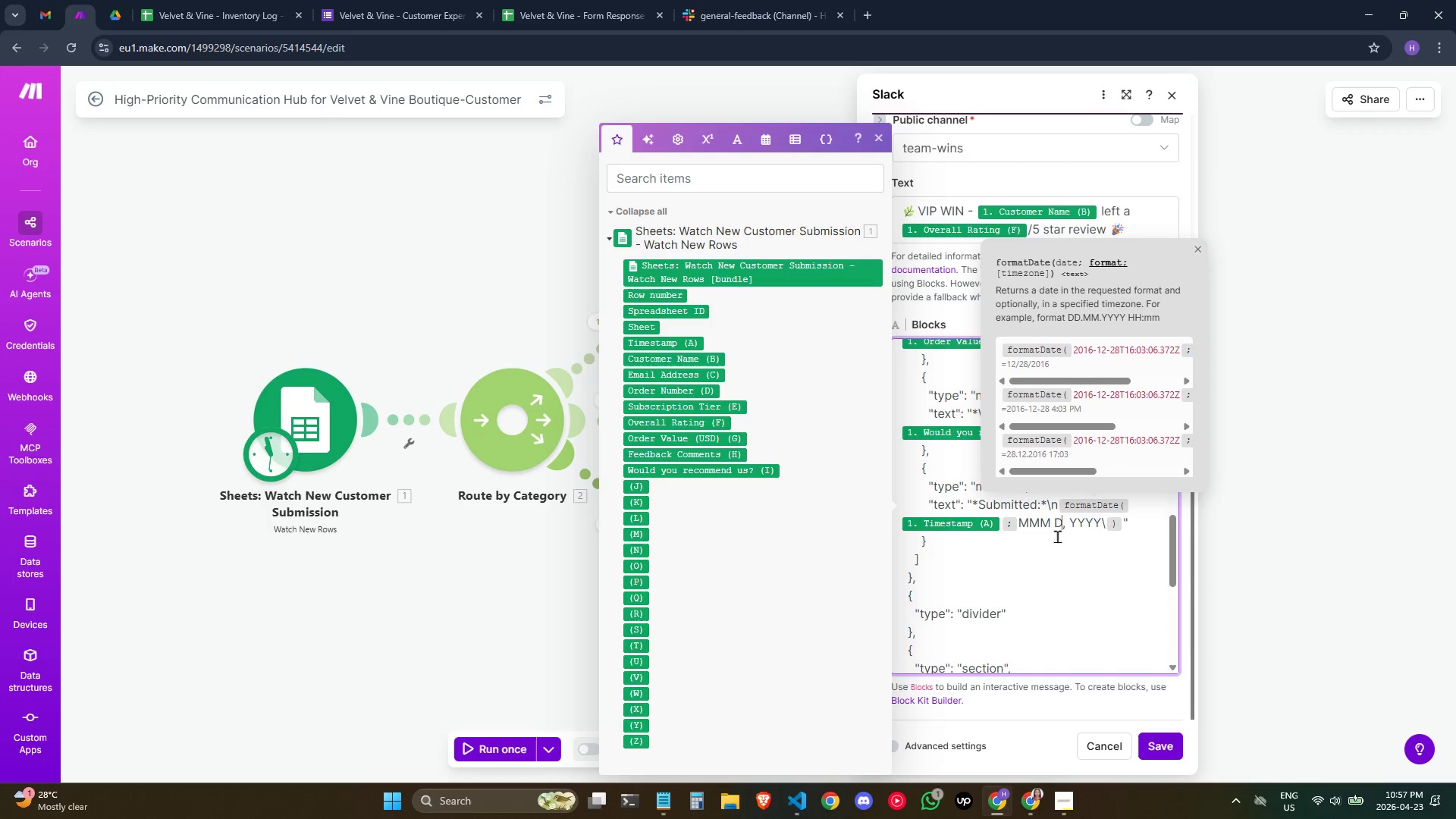 
key(ArrowRight)
 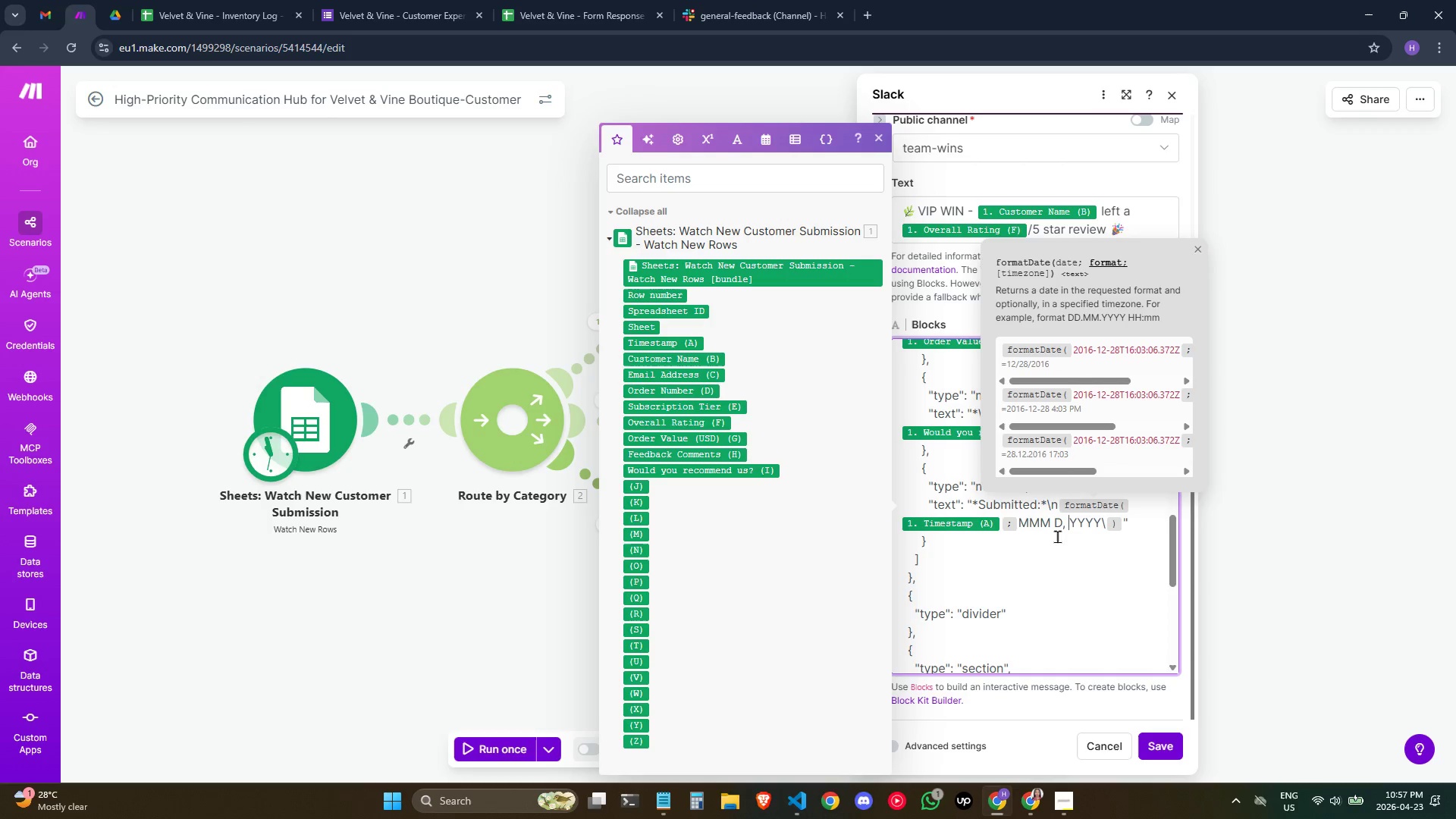 
key(ArrowRight)
 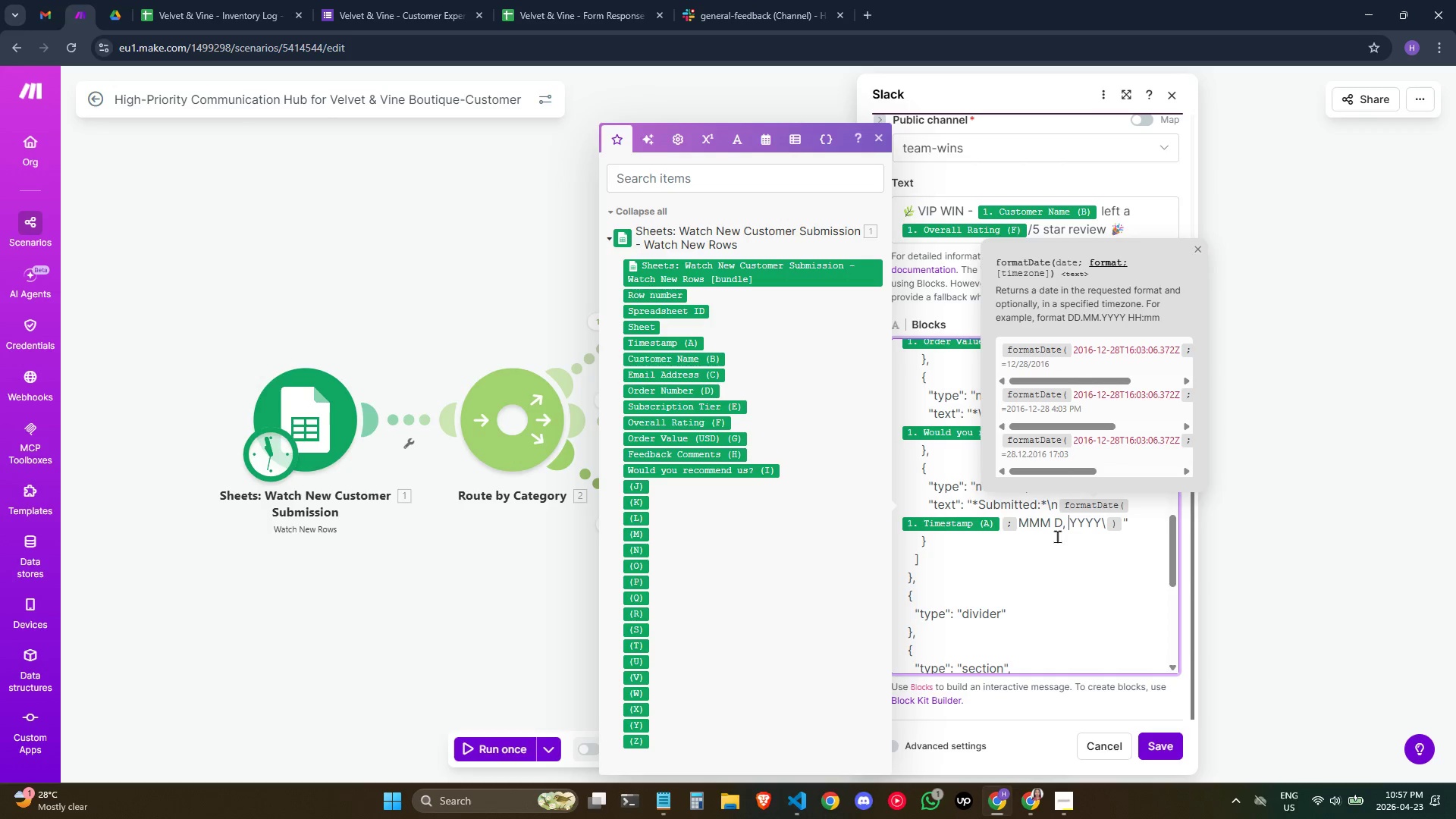 
key(ArrowRight)
 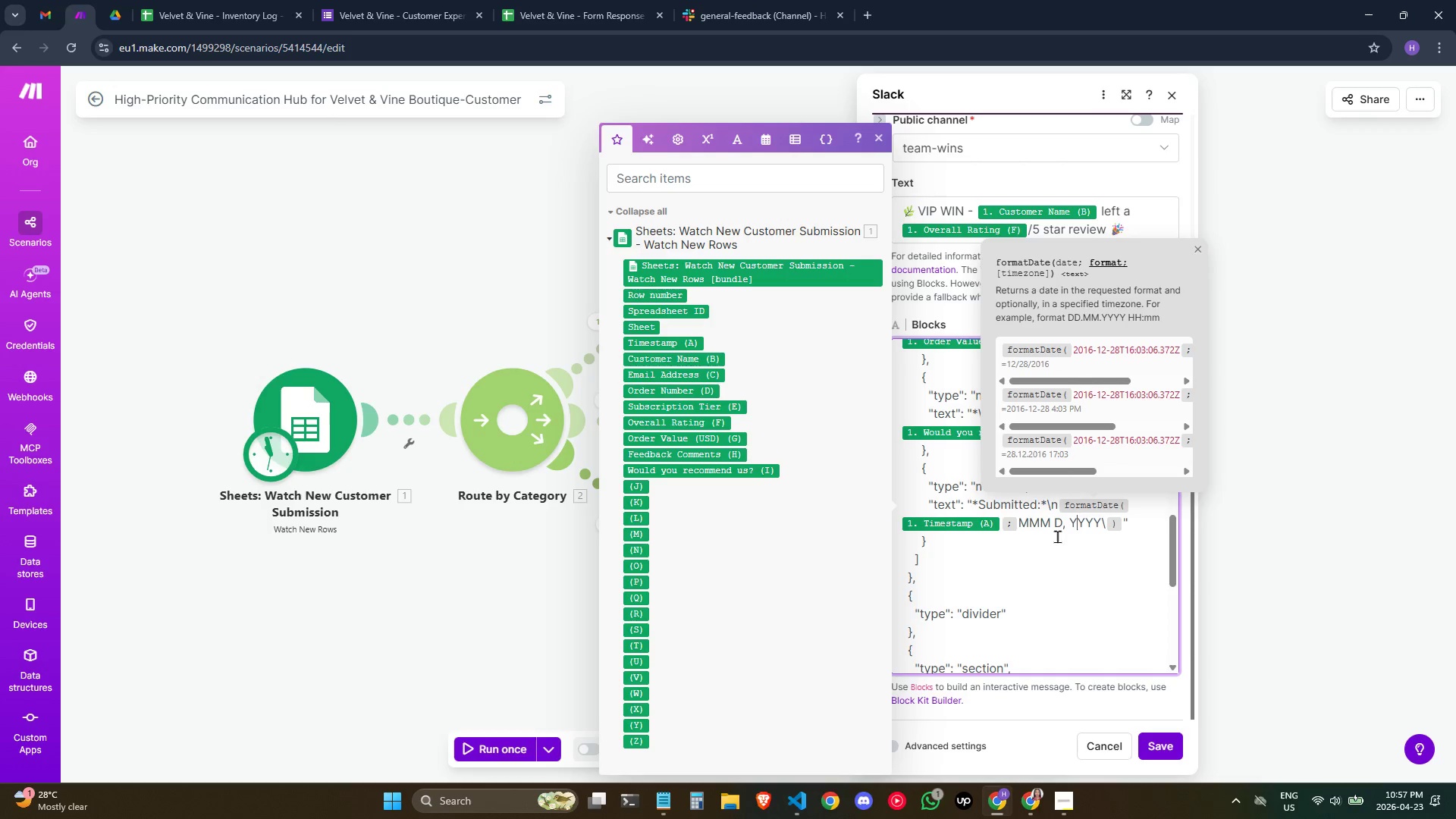 
key(ArrowRight)
 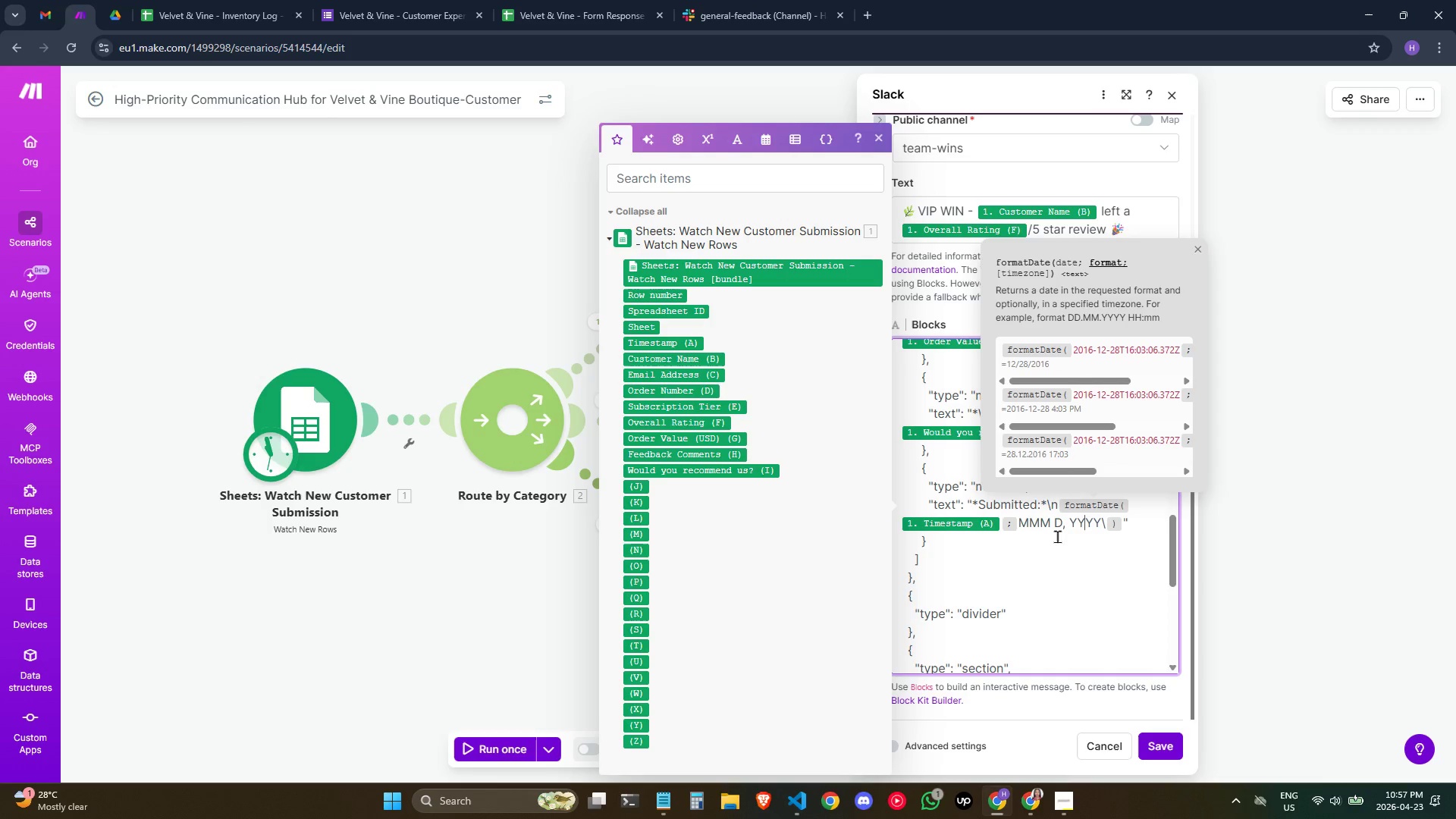 
key(ArrowRight)
 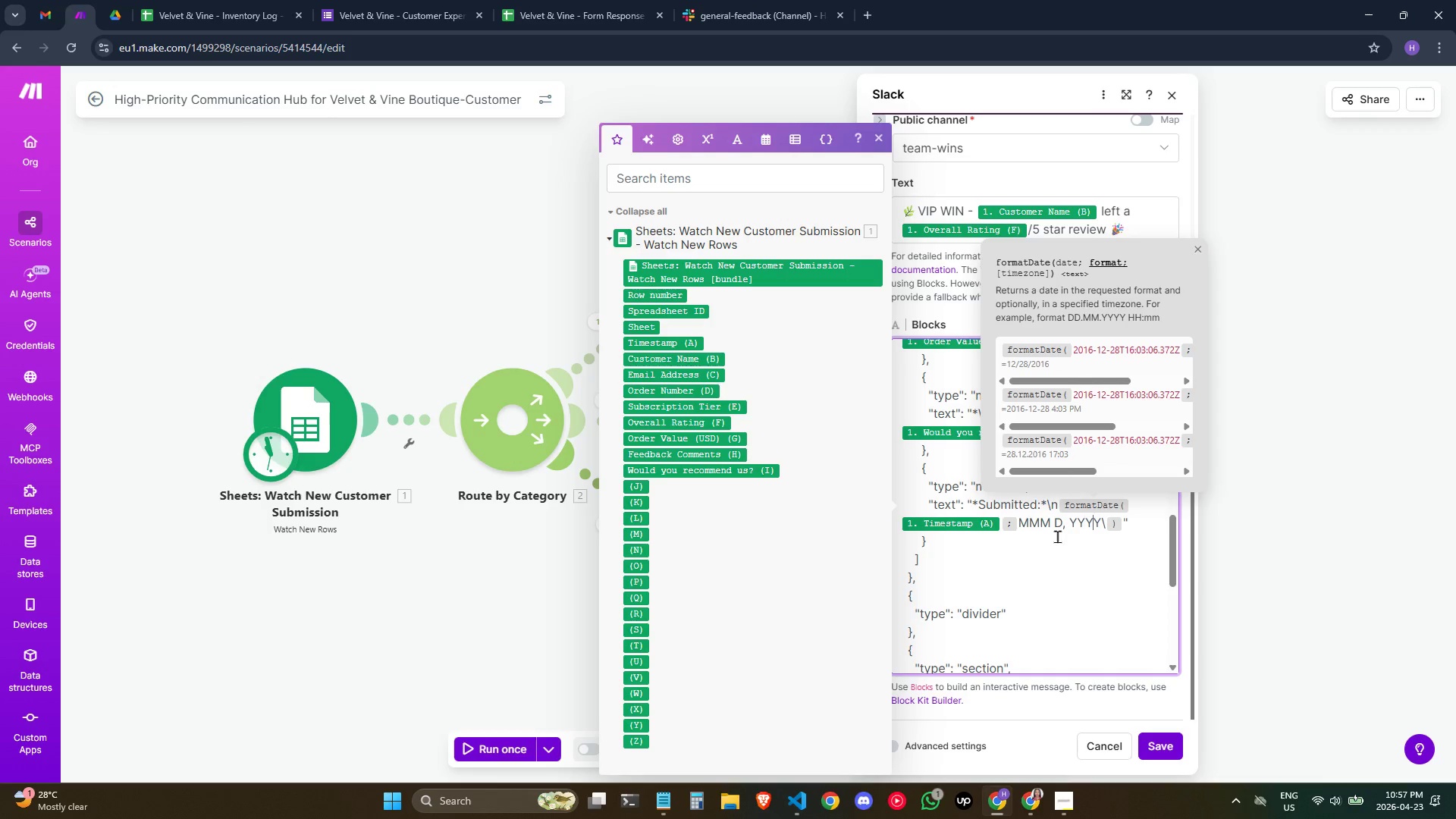 
key(ArrowRight)
 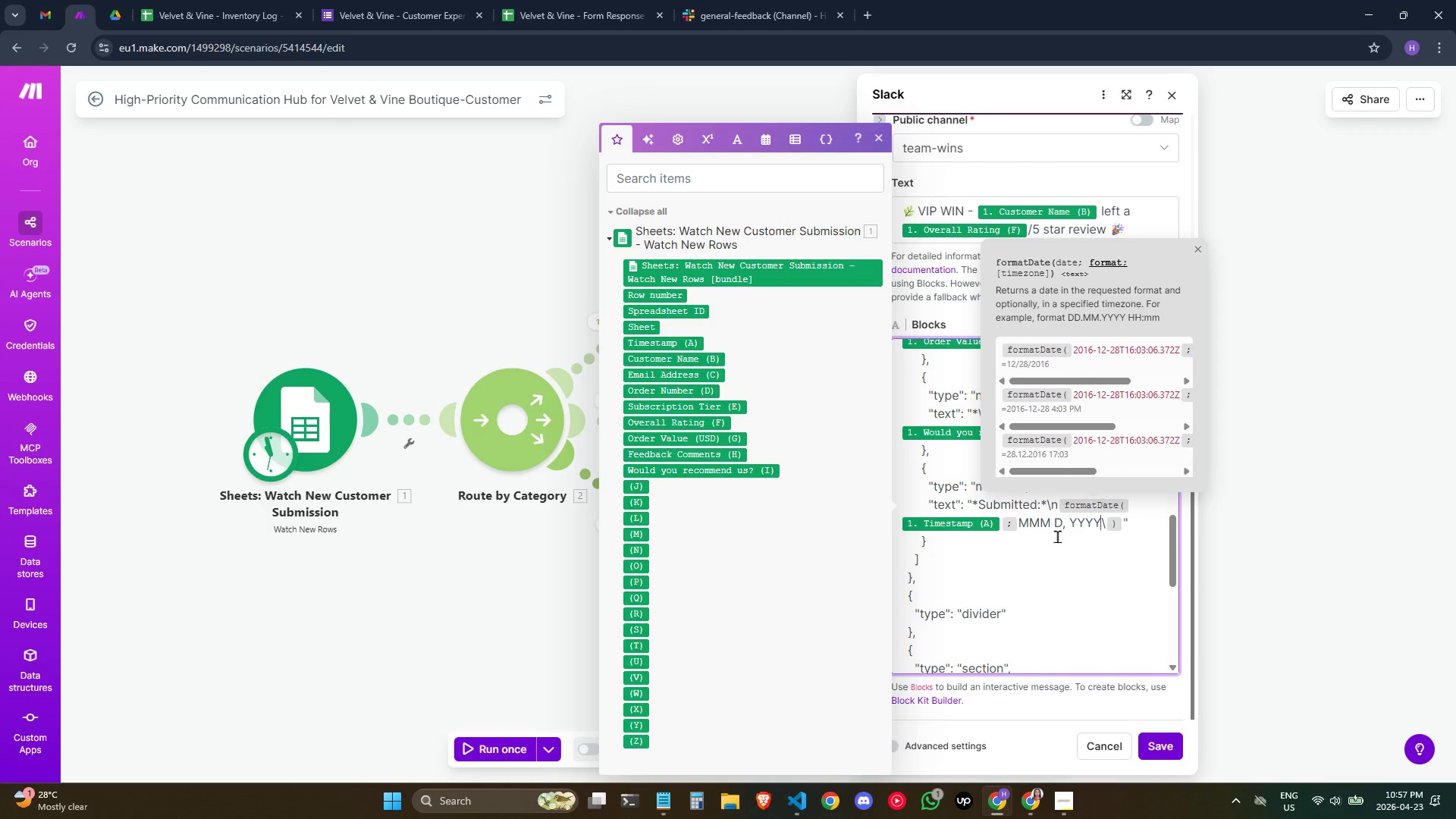 
key(ArrowRight)
 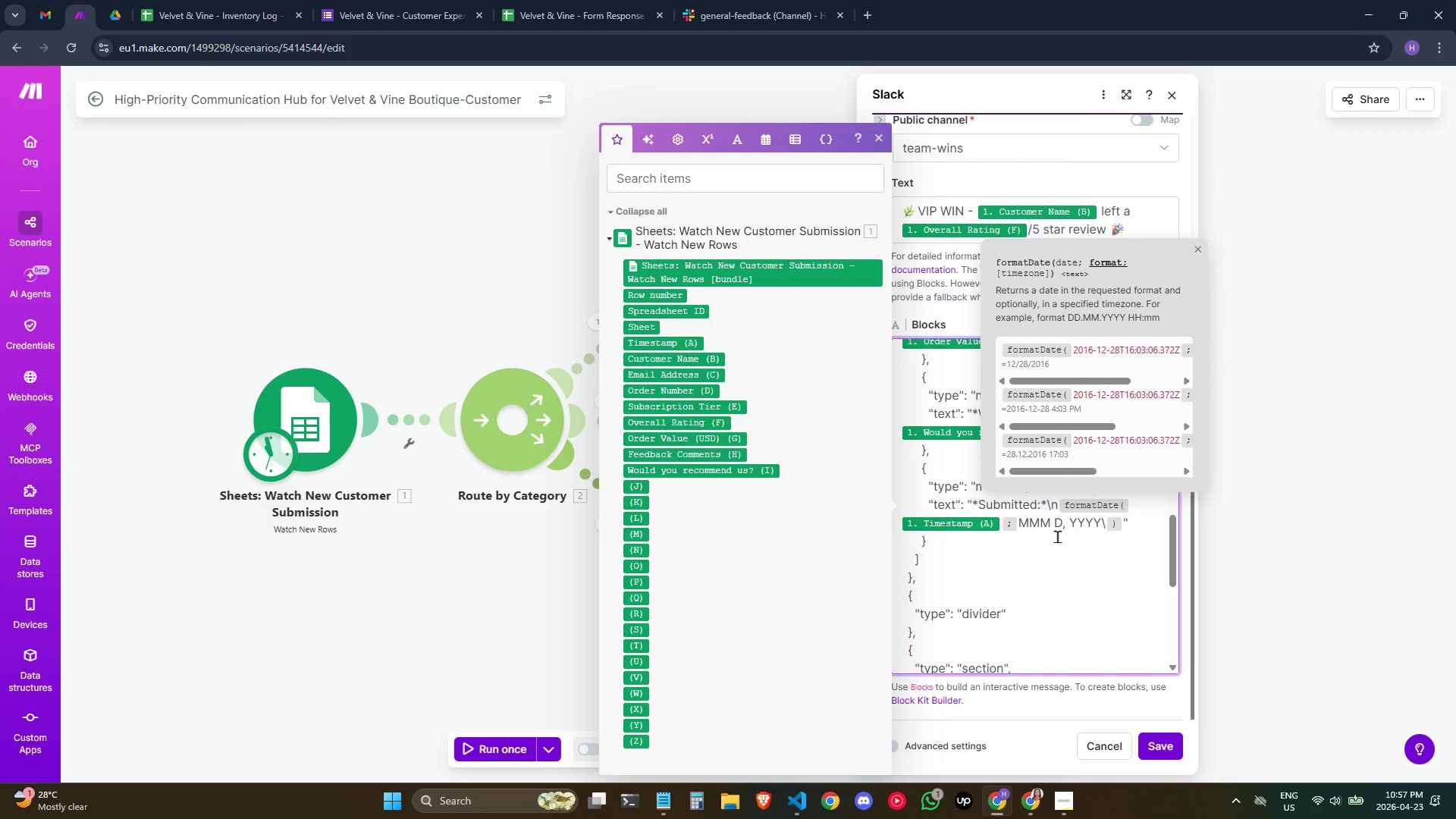 
key(Backspace)
 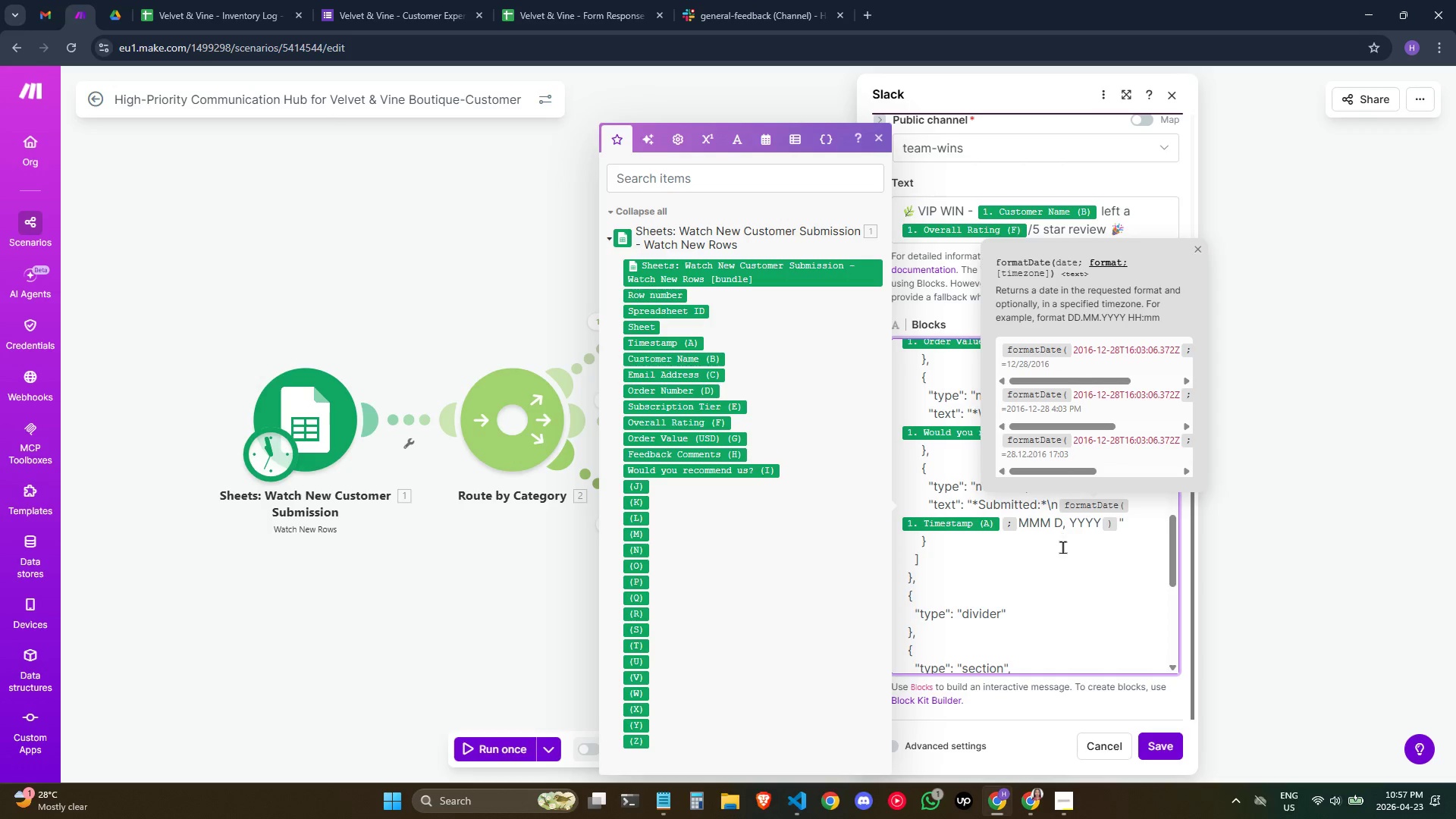 
scroll: coordinate [1062, 552], scroll_direction: down, amount: 1.0
 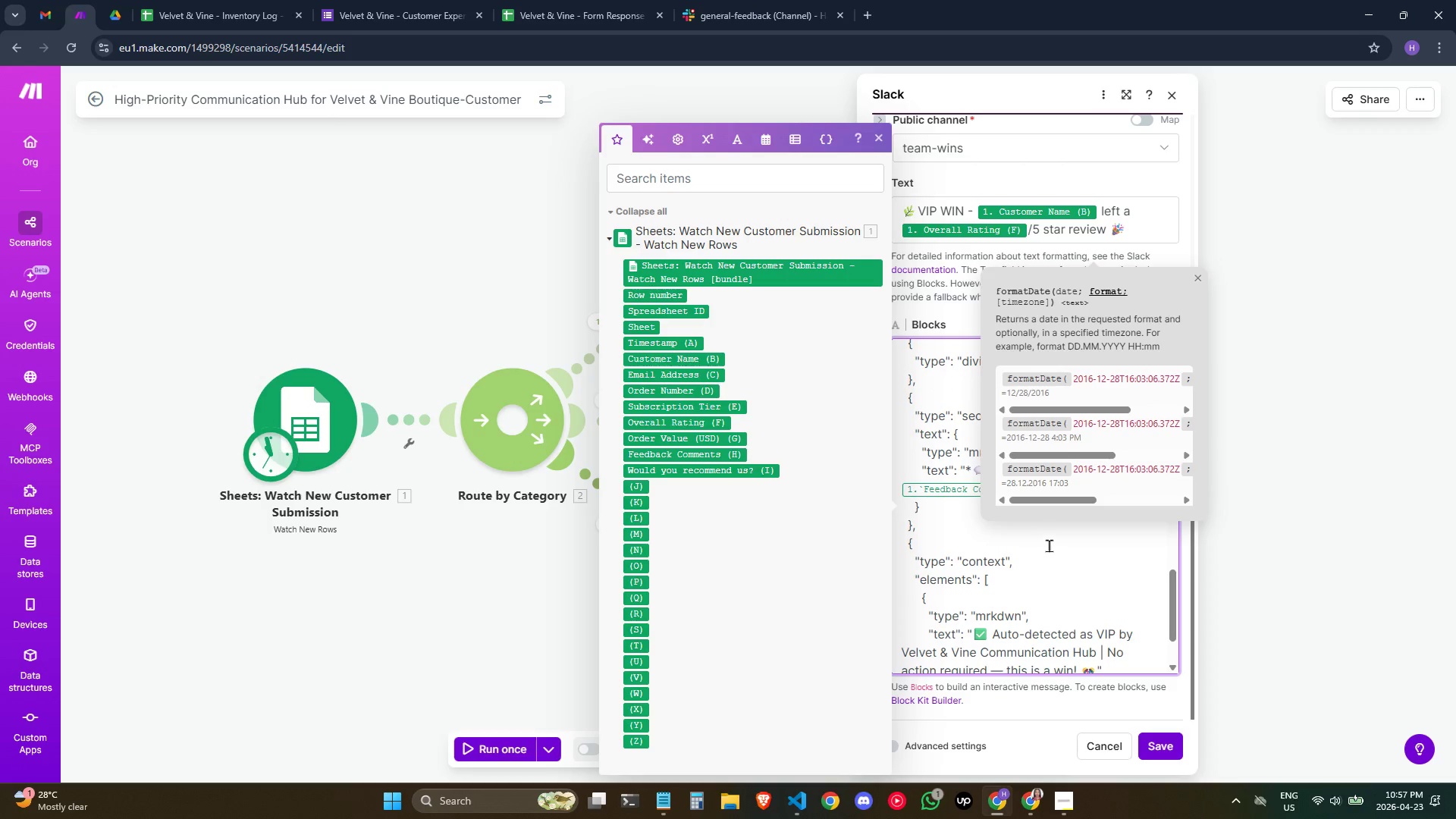 
left_click([1043, 550])
 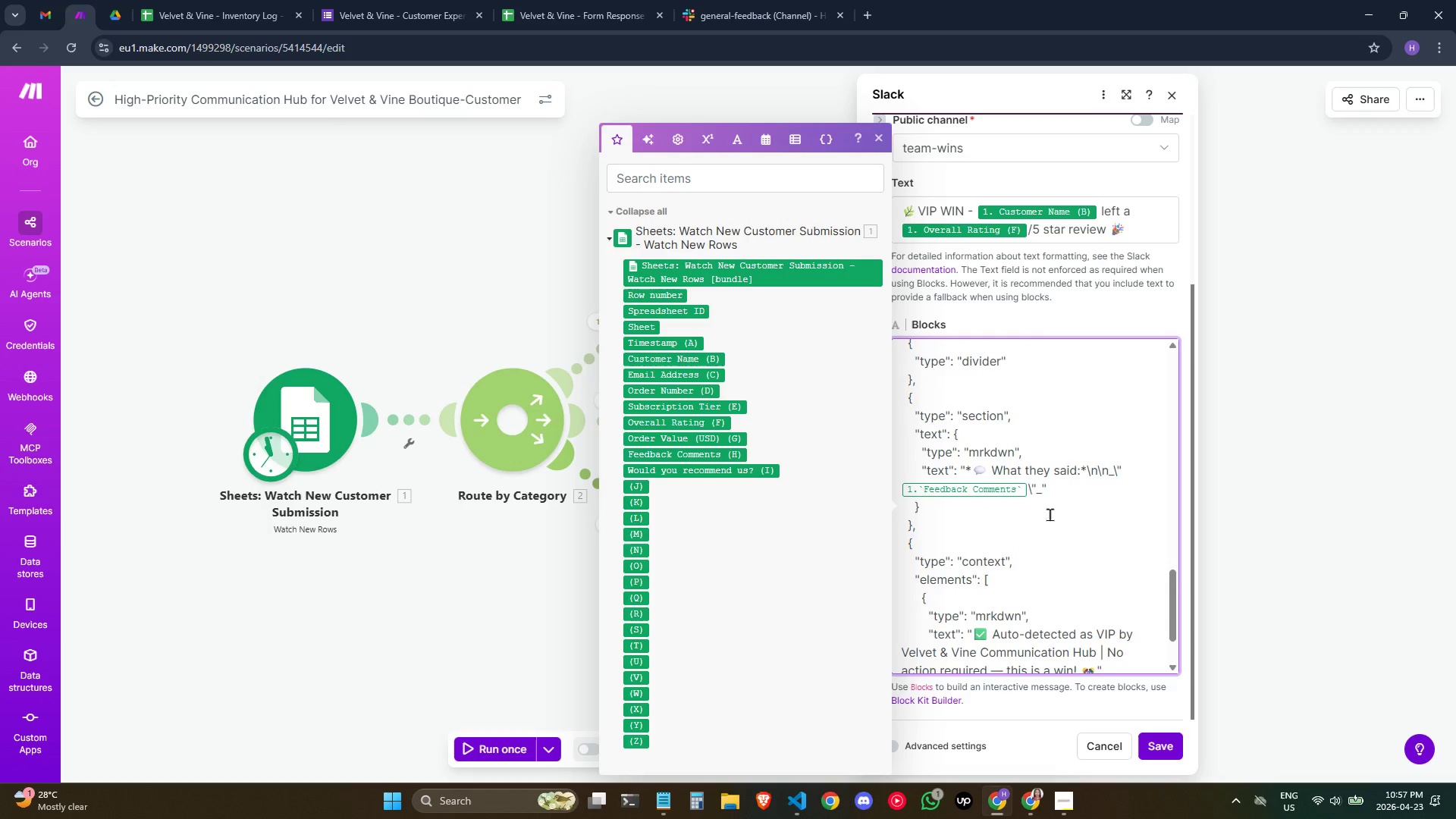 
scroll: coordinate [1050, 514], scroll_direction: up, amount: 1.0
 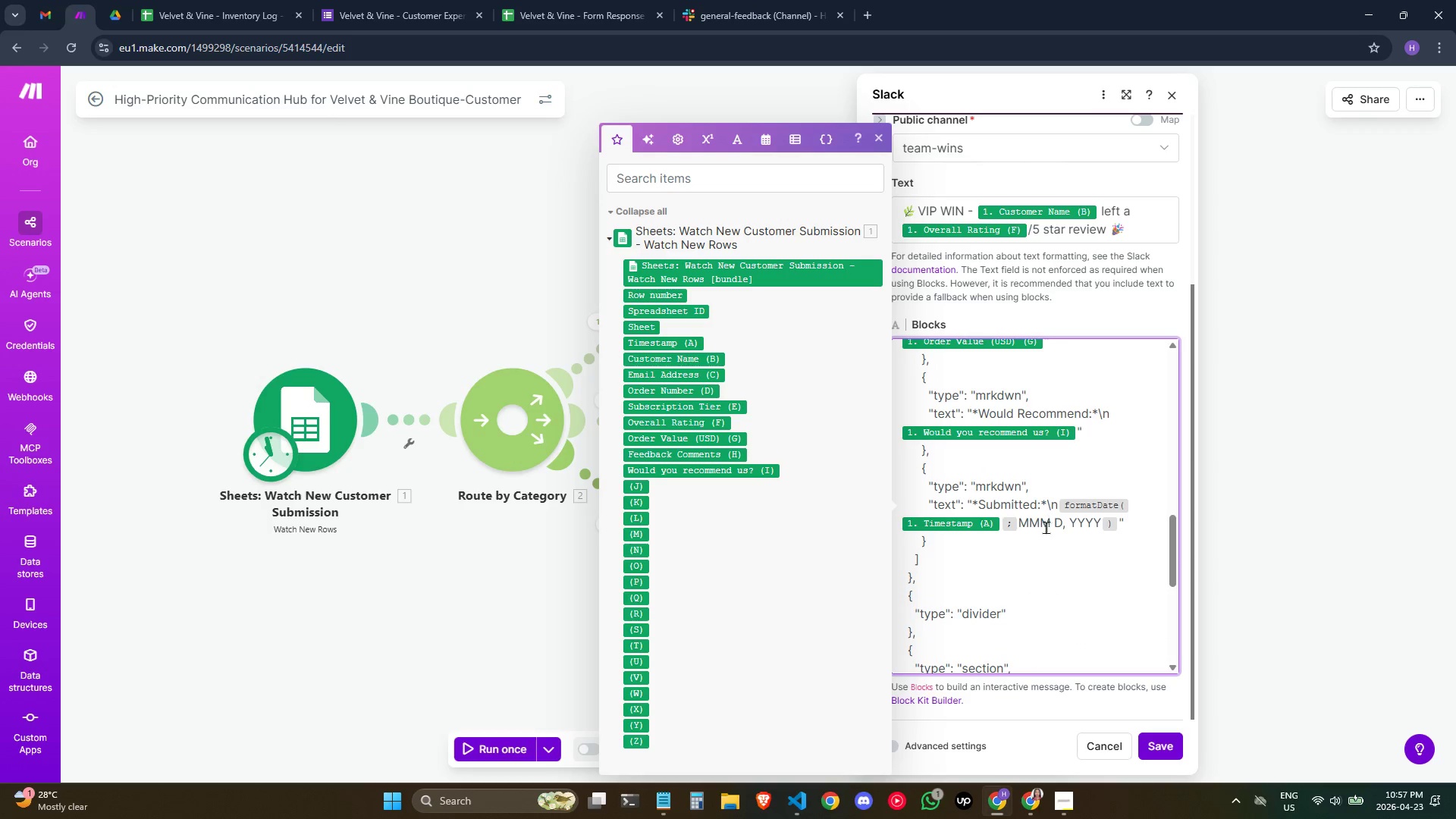 
scroll: coordinate [1050, 581], scroll_direction: down, amount: 1.0
 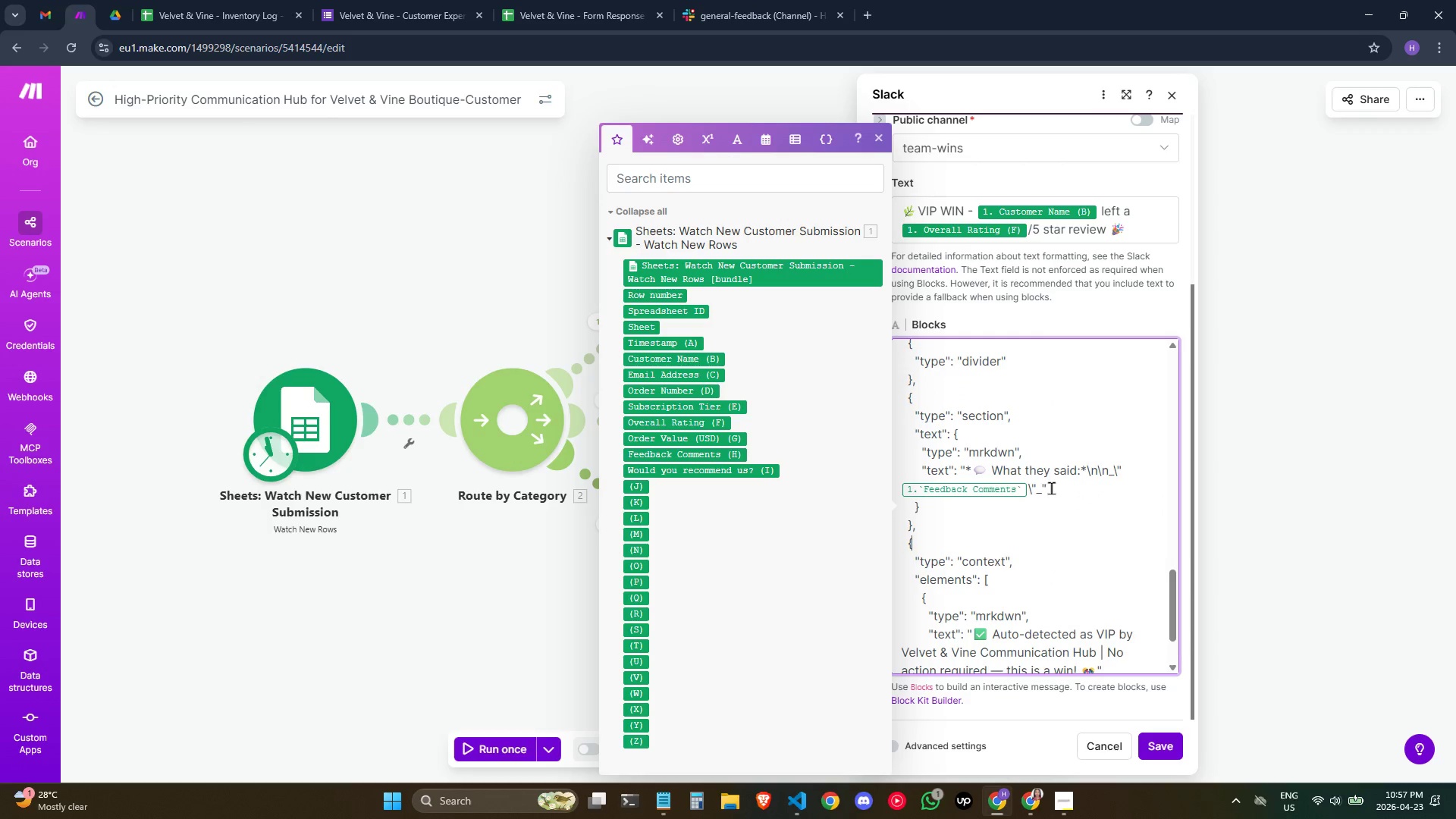 
left_click([1058, 489])
 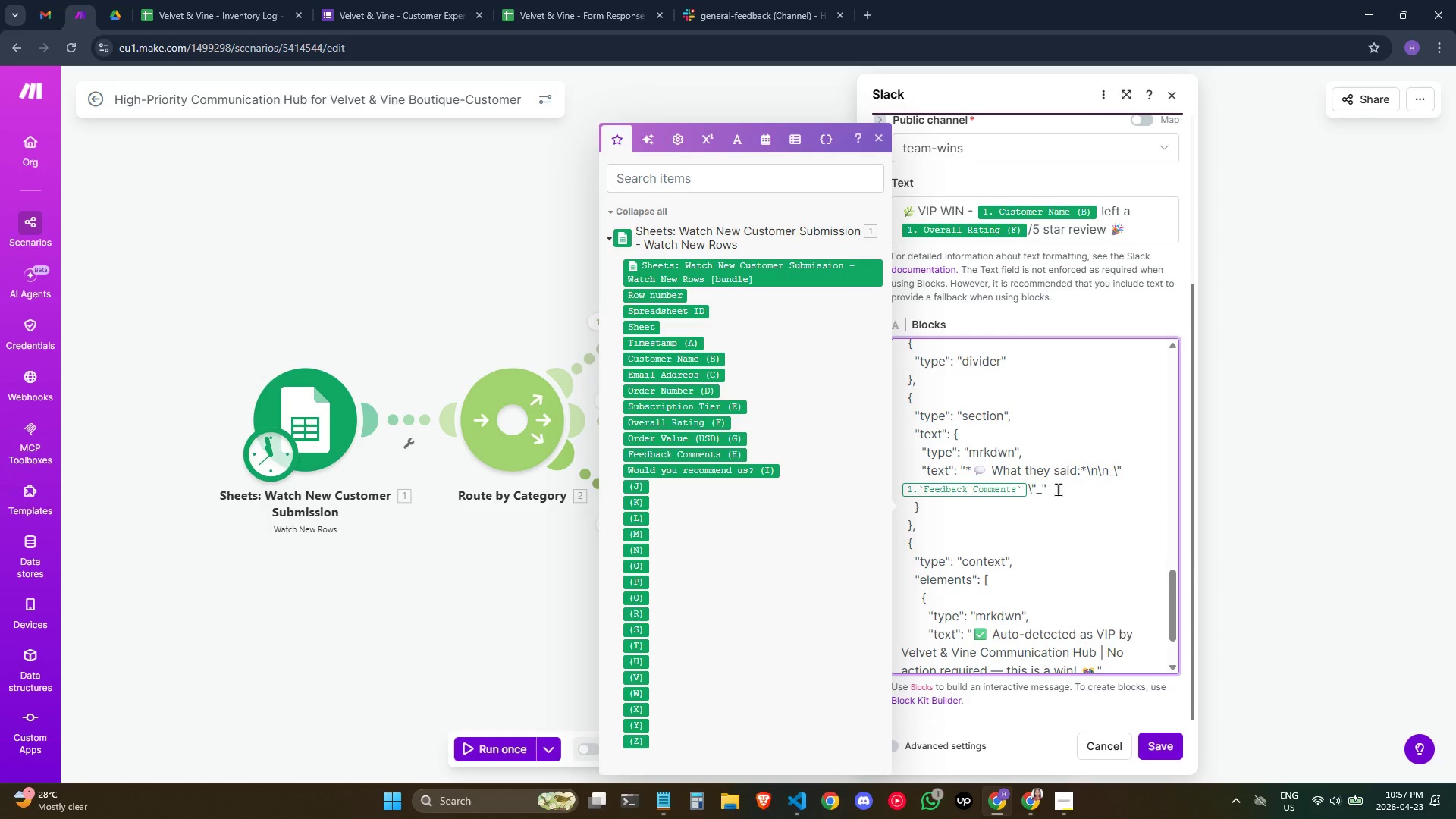 
key(ArrowLeft)
 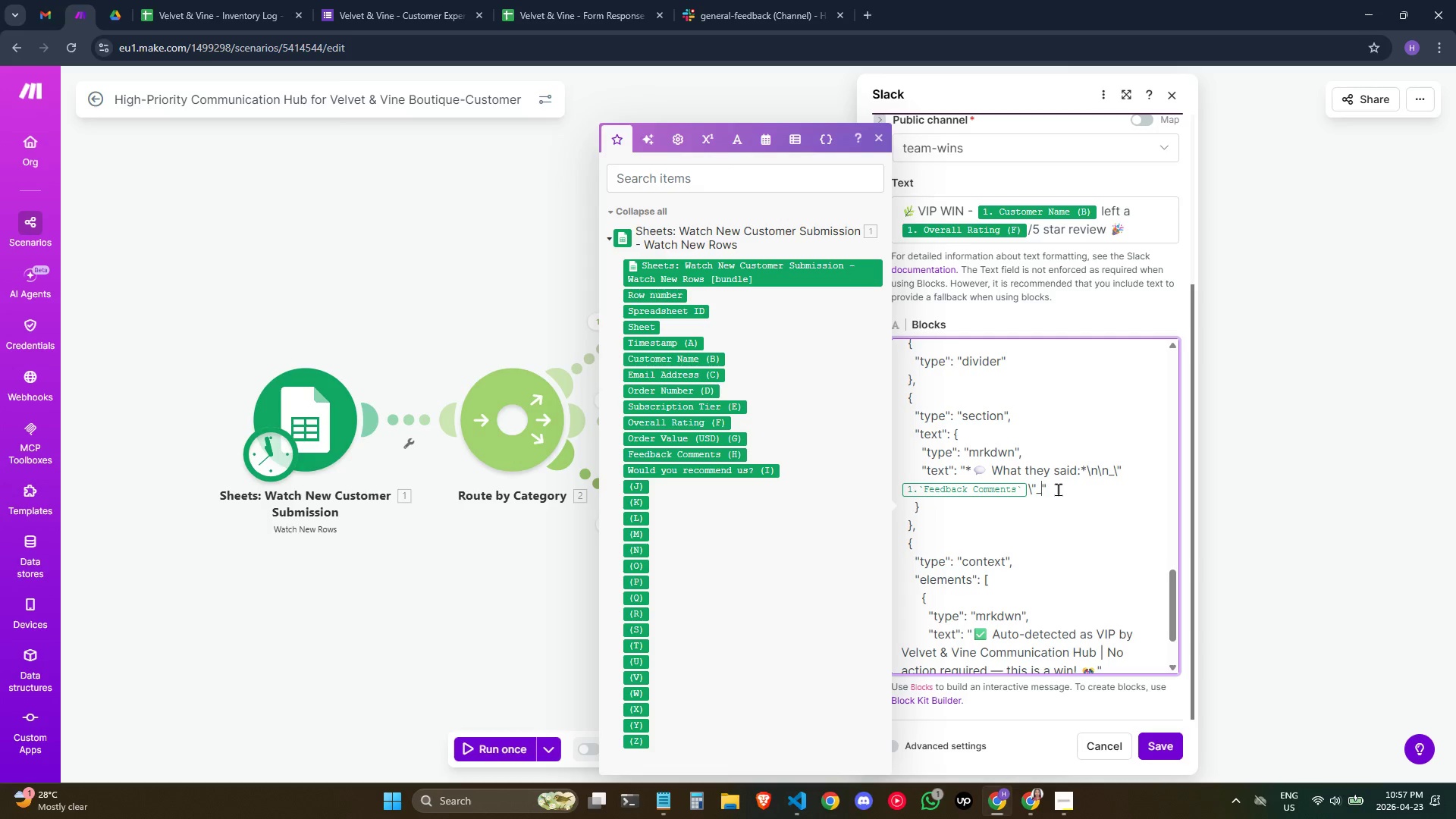 
key(ArrowLeft)
 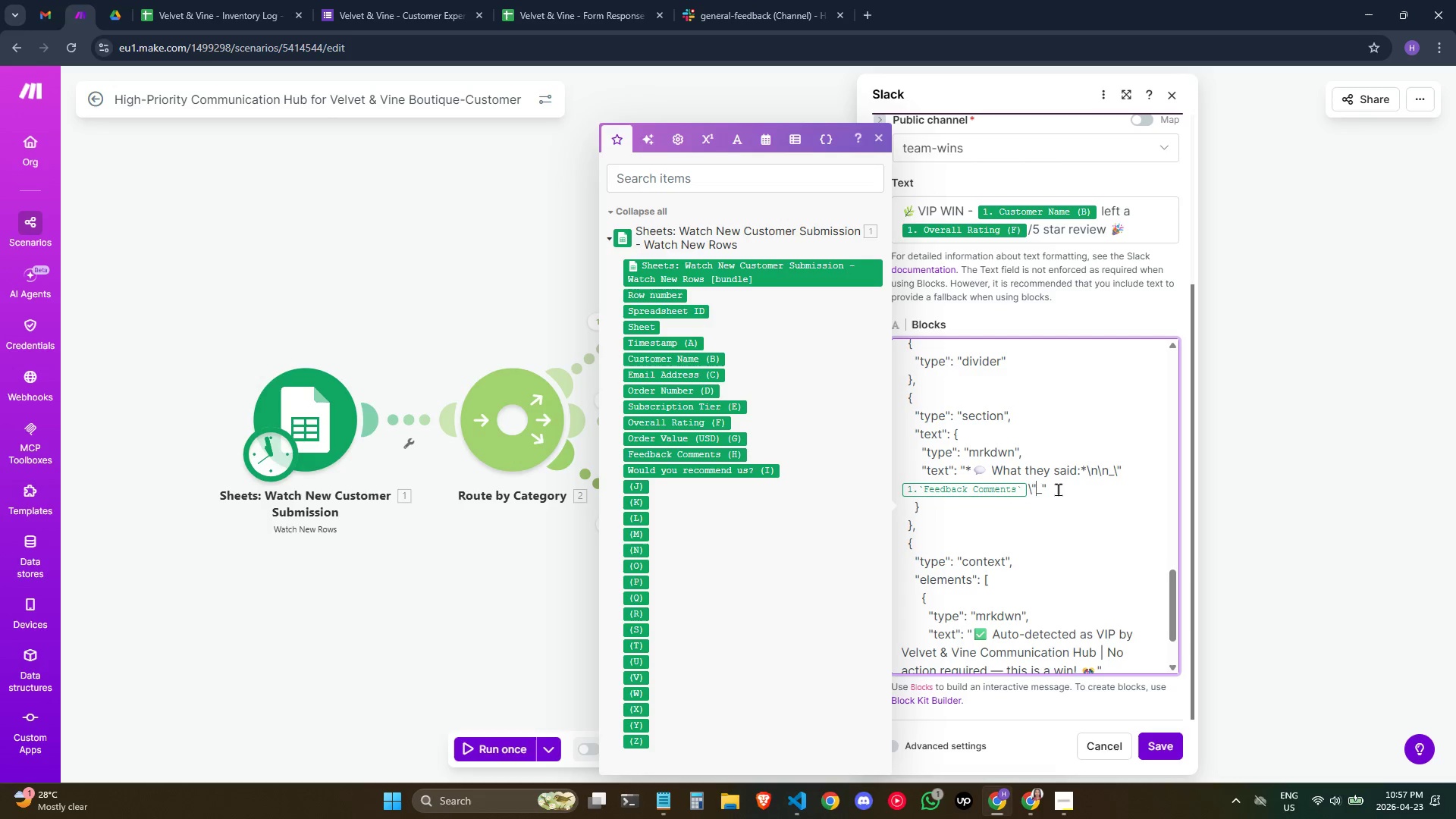 
key(ArrowLeft)
 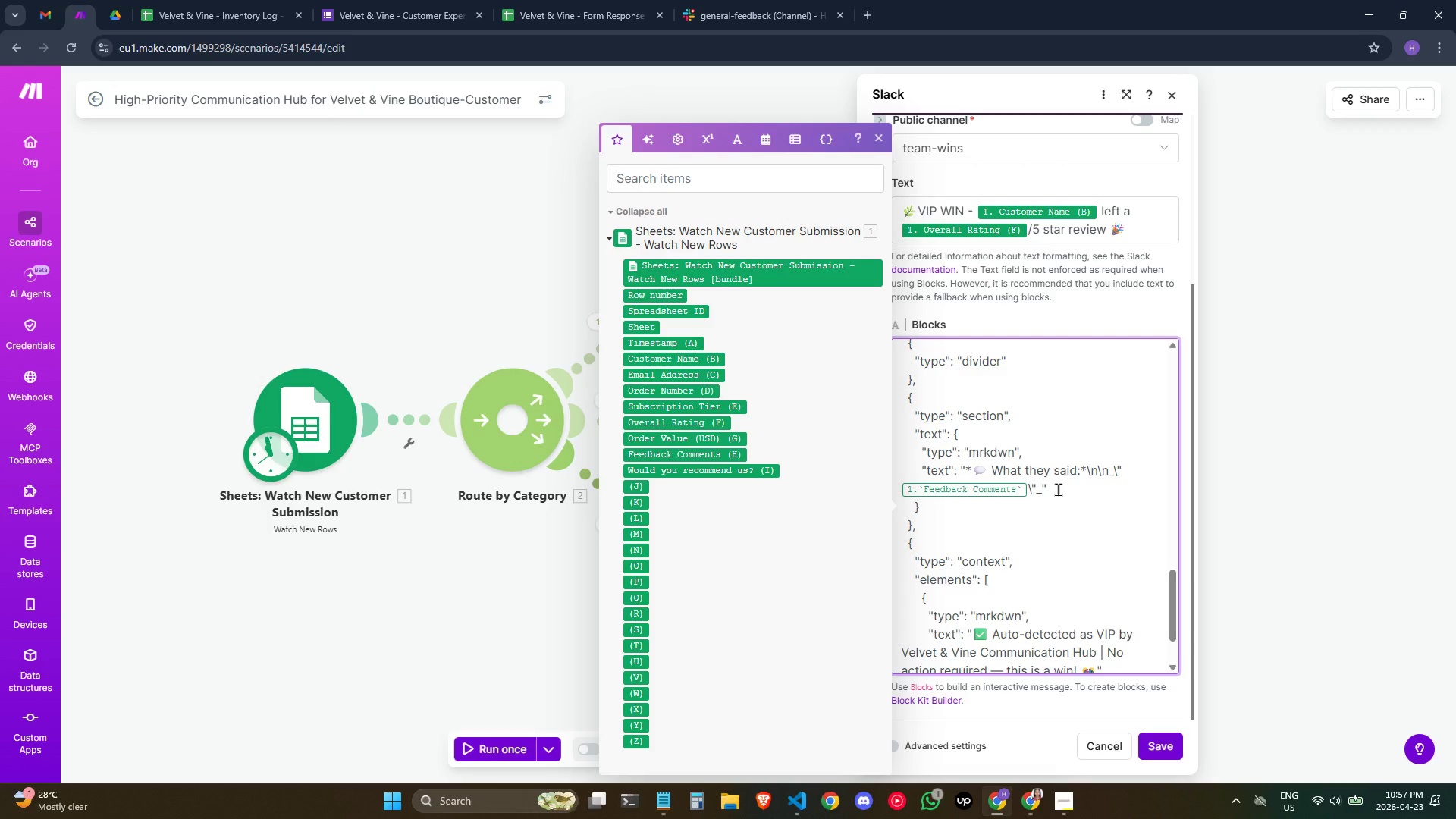 
key(ArrowLeft)
 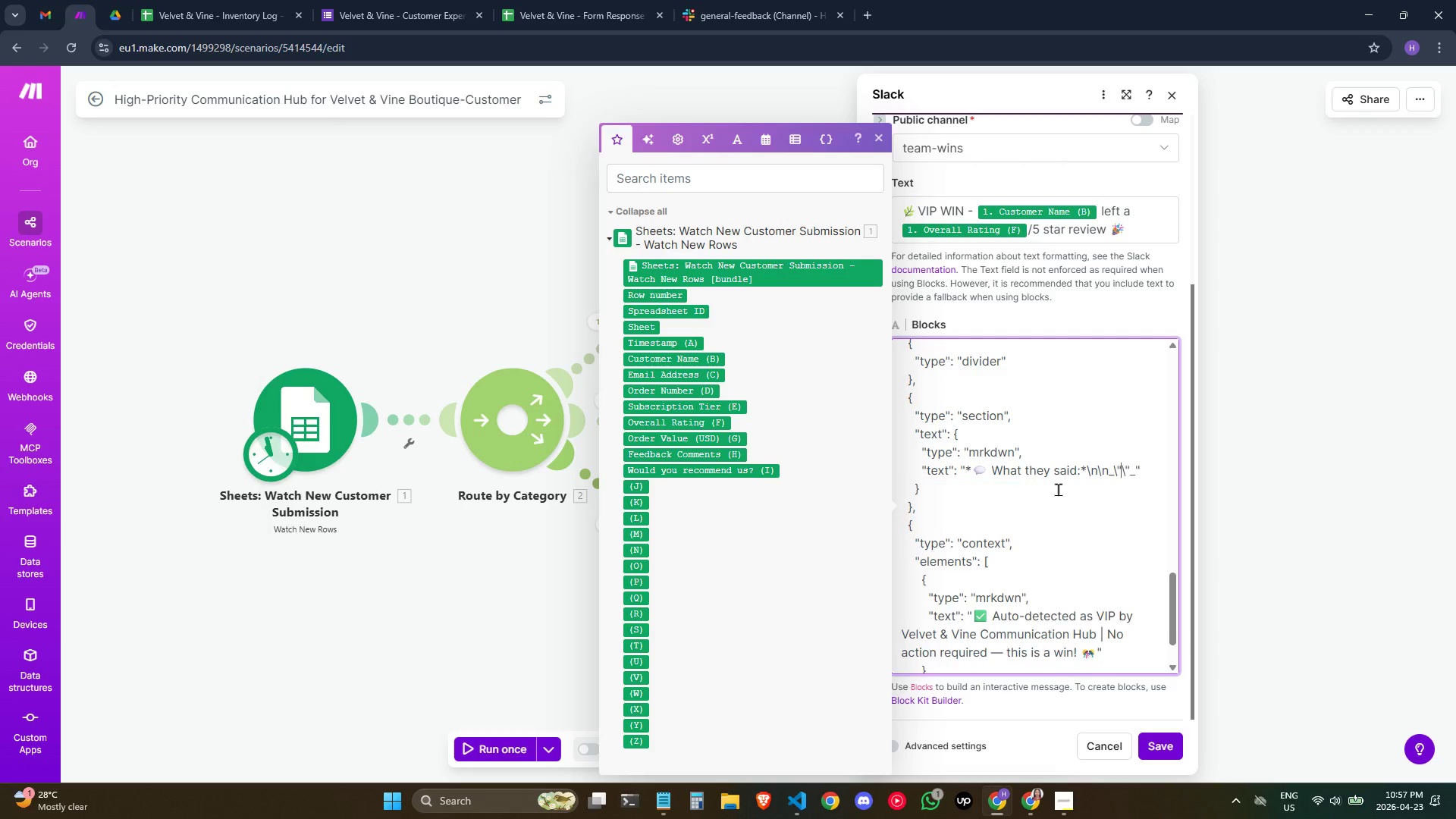 
key(Backspace)
 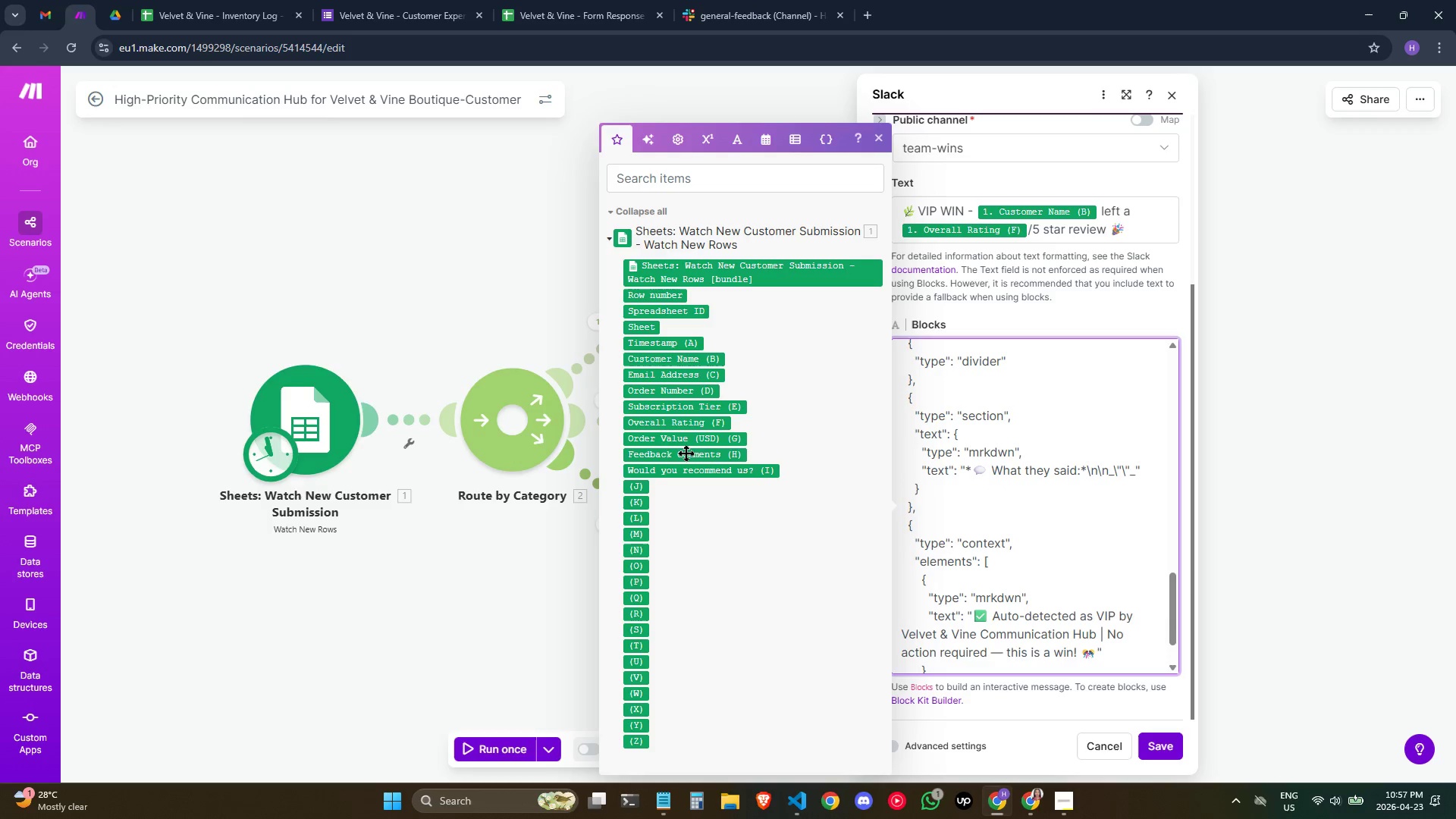 
scroll: coordinate [1014, 473], scroll_direction: down, amount: 1.0
 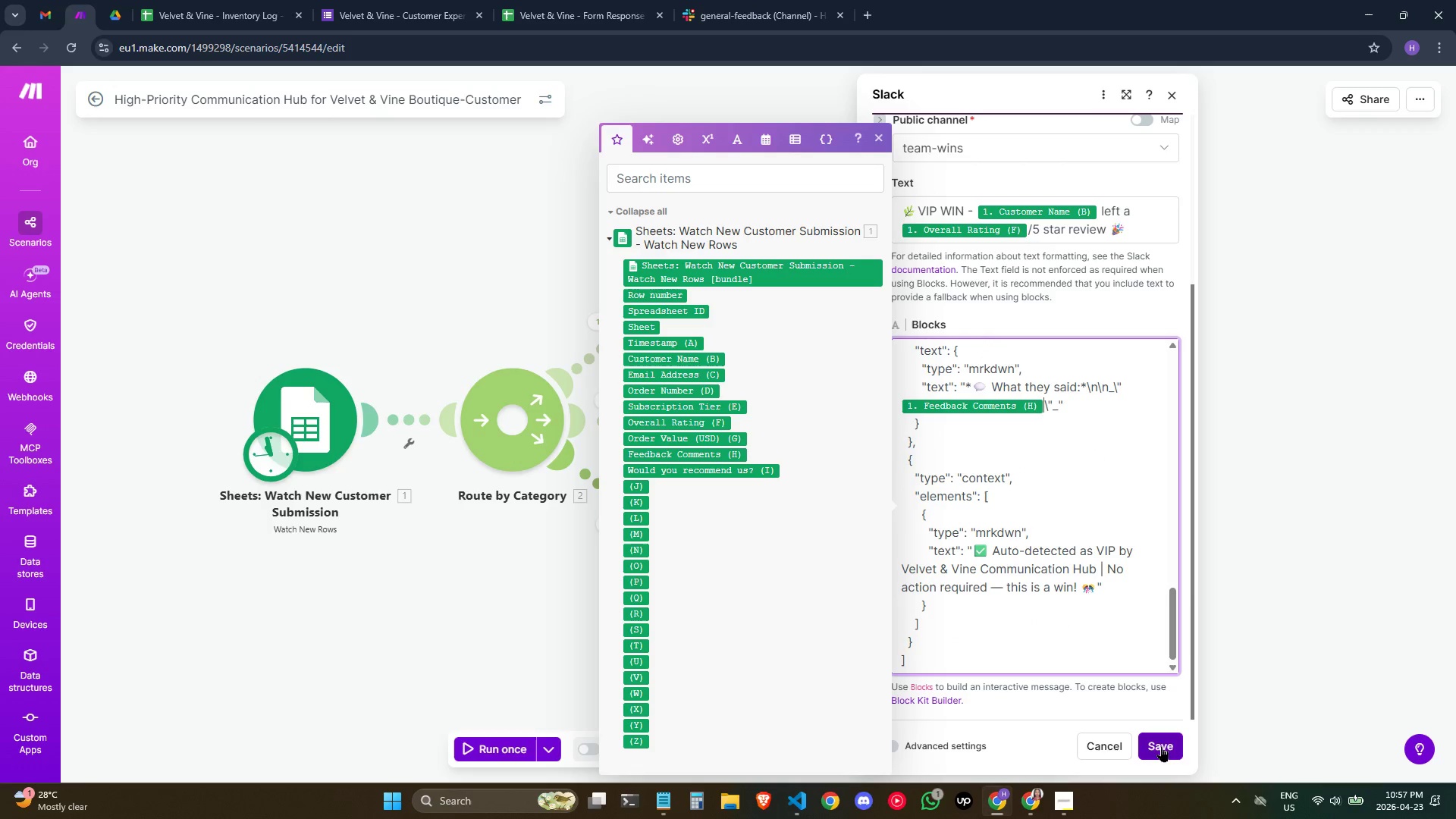 
left_click([1159, 737])
 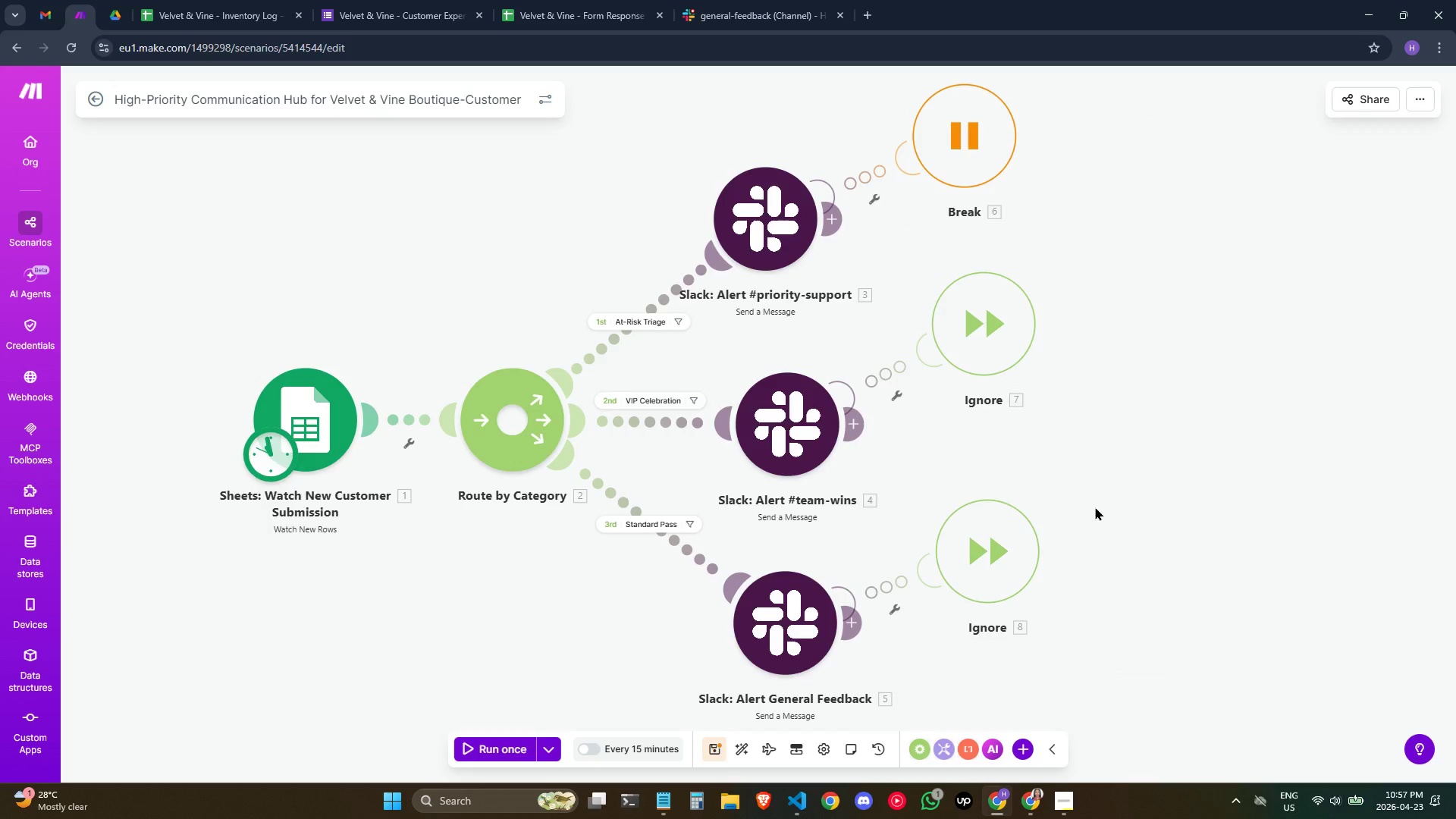 
wait(5.45)
 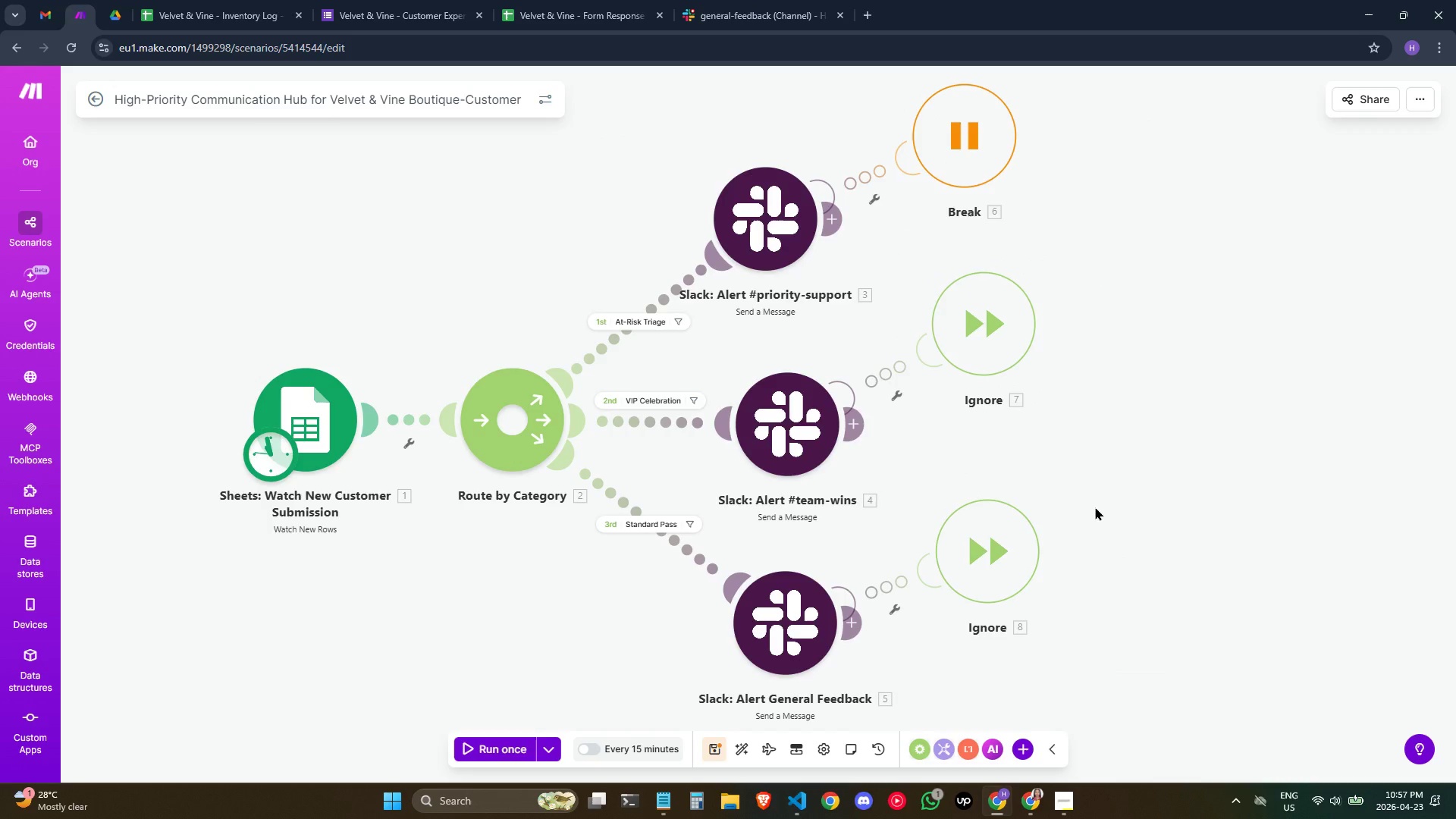 
left_click([710, 748])
 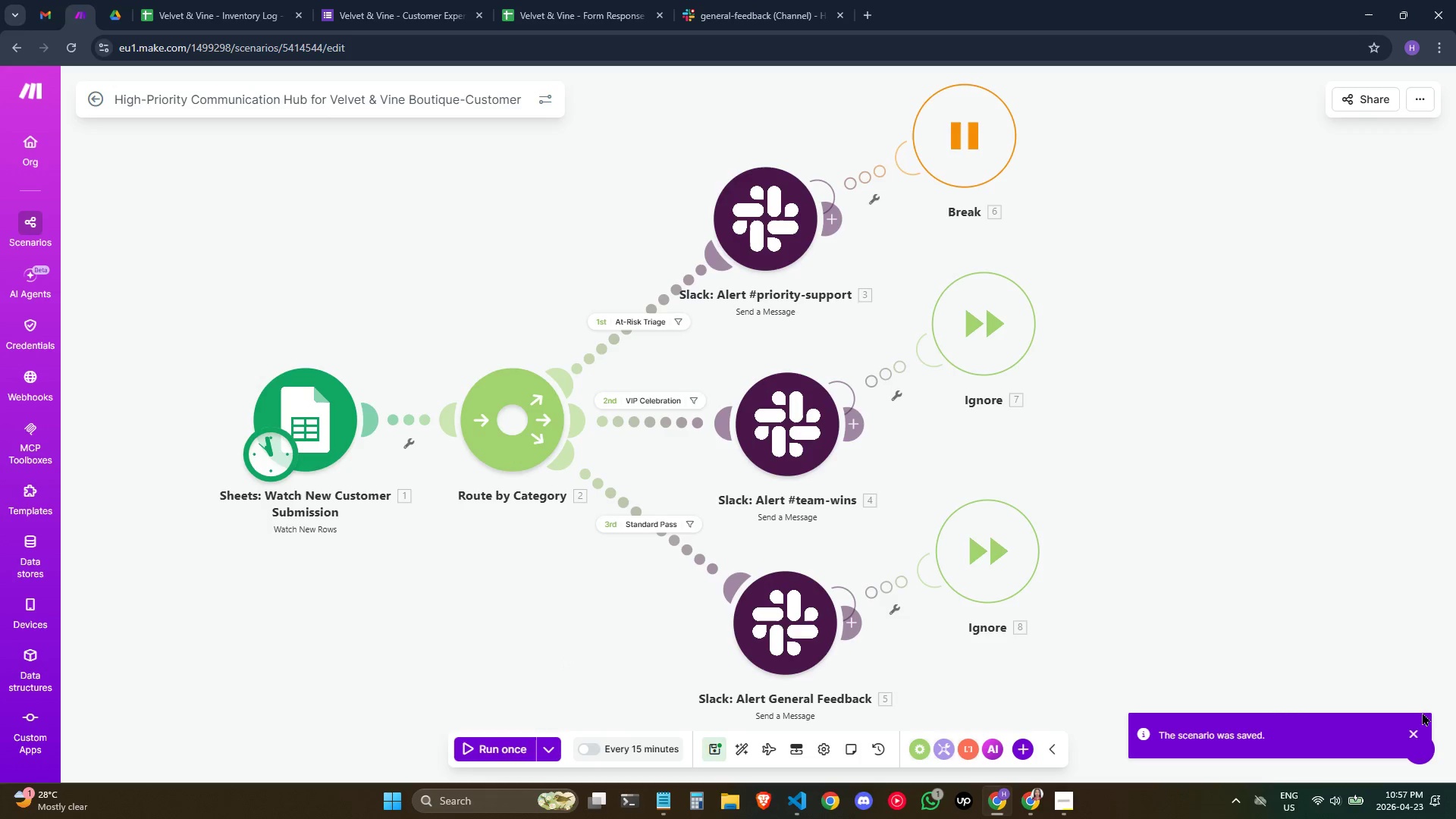 
left_click([1417, 729])
 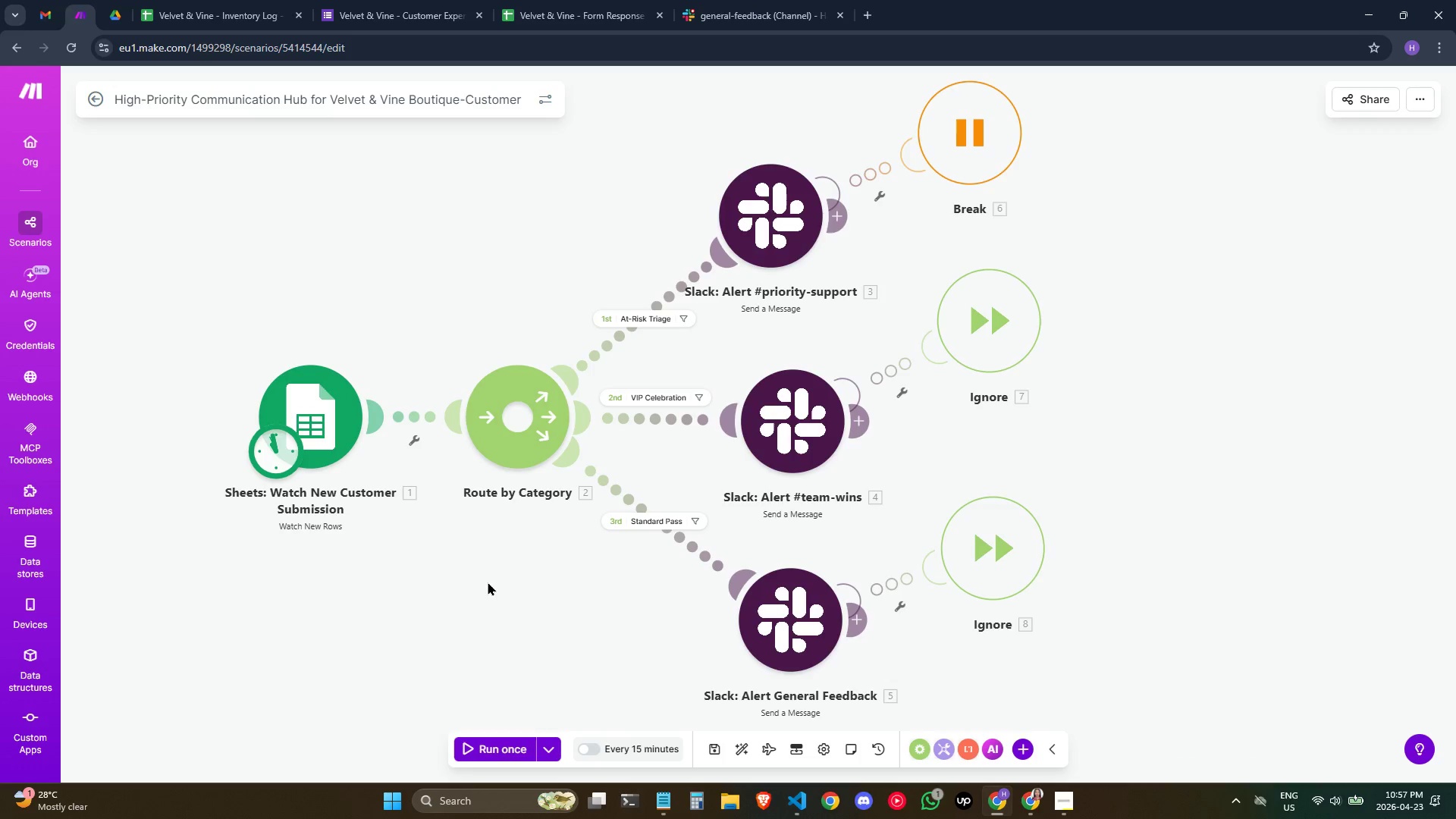 
left_click([593, 0])
 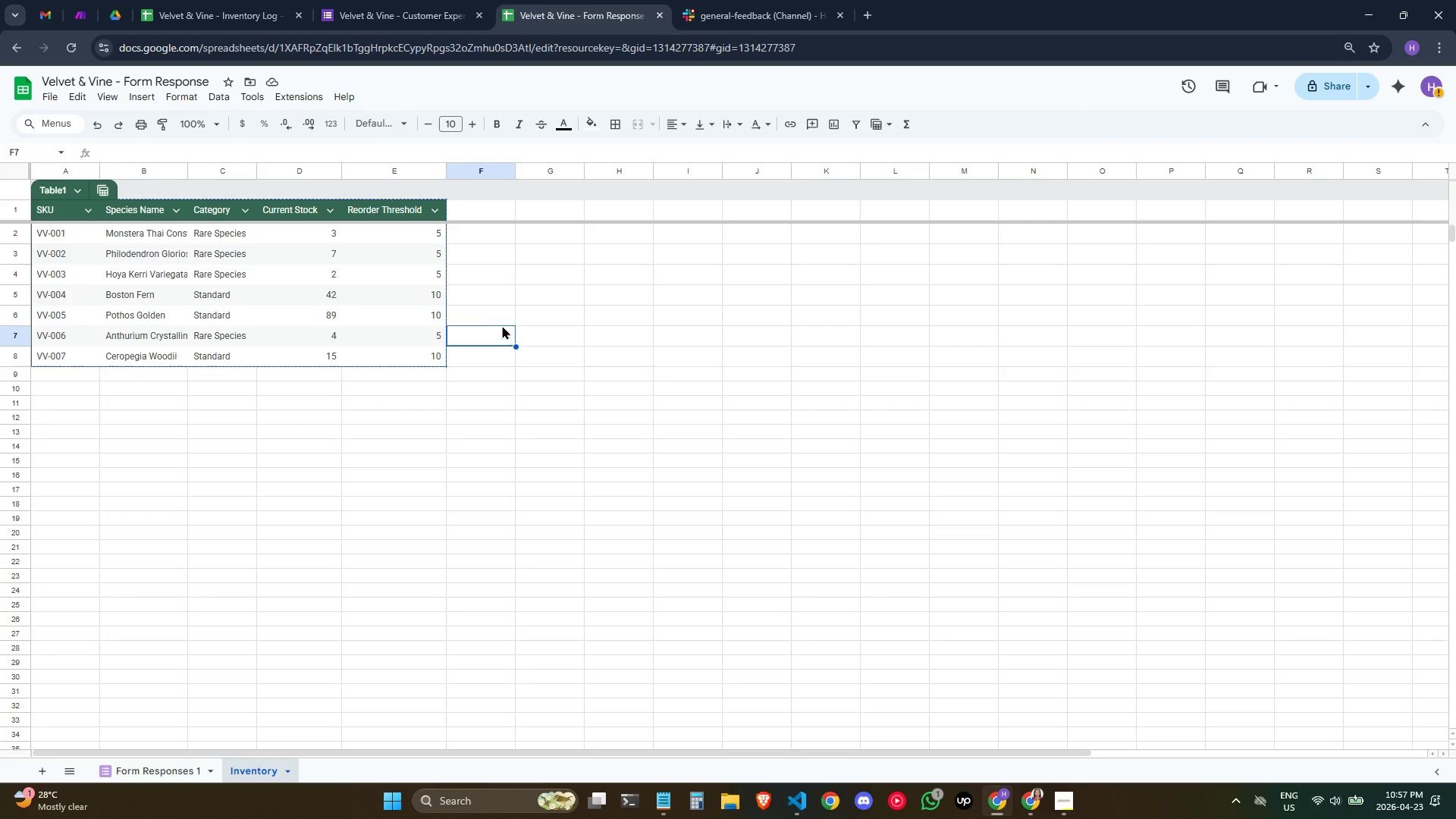 
left_click([235, 0])
 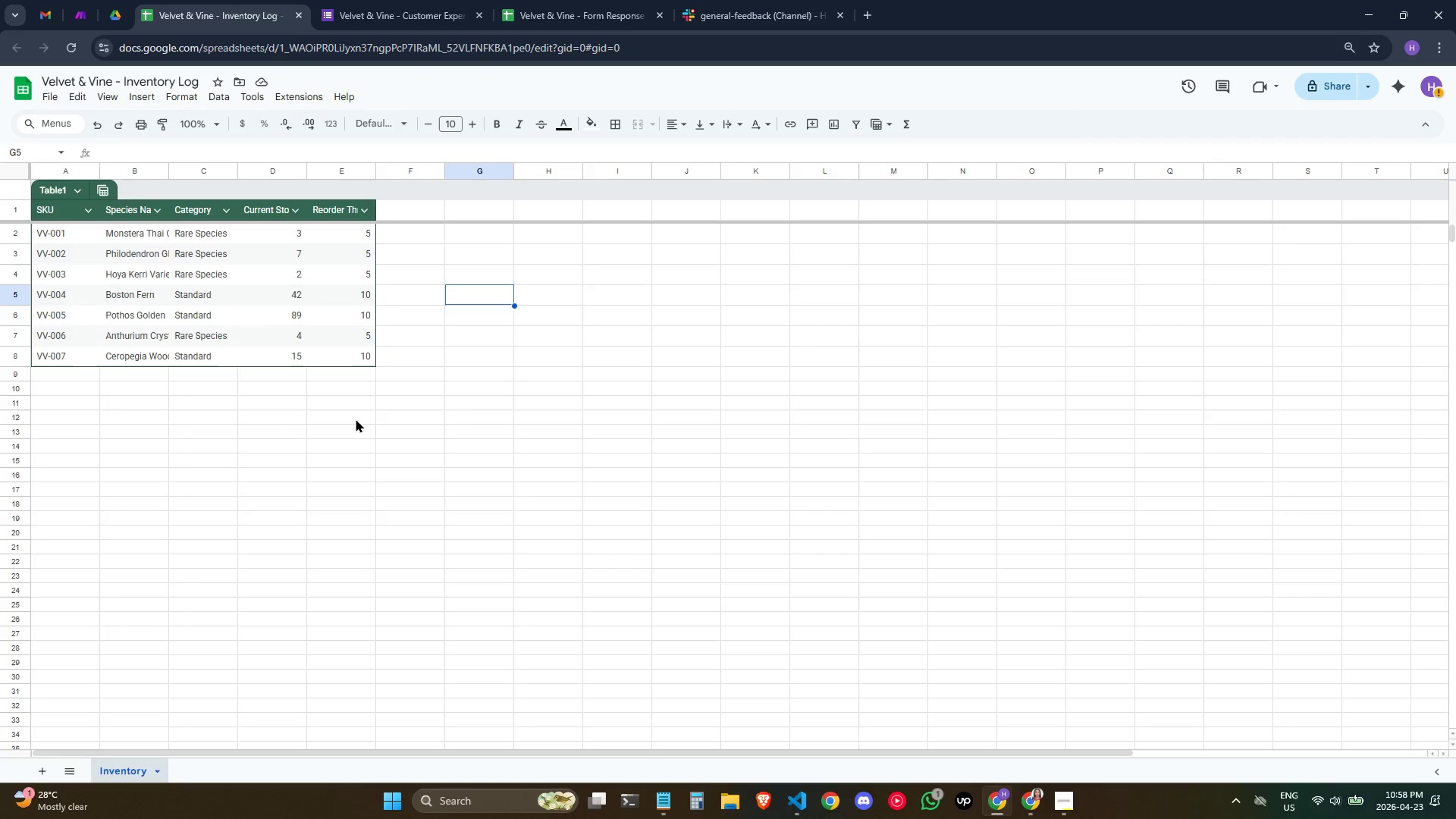 
left_click([371, 515])
 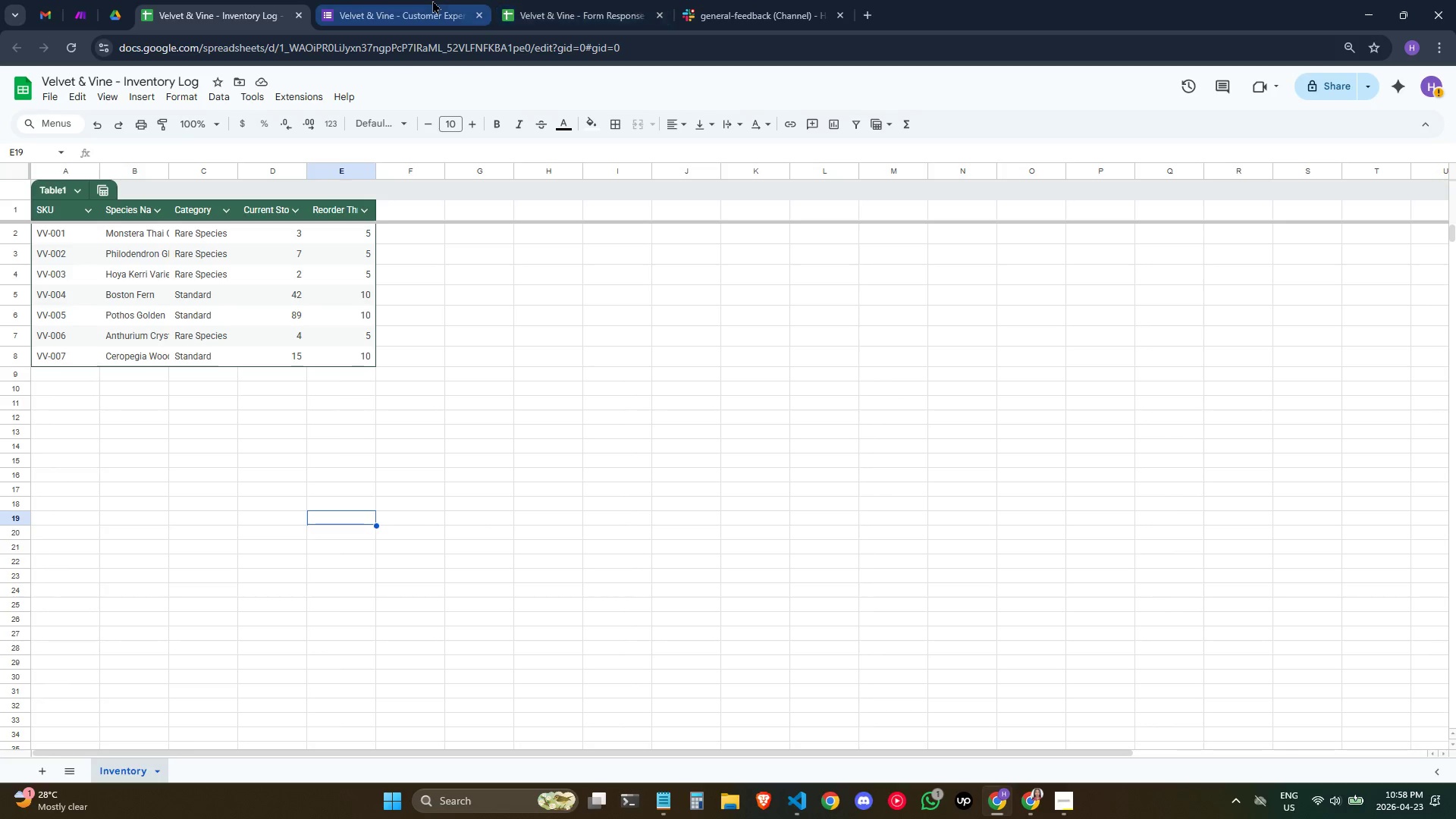 
left_click([532, 0])
 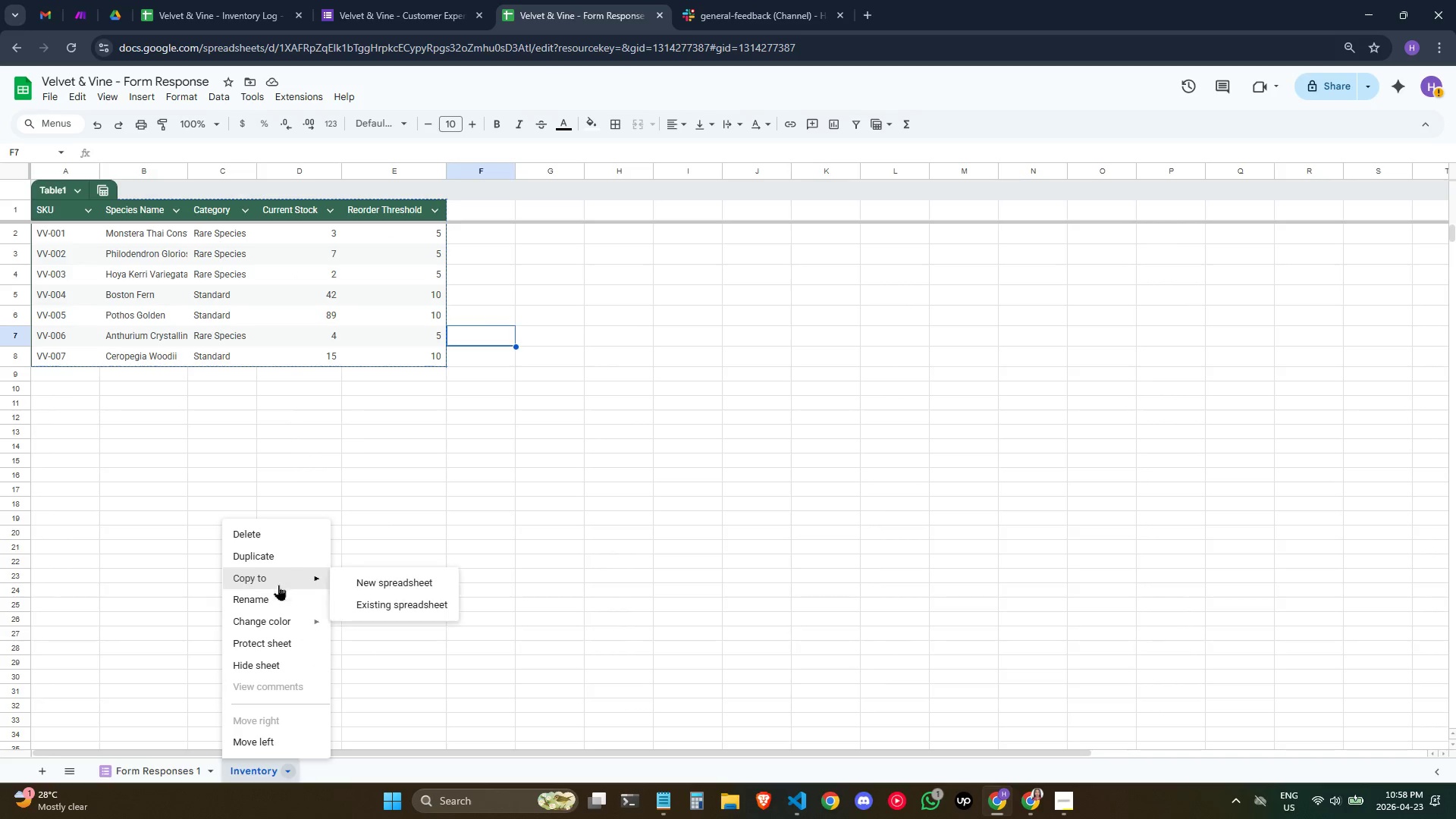 
left_click([262, 536])
 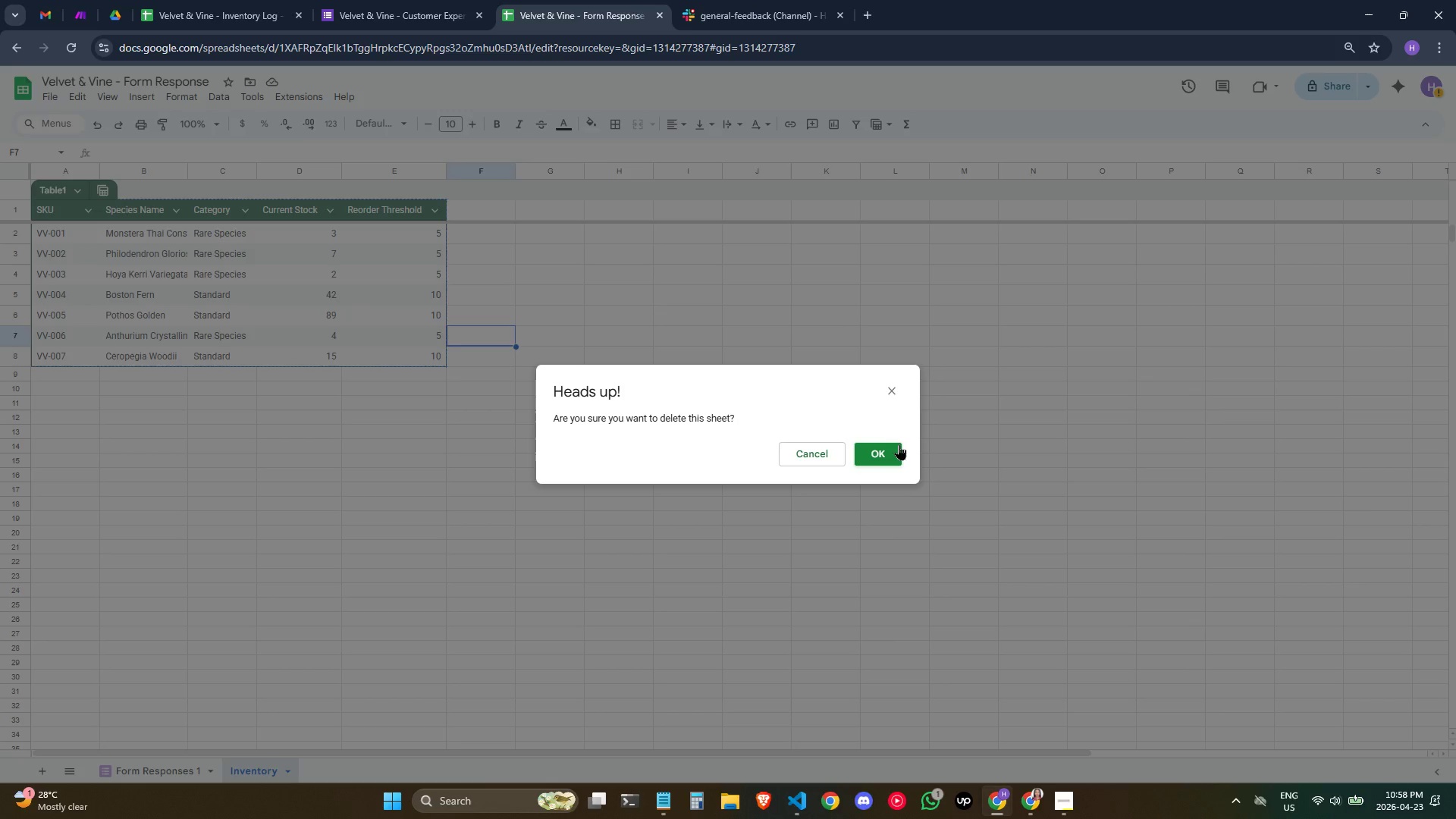 
left_click([889, 450])
 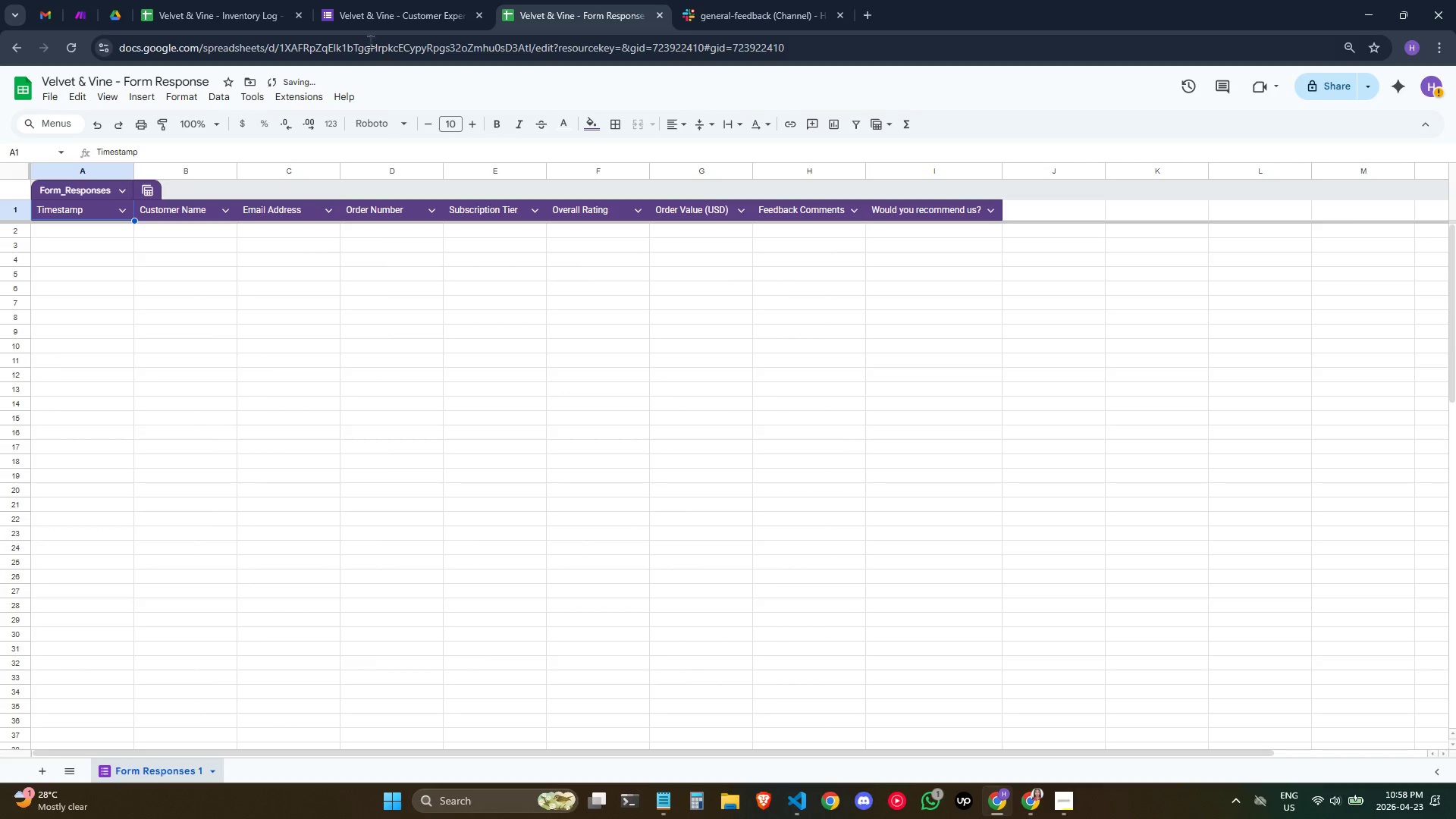 
left_click([232, 0])
 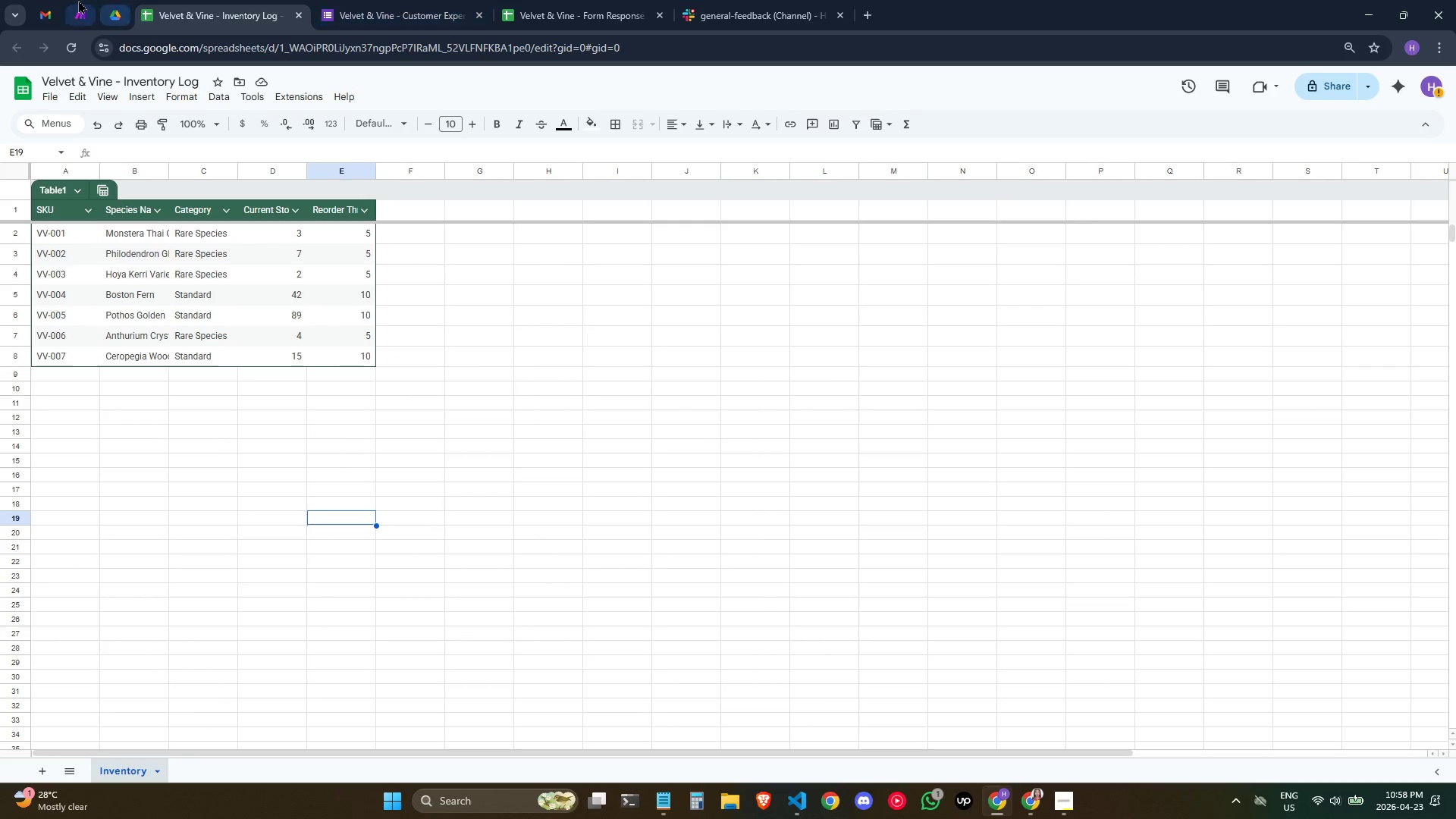 
left_click([78, 0])
 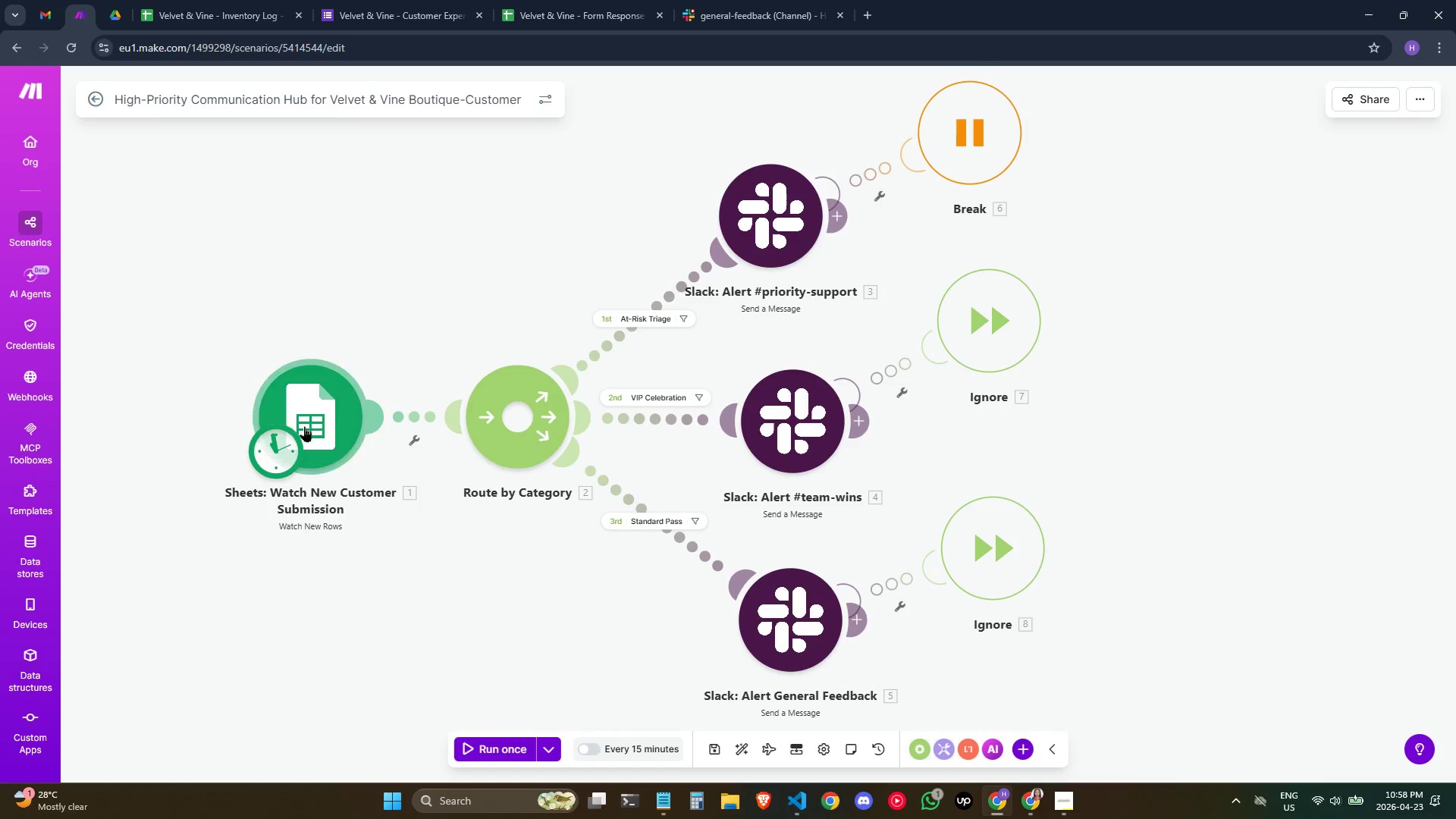 
right_click([331, 421])
 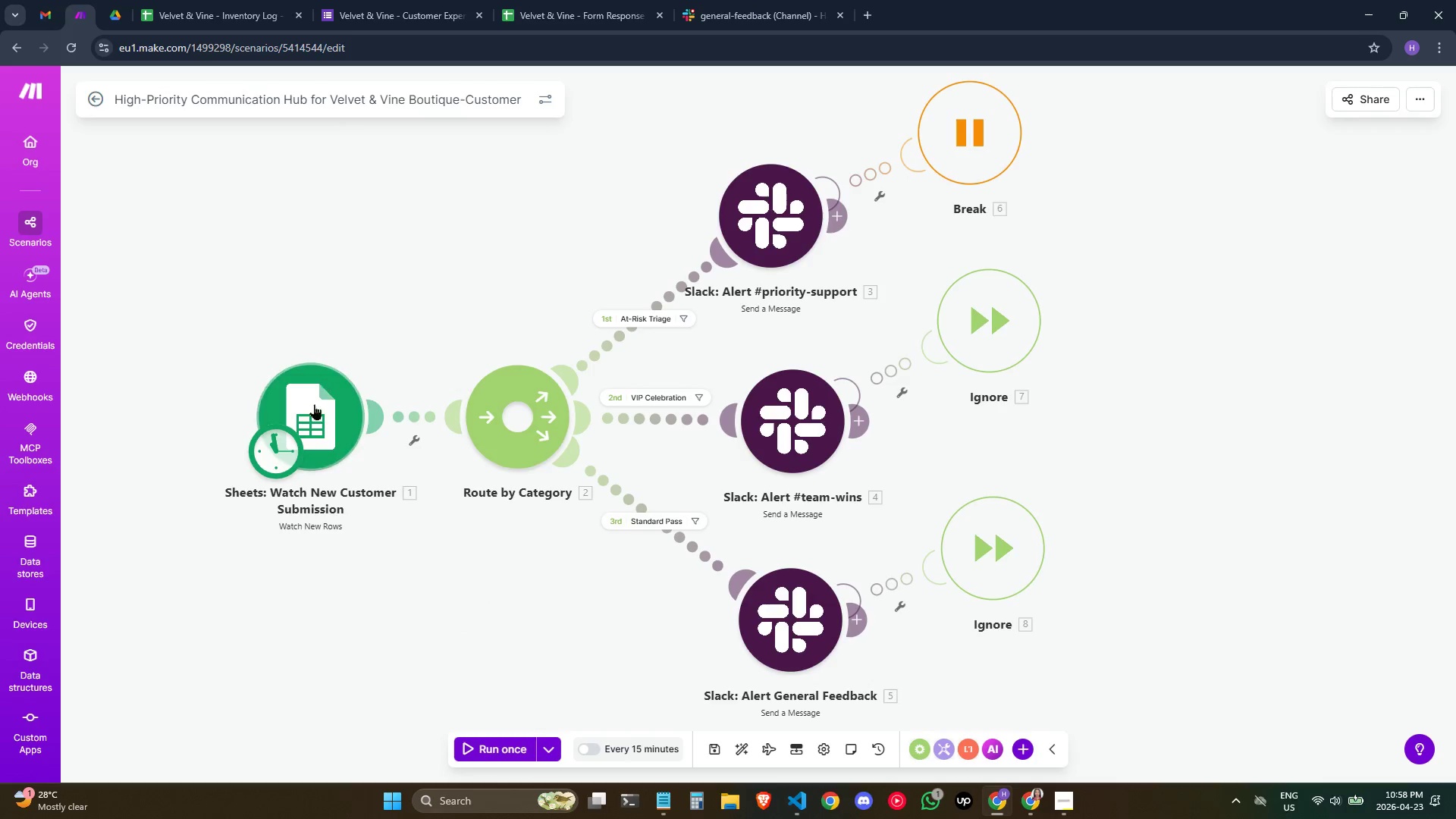 
double_click([316, 405])
 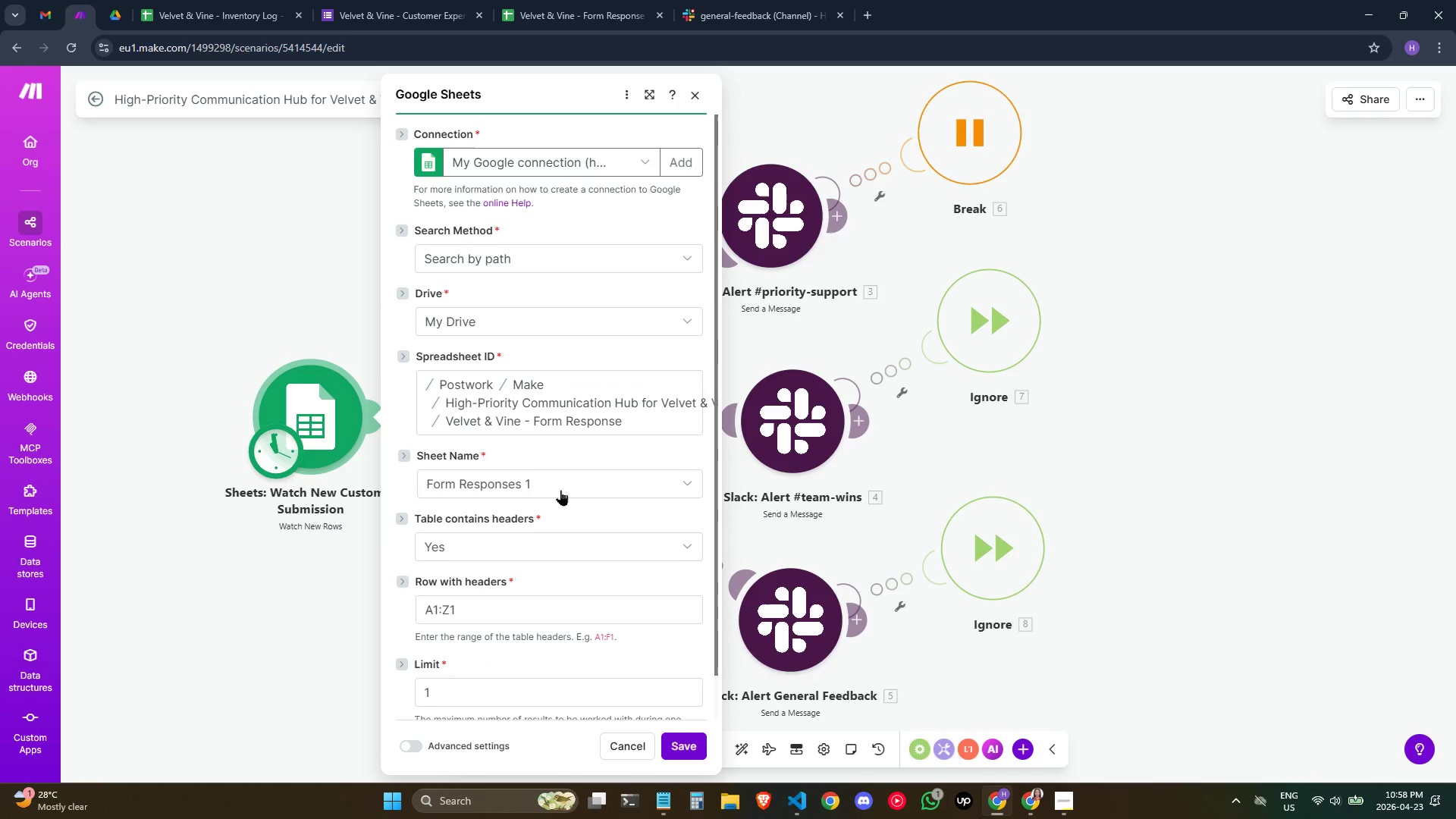 
scroll: coordinate [588, 362], scroll_direction: down, amount: 3.0
 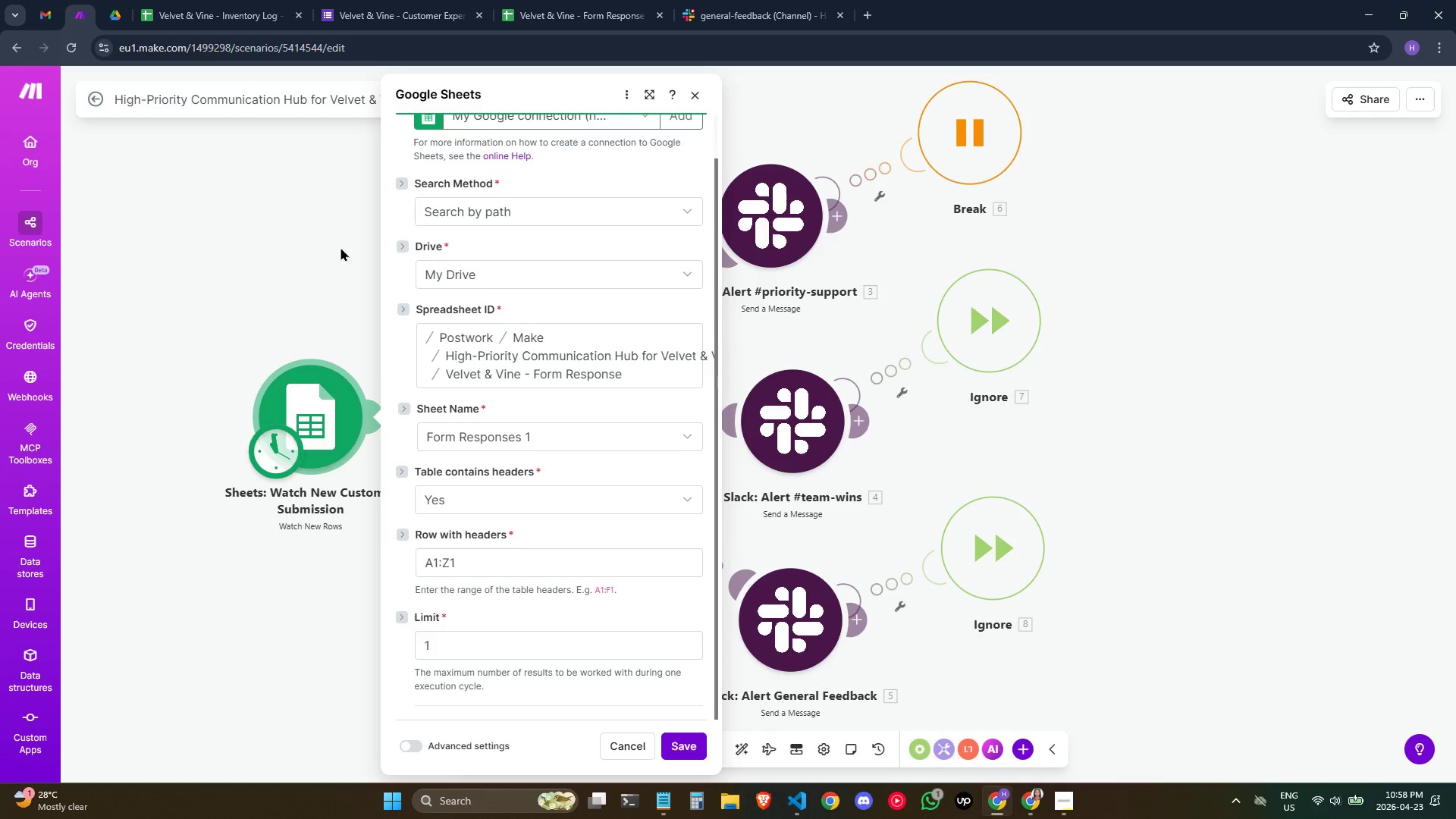 
left_click([301, 234])
 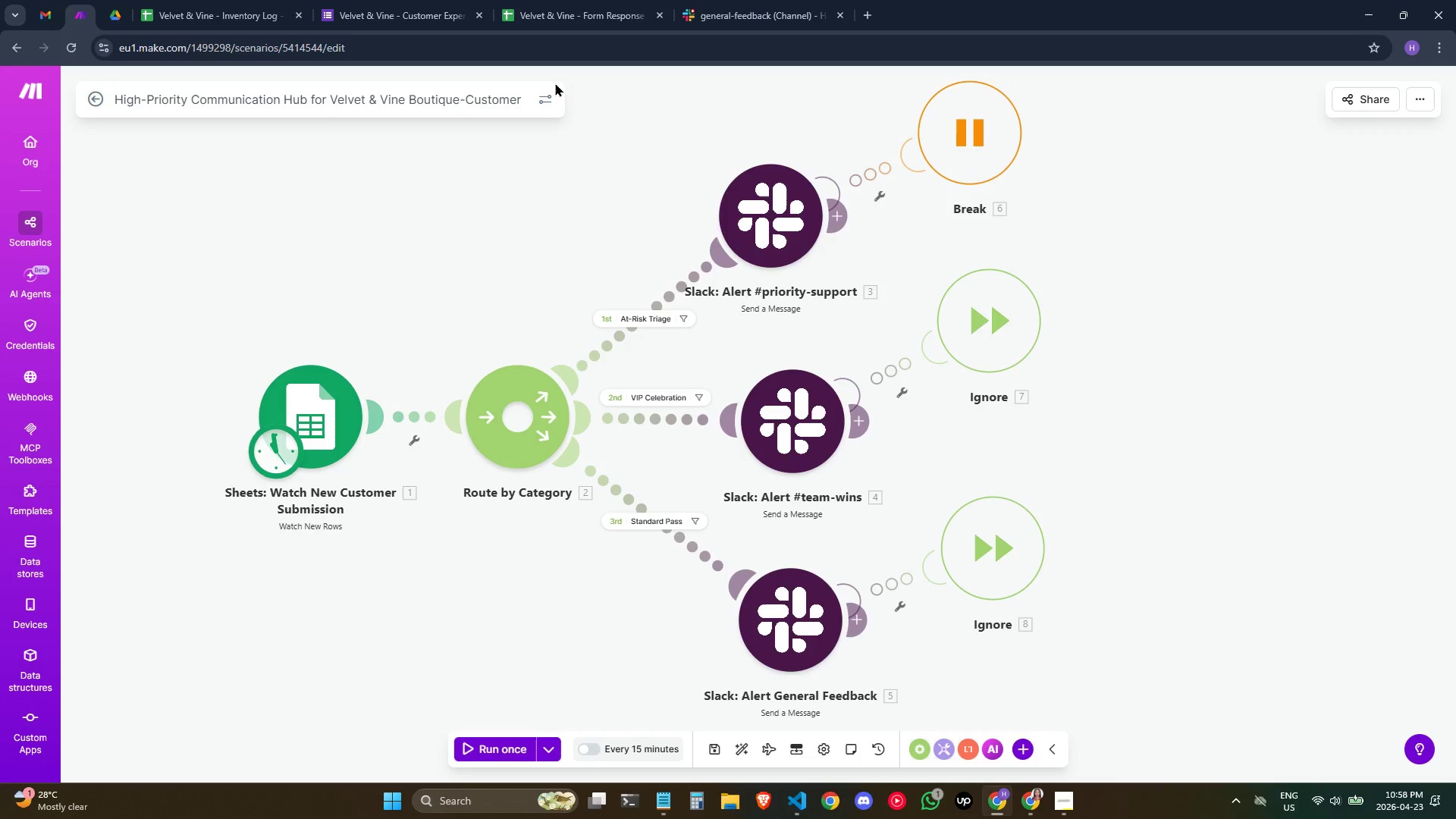 
left_click([570, 22])
 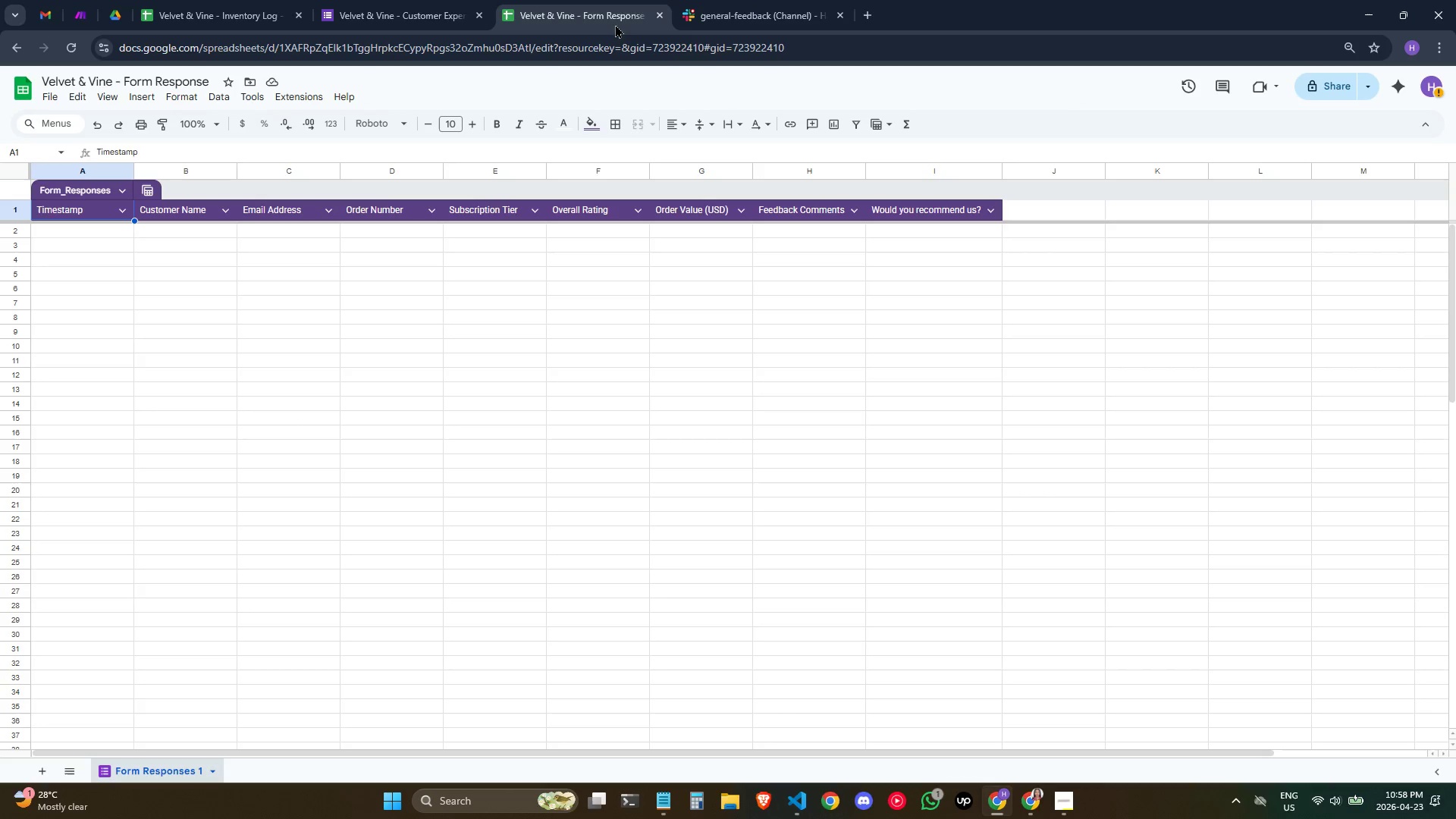 
left_click([443, 0])
 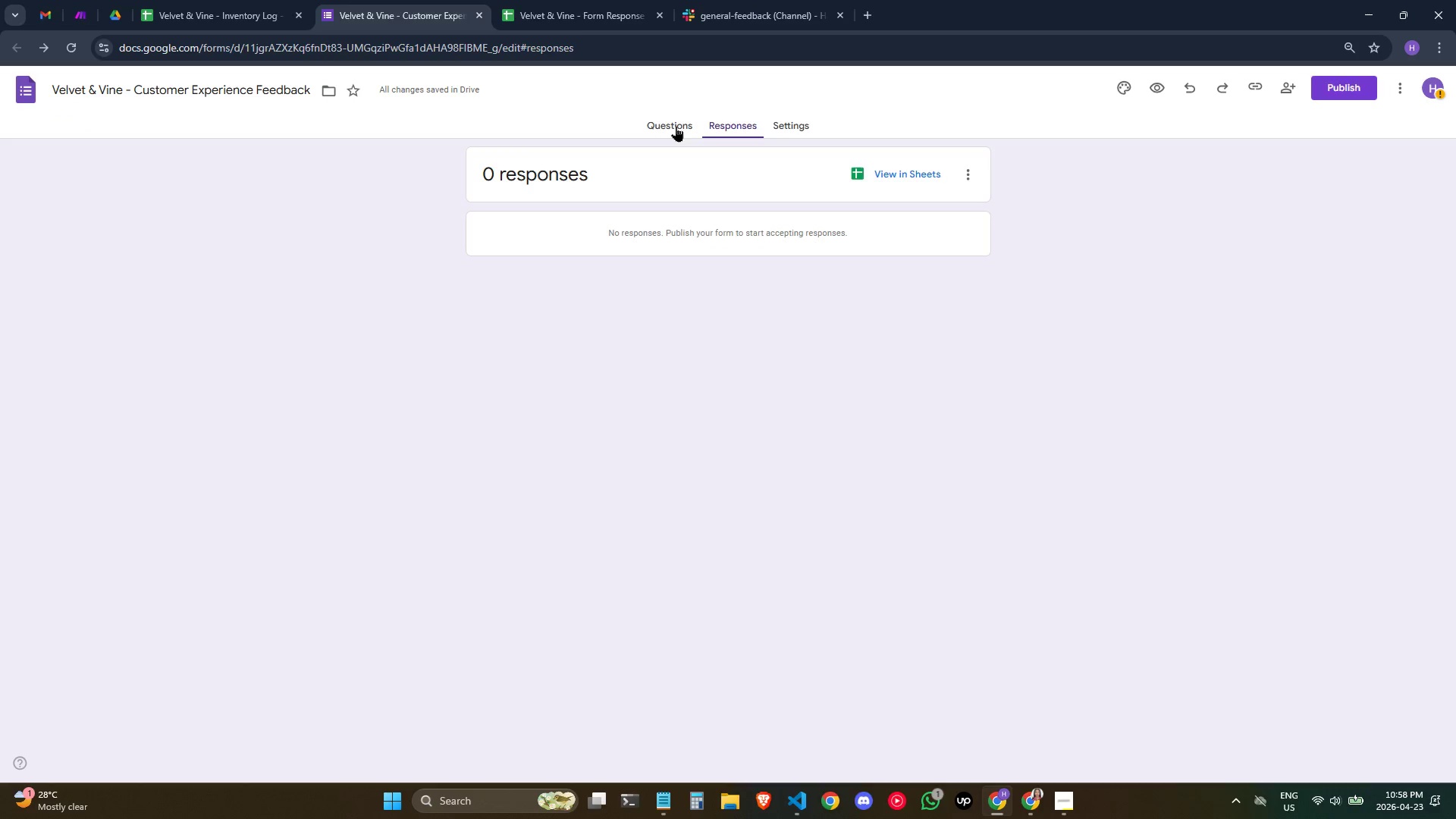 
left_click([676, 127])
 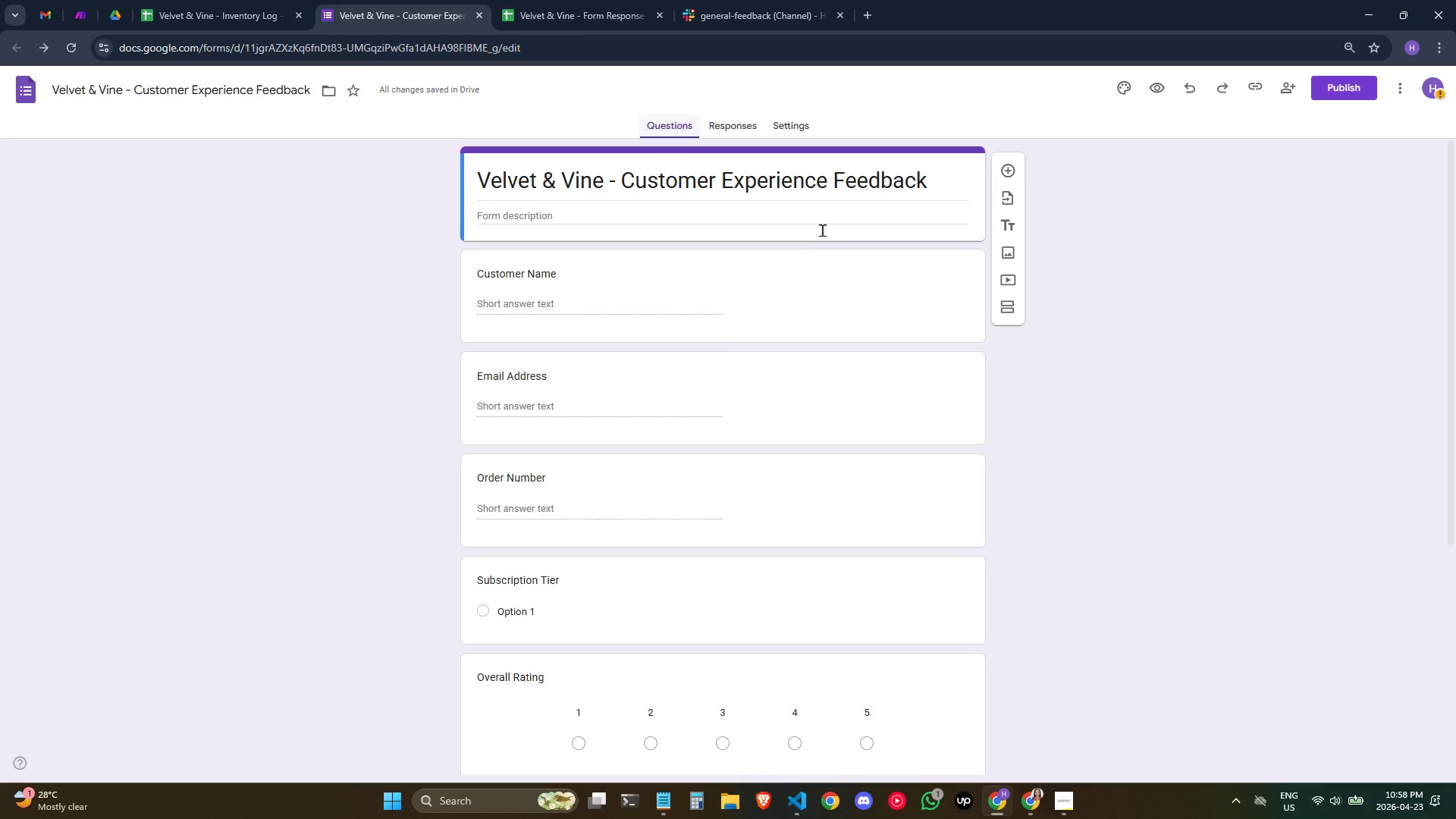 
scroll: coordinate [796, 269], scroll_direction: down, amount: 2.0
 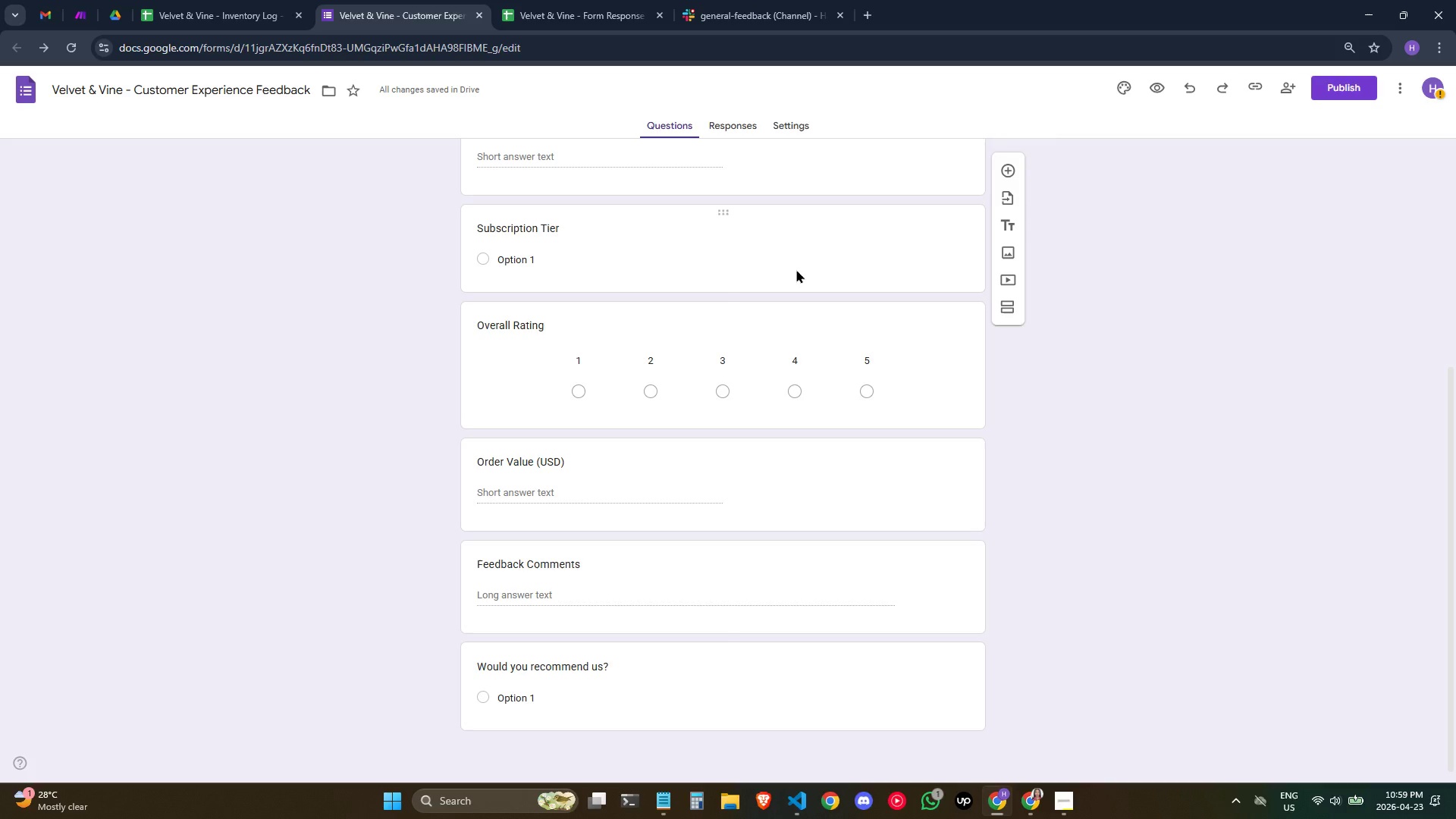 
wait(38.87)
 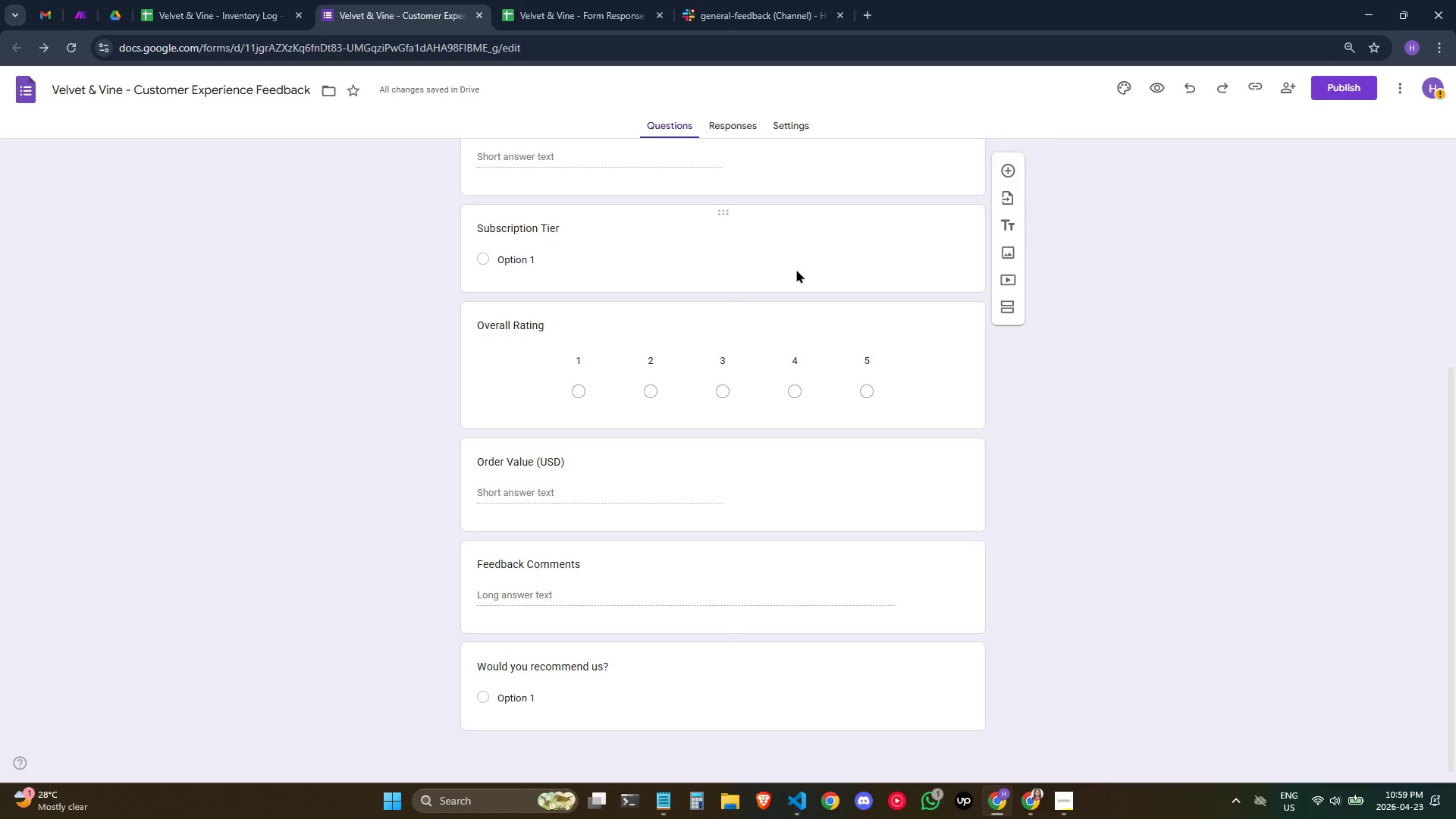 
scroll: coordinate [664, 396], scroll_direction: up, amount: 3.0
 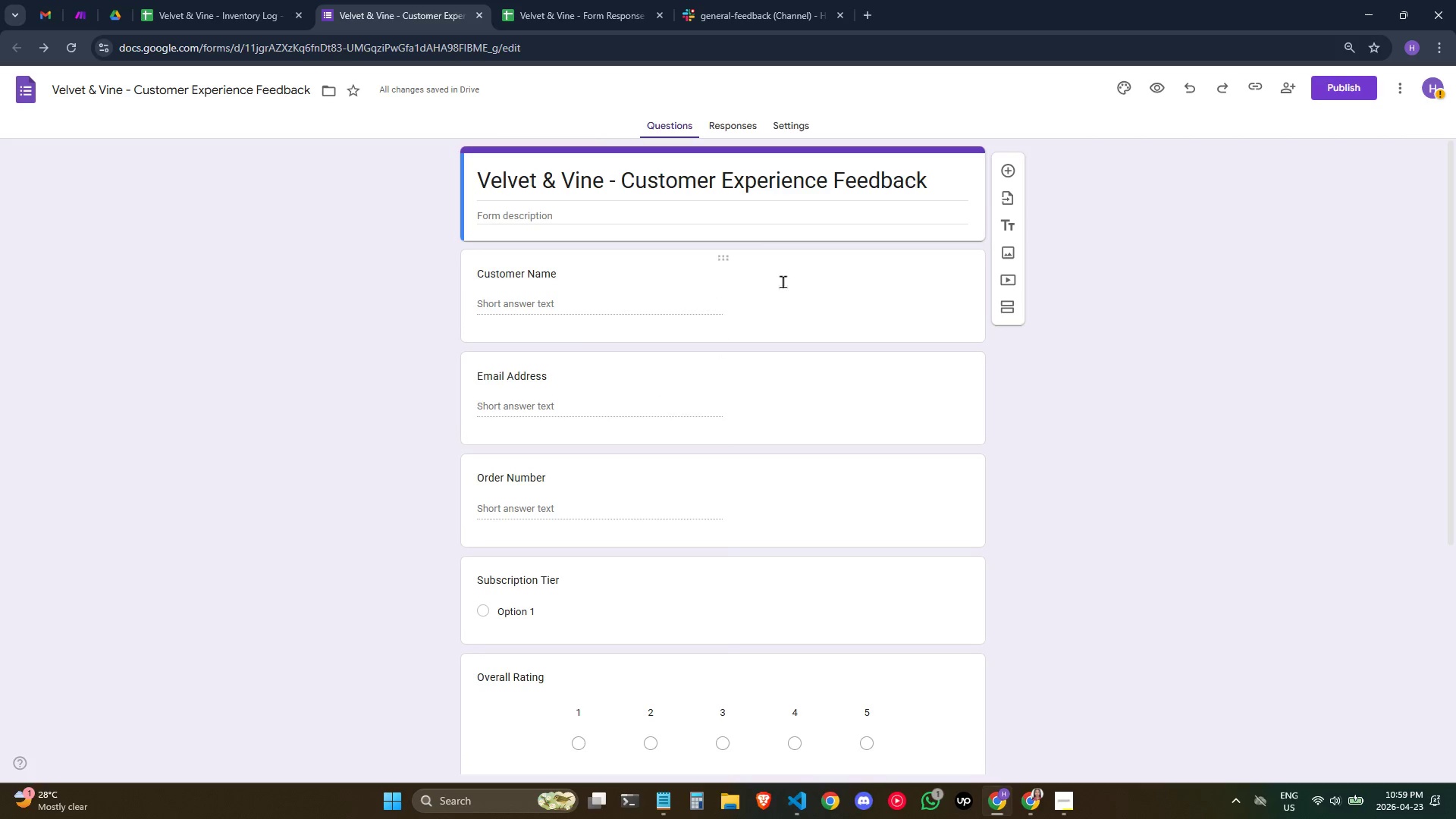 
left_click([806, 279])
 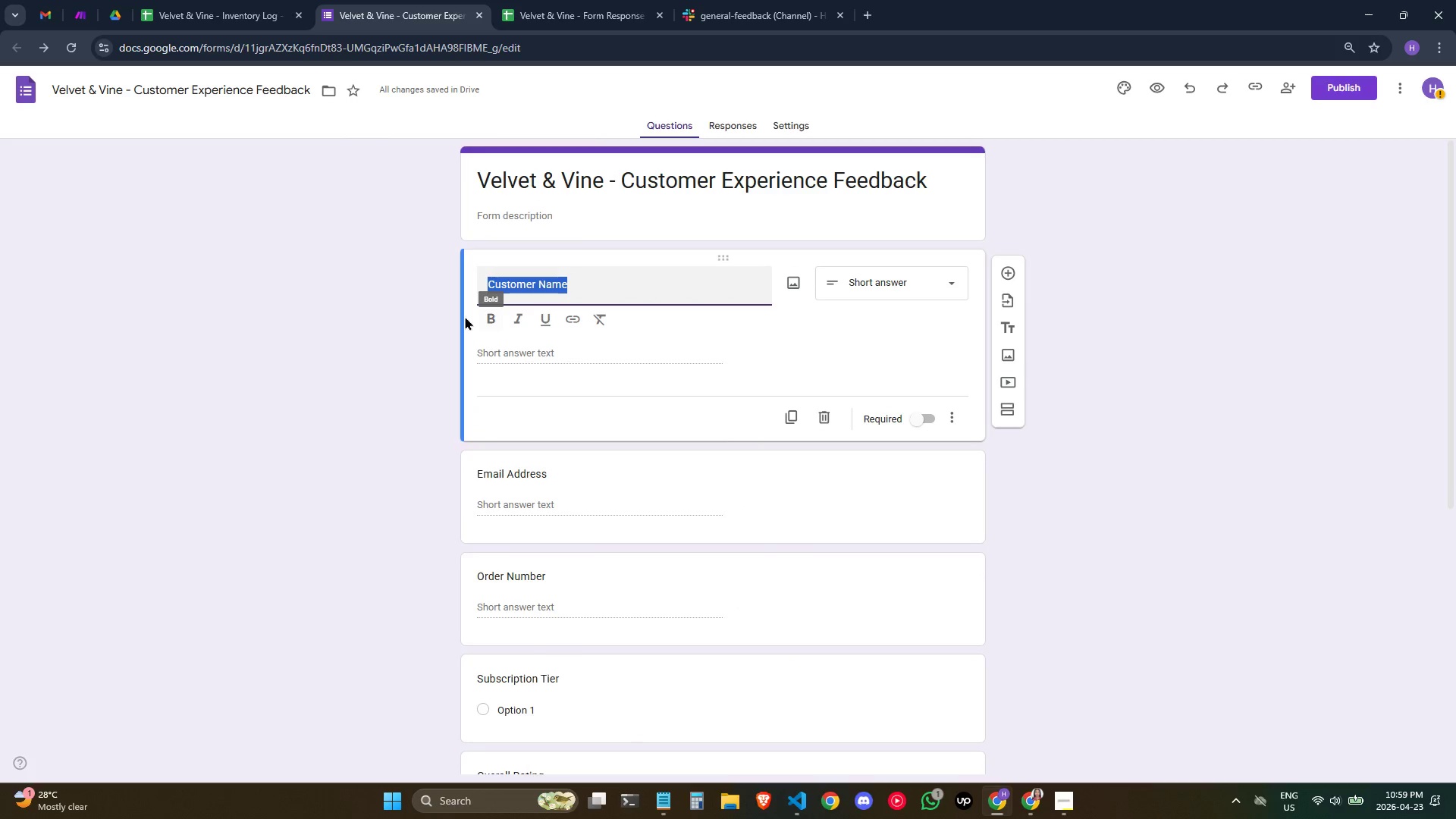 
left_click([486, 325])
 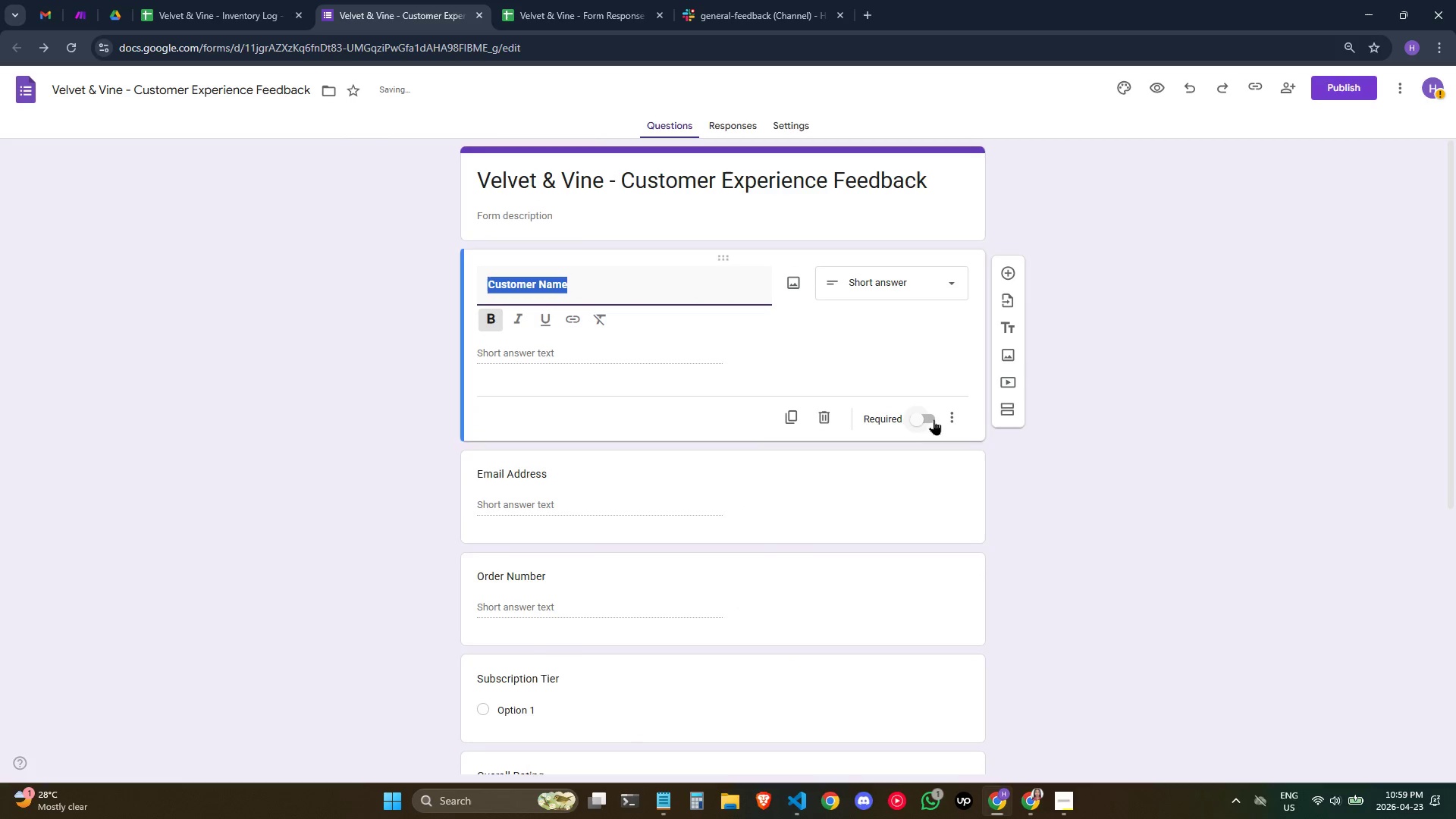 
left_click([932, 419])
 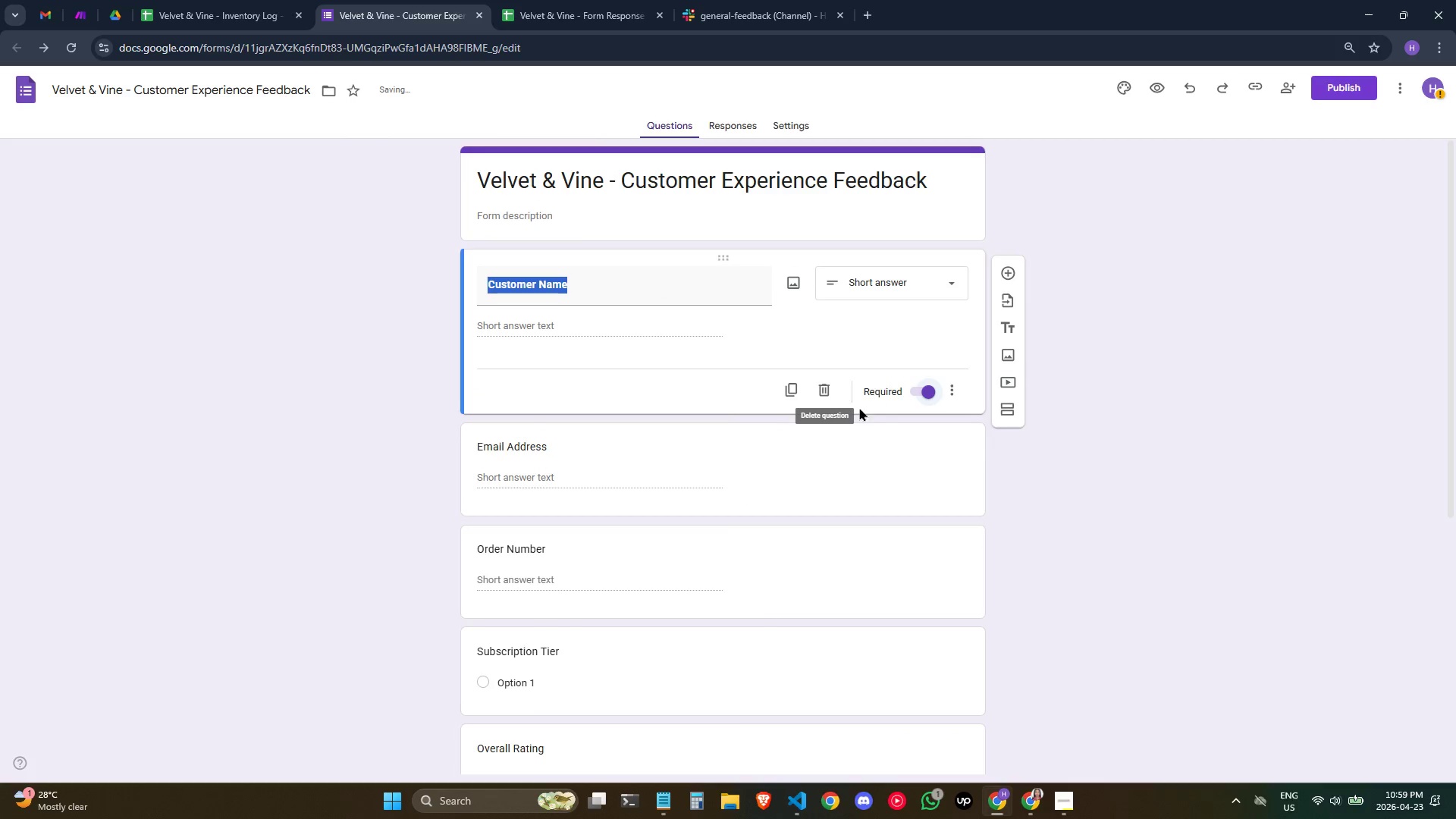 
left_click([890, 487])
 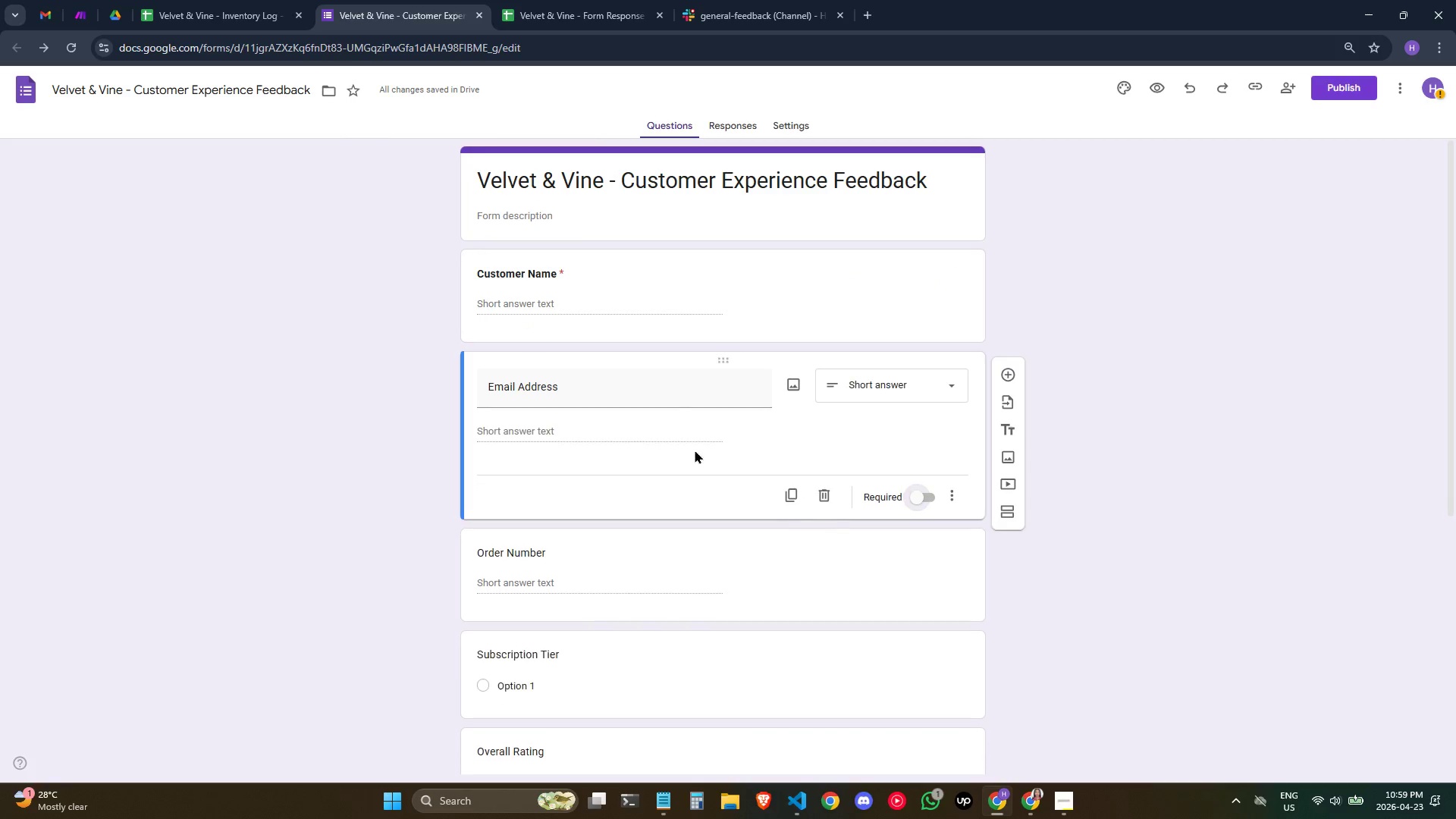 
double_click([600, 384])
 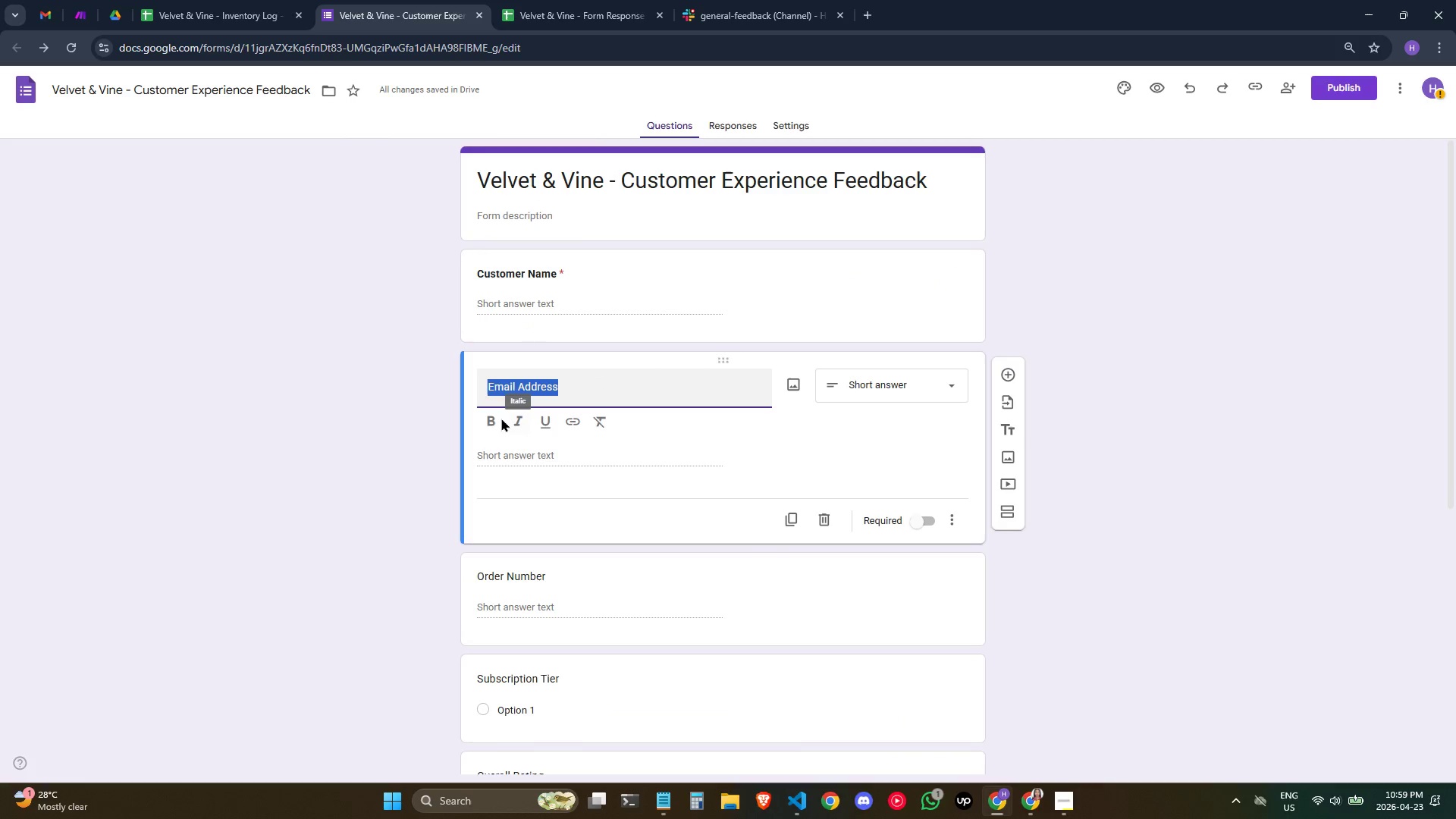 
left_click([491, 418])
 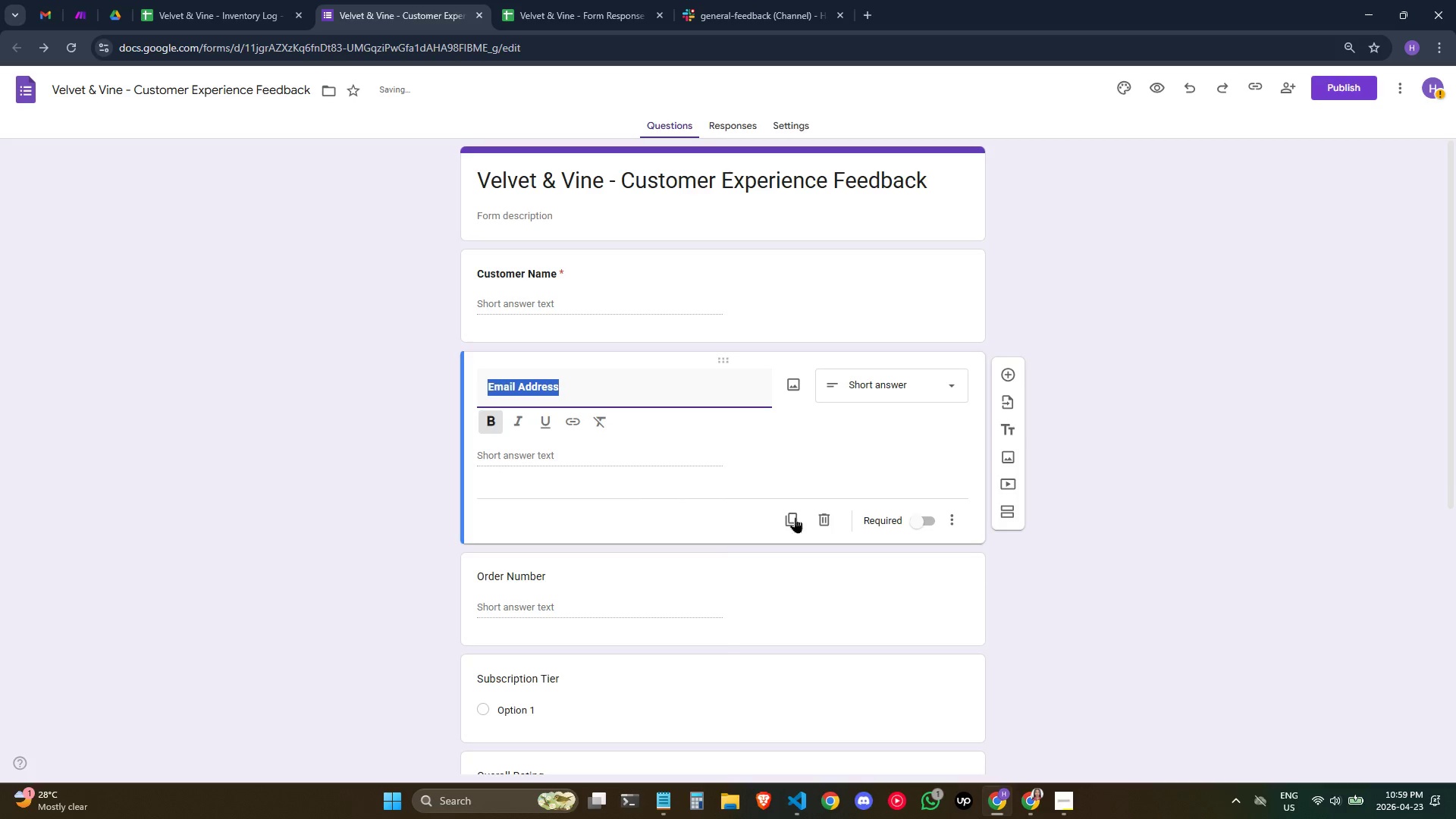 
left_click([899, 587])
 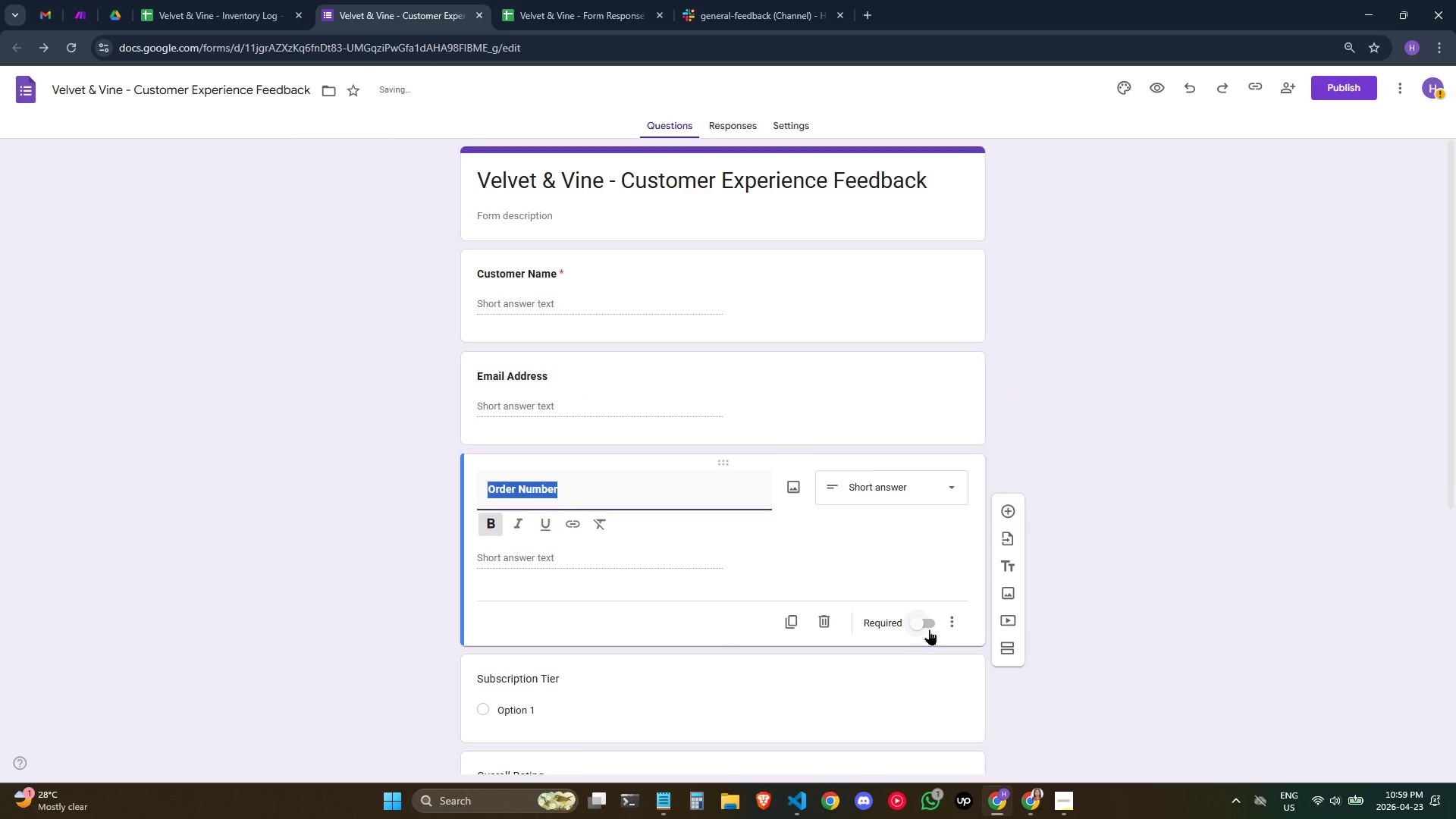 
left_click([930, 624])
 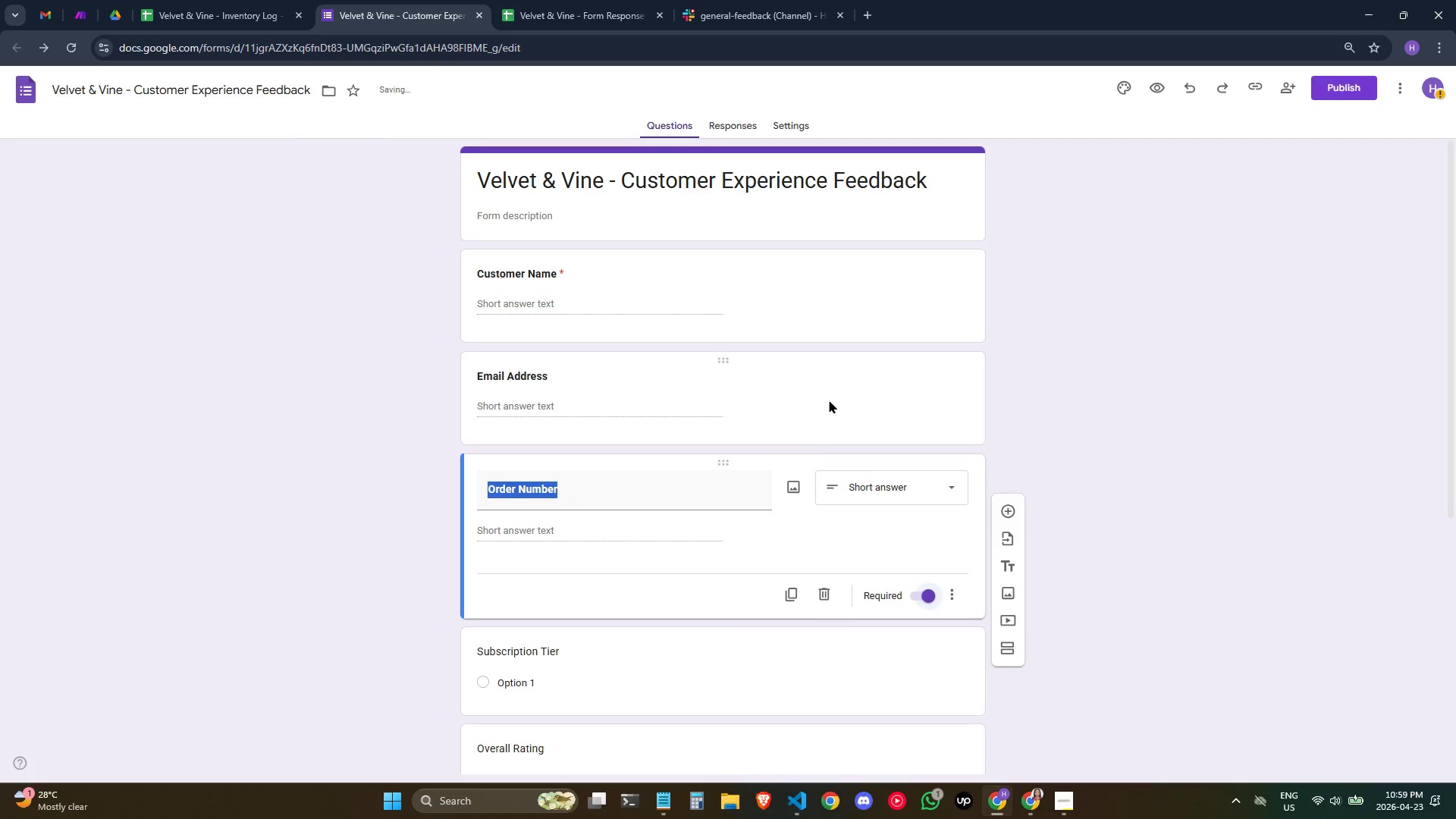 
left_click([837, 372])
 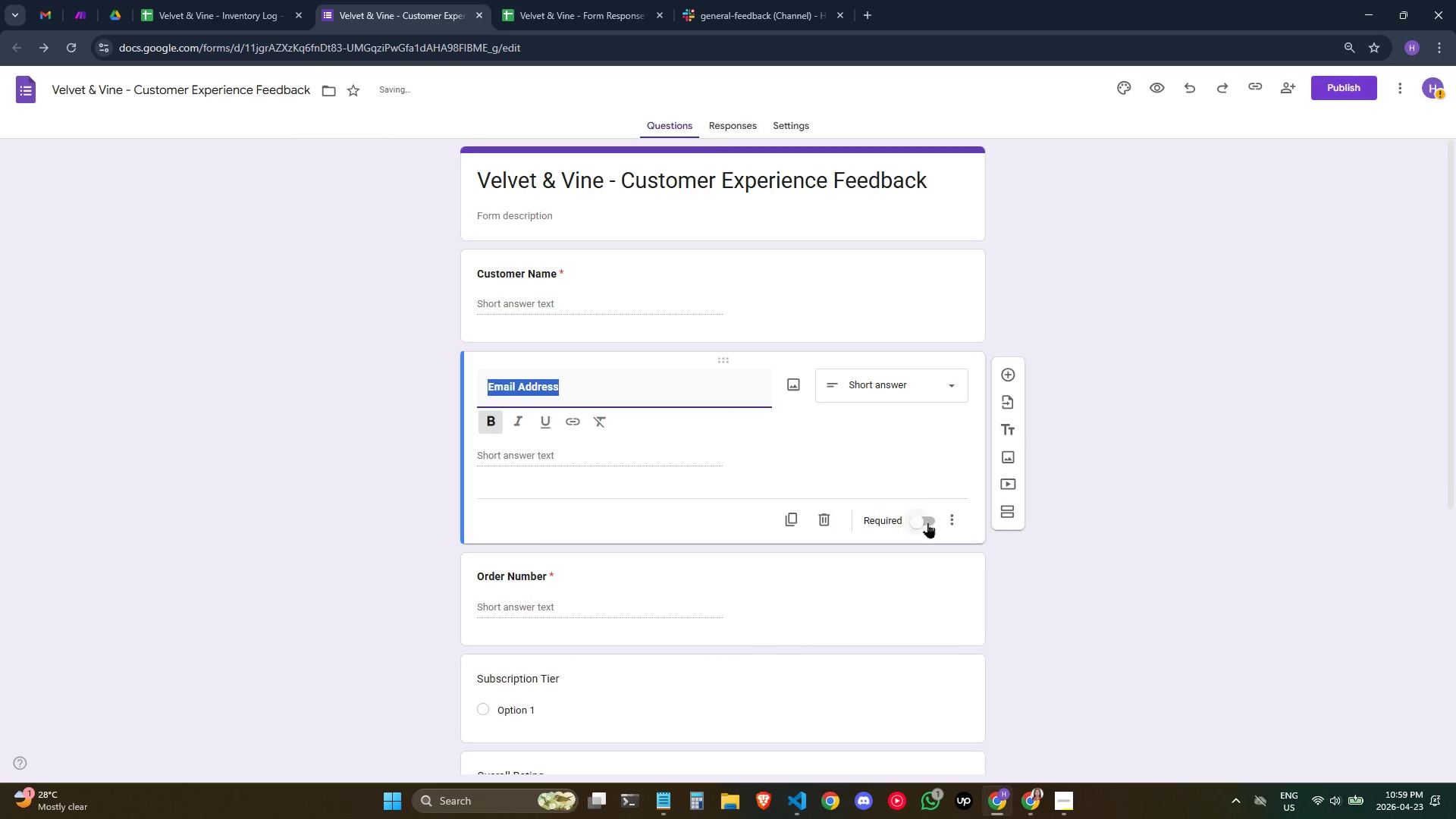 
left_click([927, 522])
 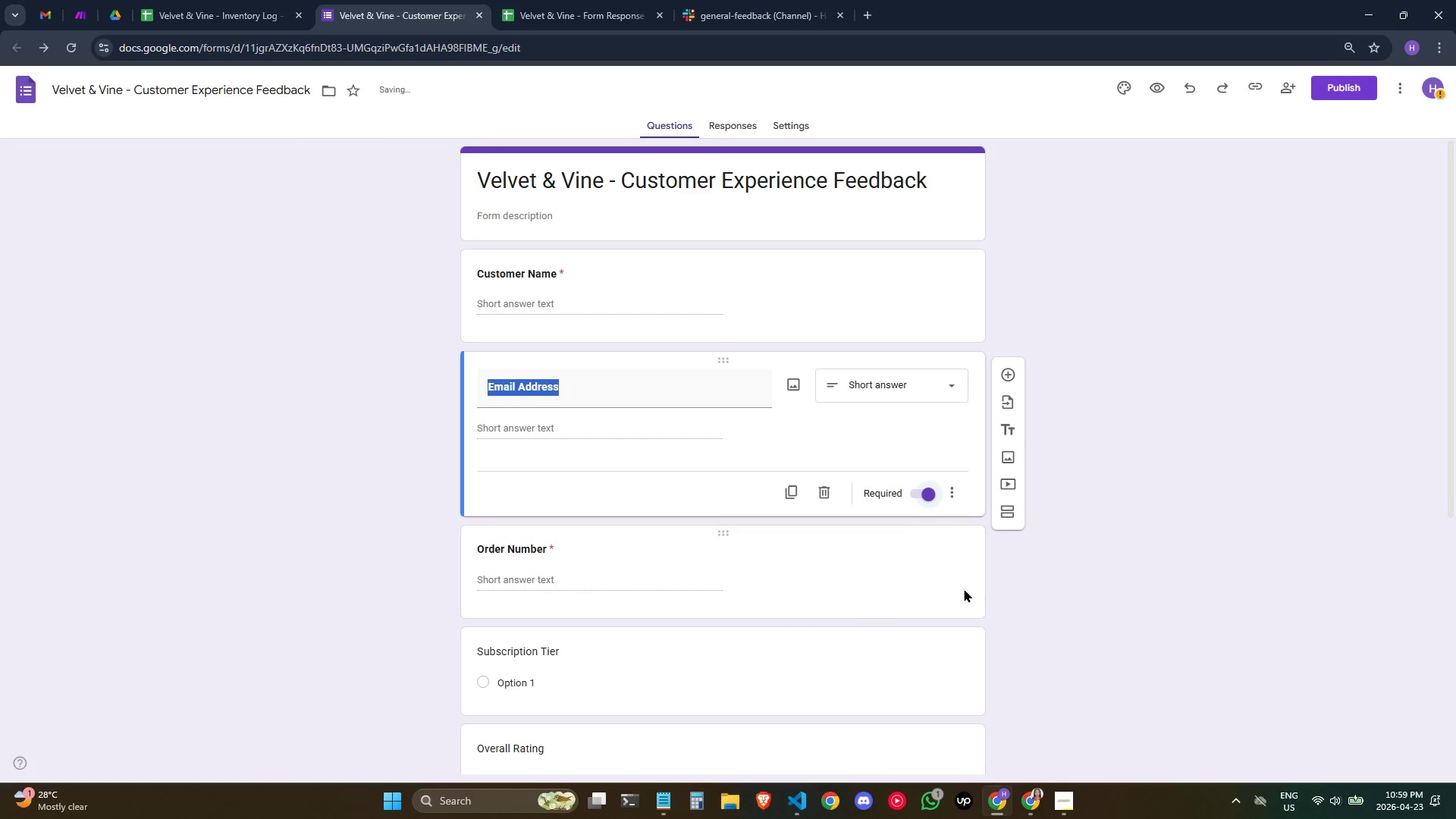 
left_click([1073, 588])
 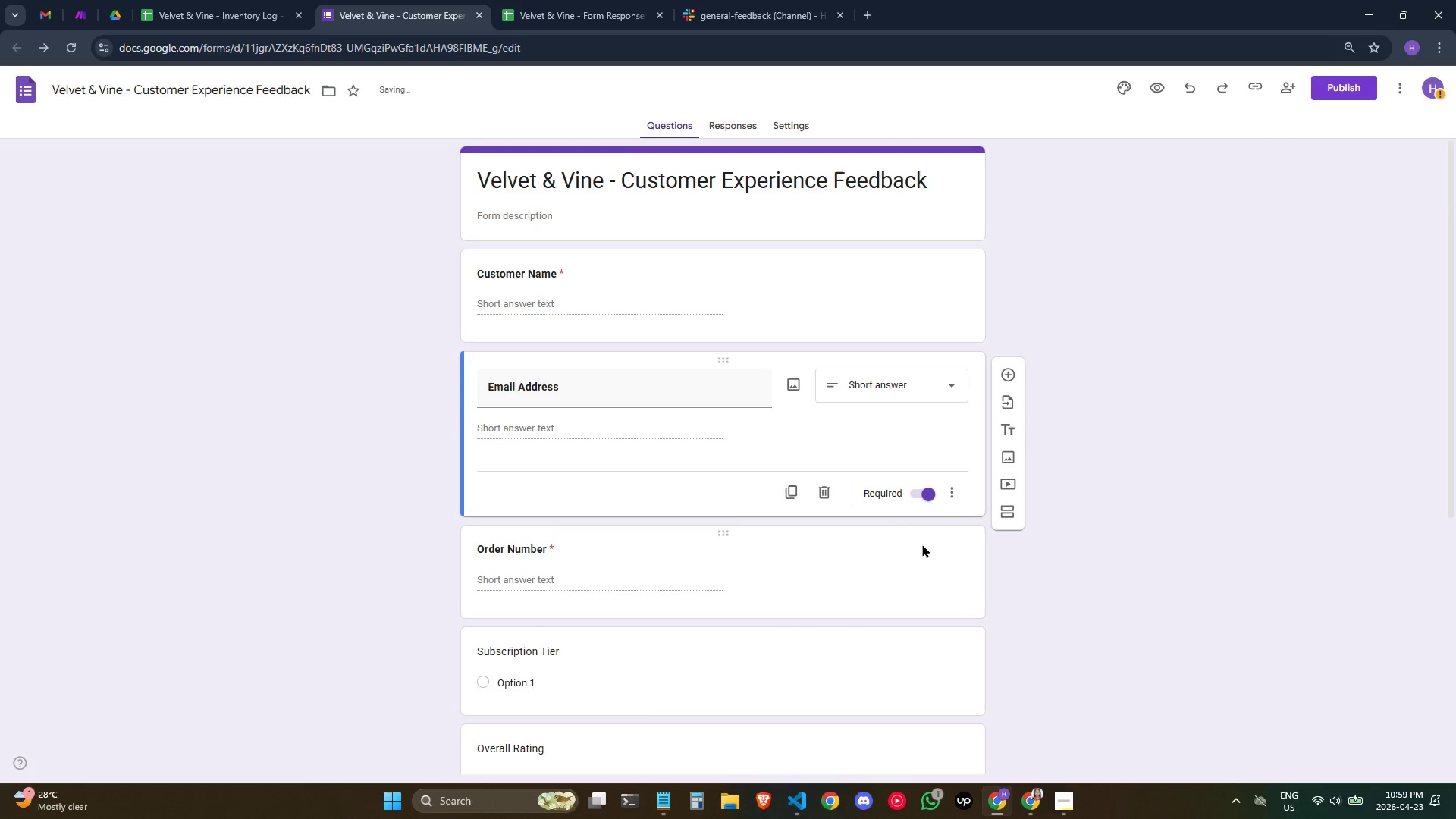 
scroll: coordinate [908, 541], scroll_direction: down, amount: 1.0
 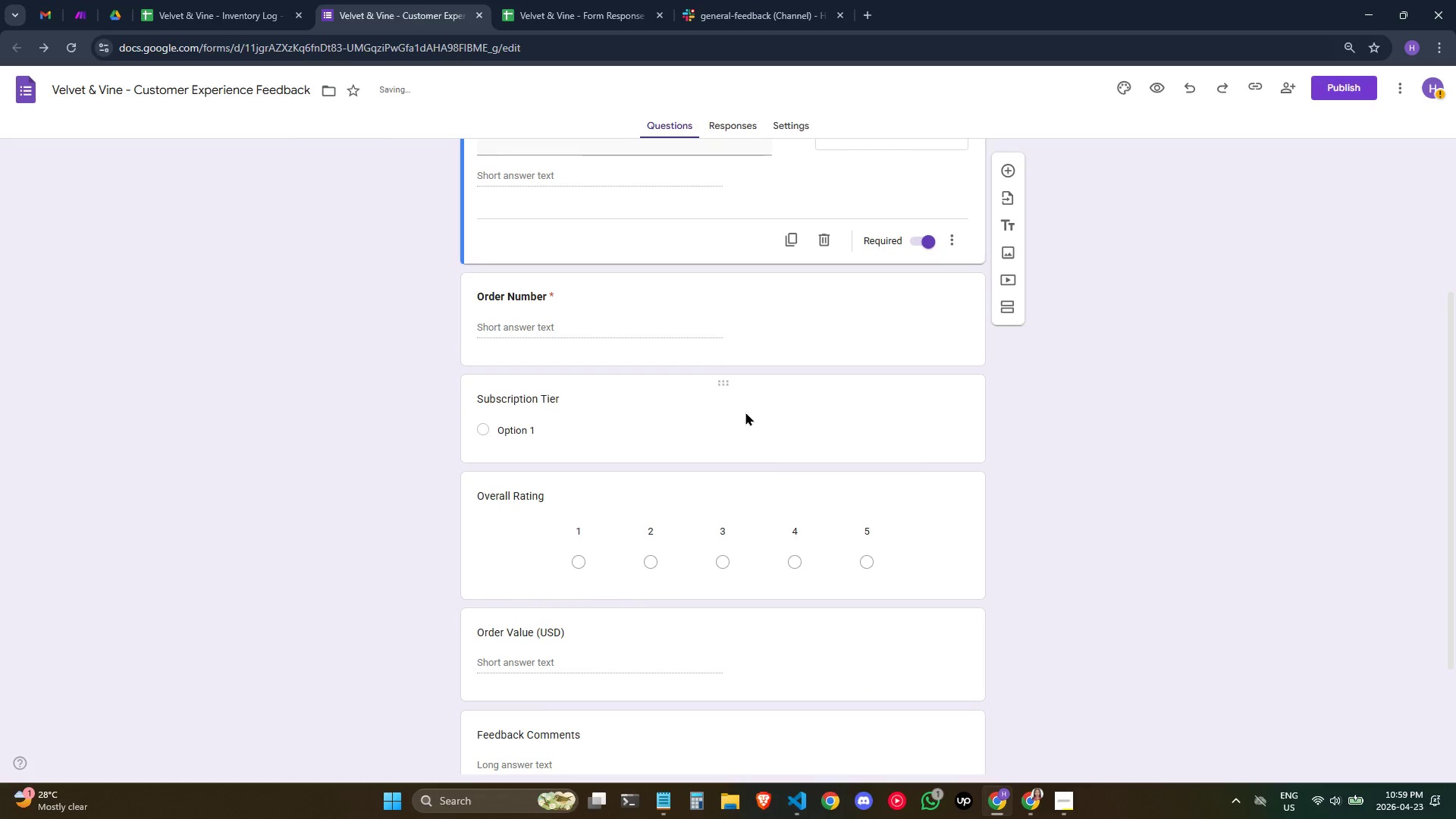 
left_click([745, 412])
 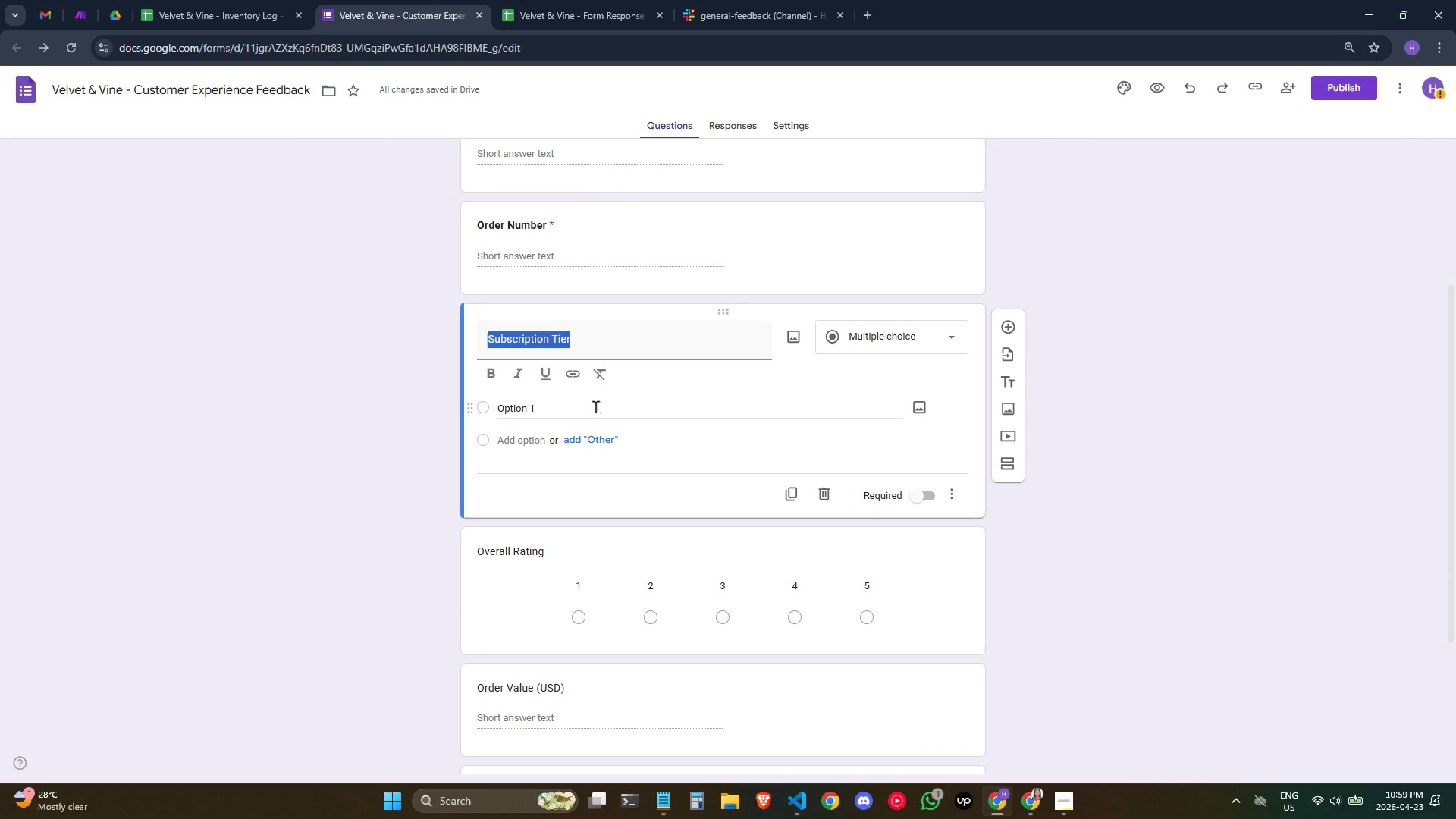 
left_click([482, 371])
 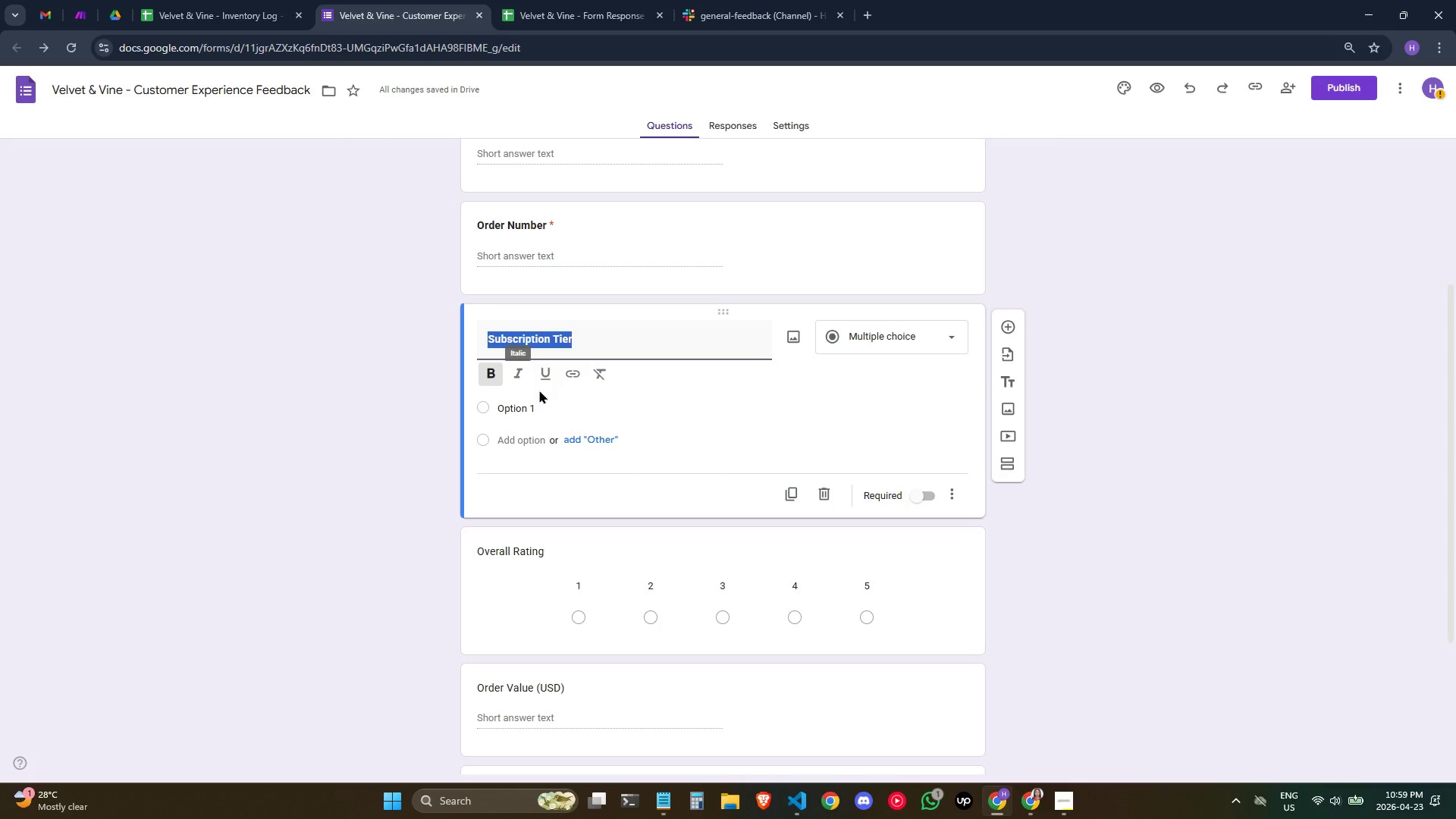 
wait(6.03)
 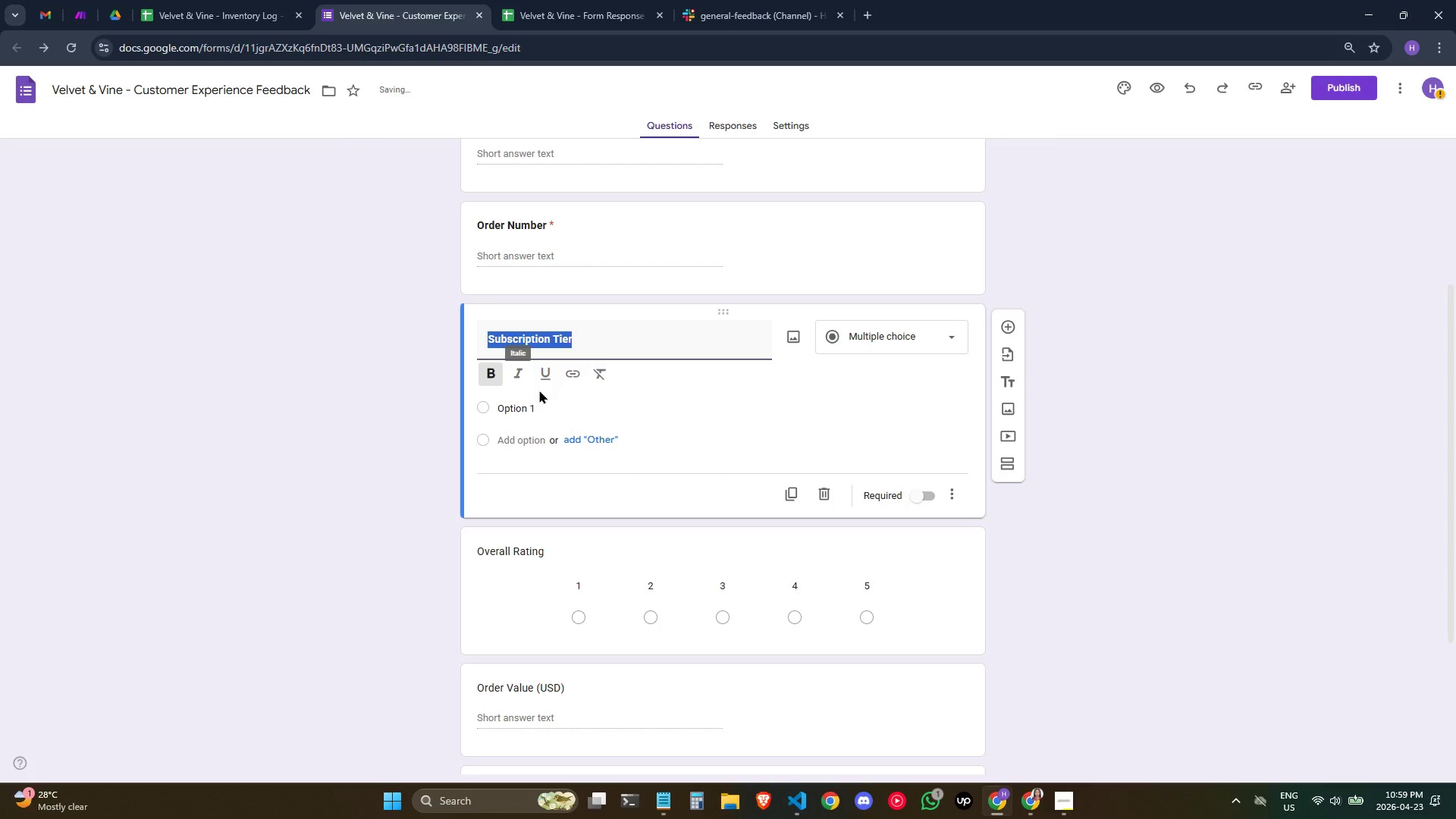 
left_click([518, 402])
 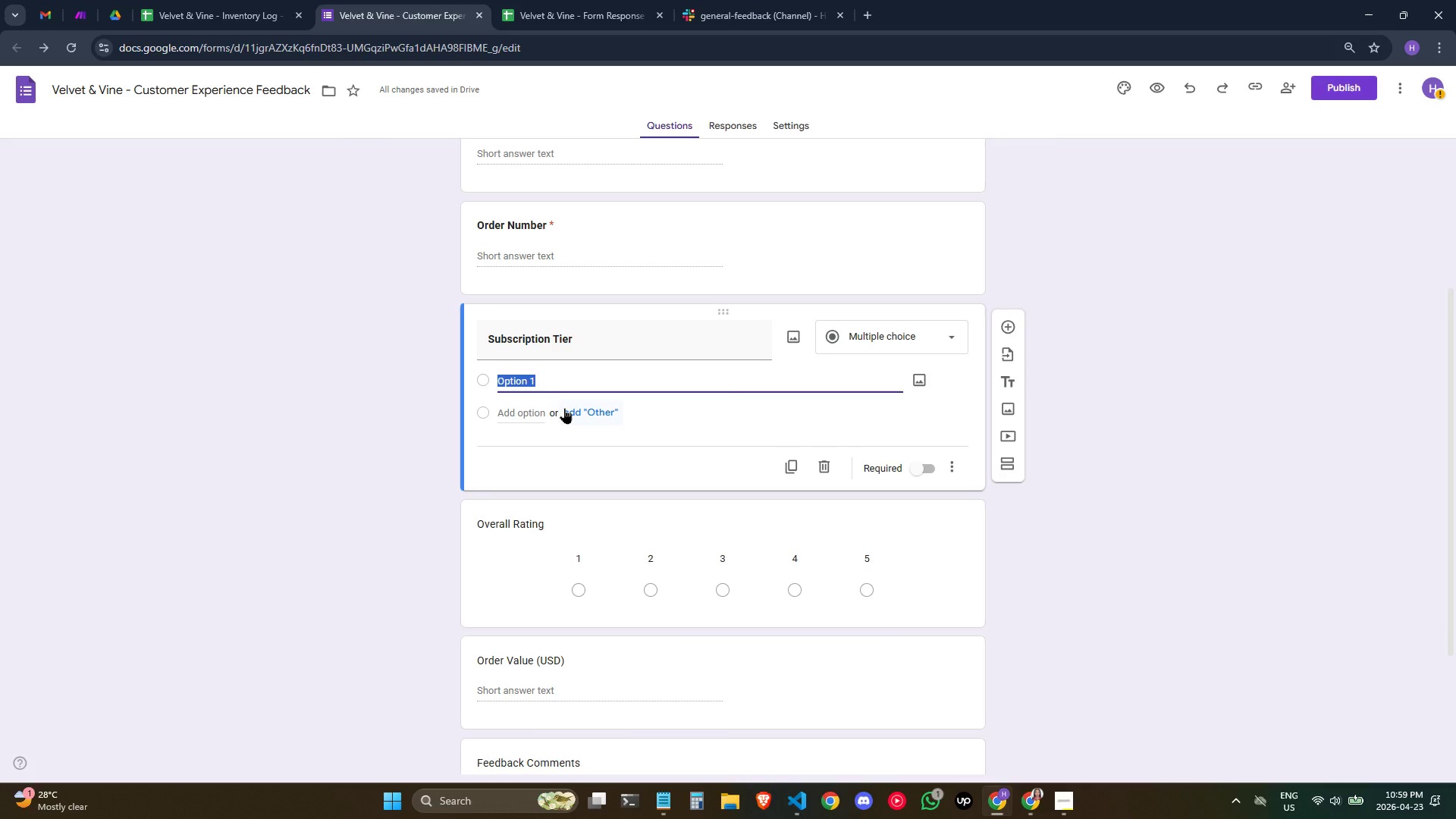 
type(Seeld)
key(Backspace)
key(Backspace)
type(dlo)
key(Backspace)
type(ing ($29))
 